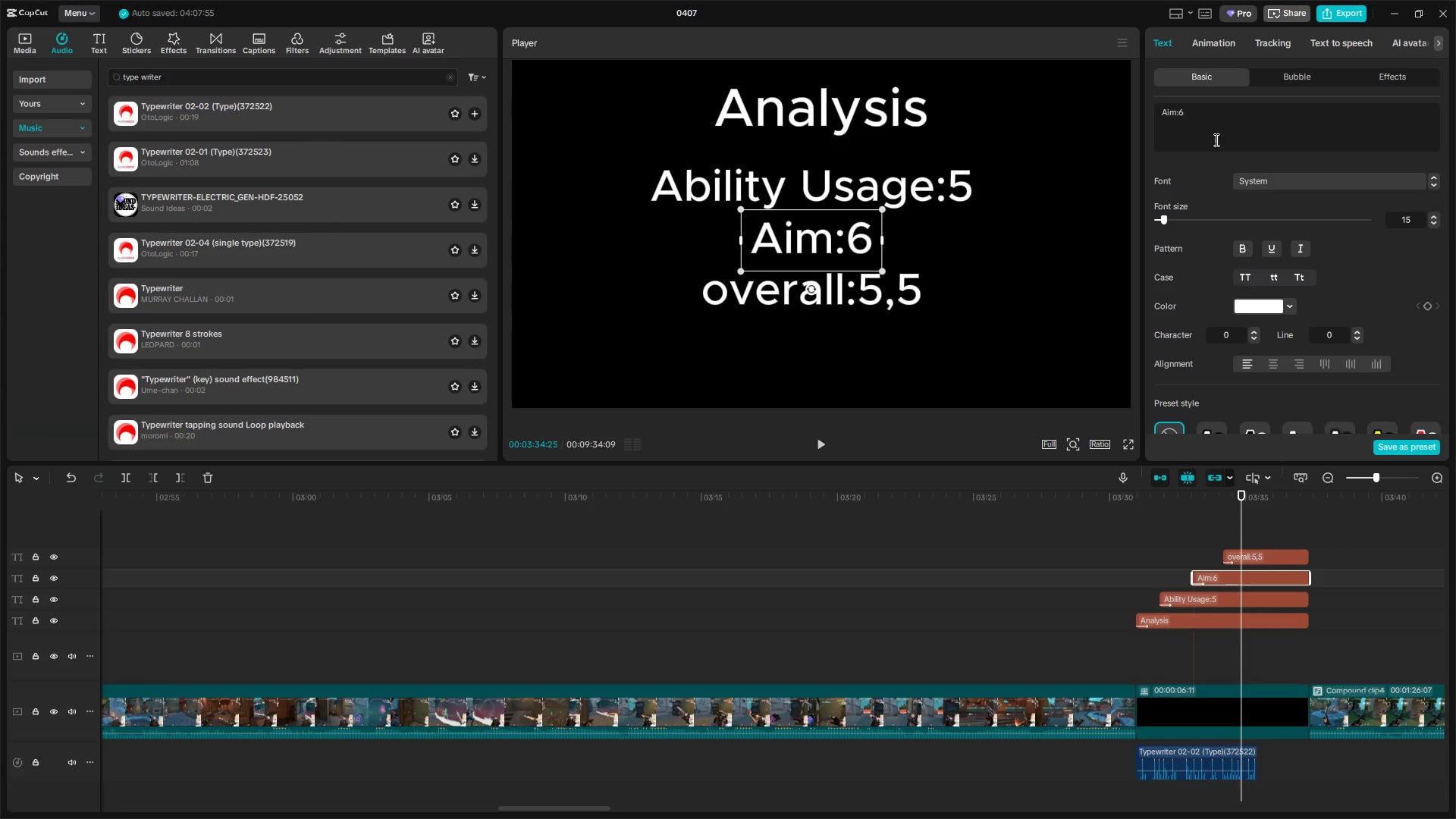 
left_click([1208, 117])
 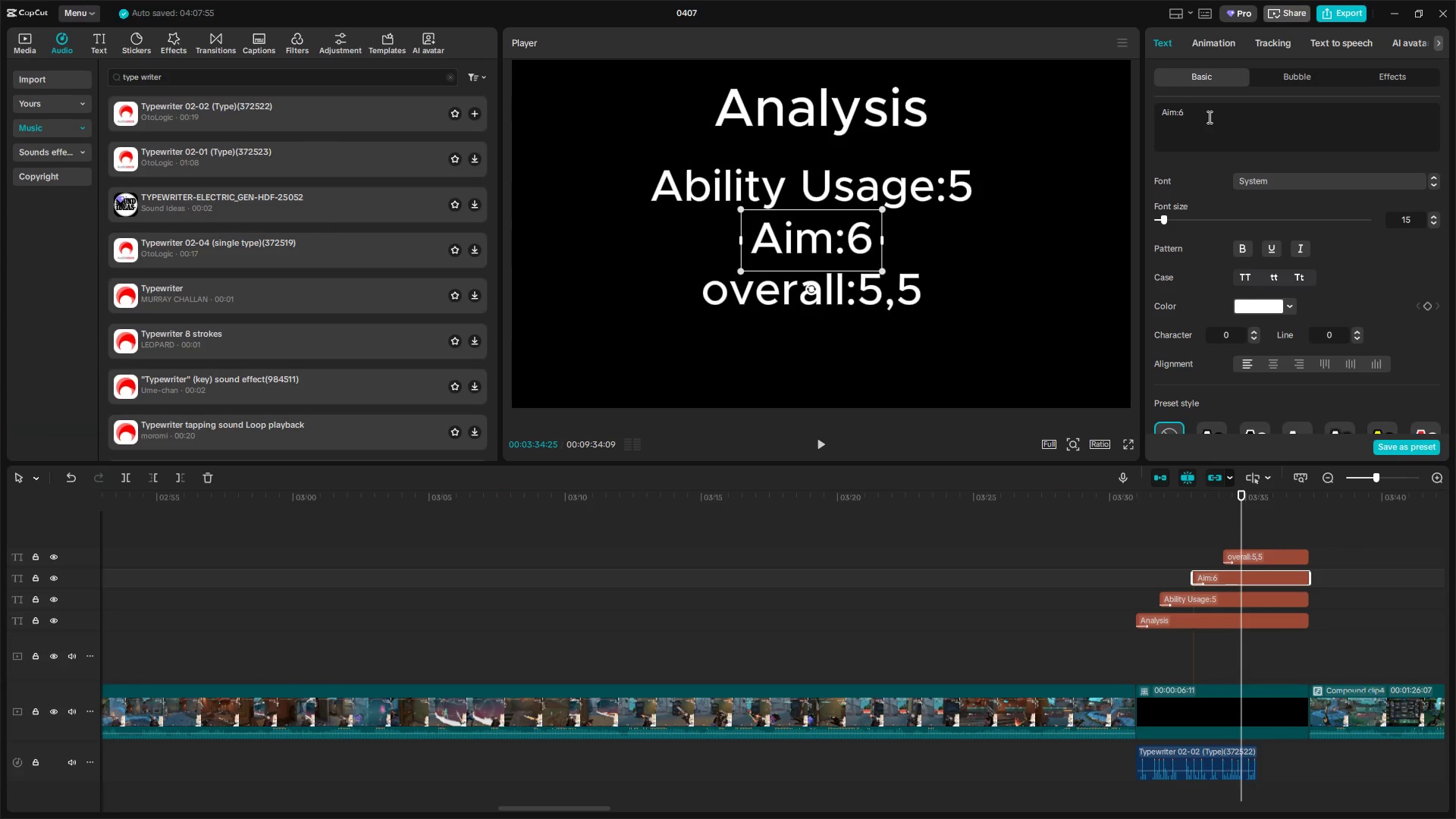 
key(Backspace)
 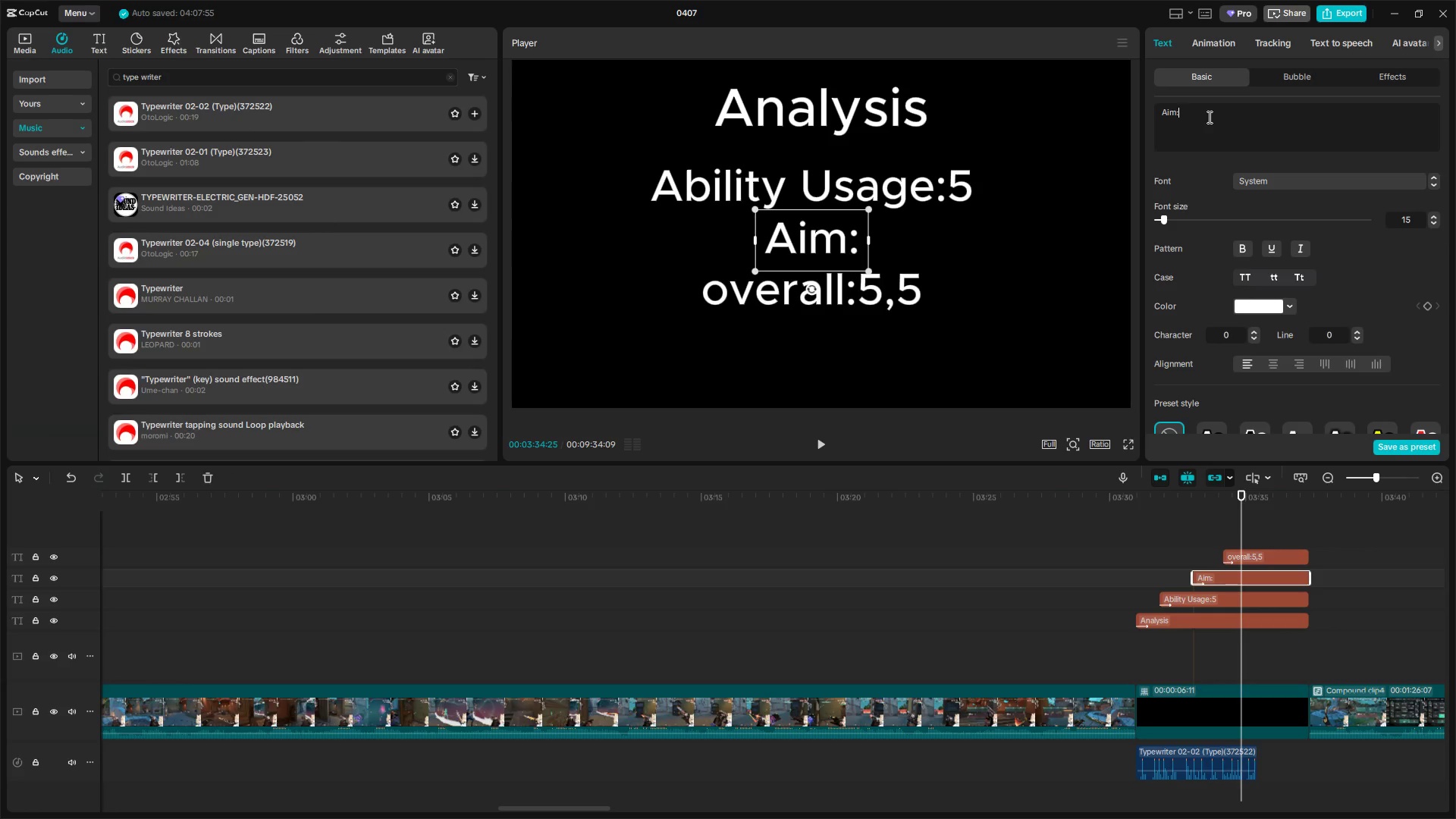 
key(0)
 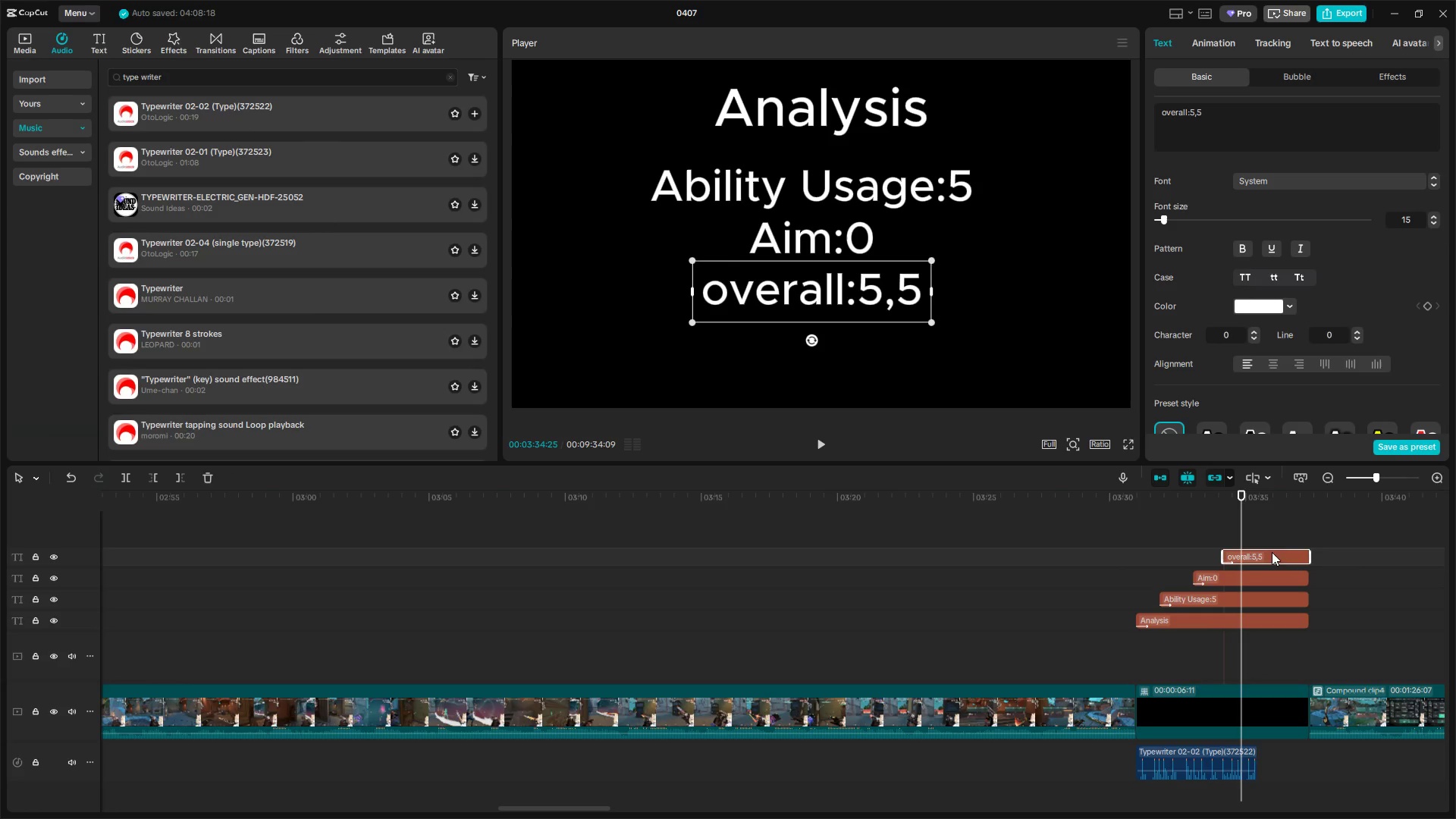 
left_click([1213, 117])
 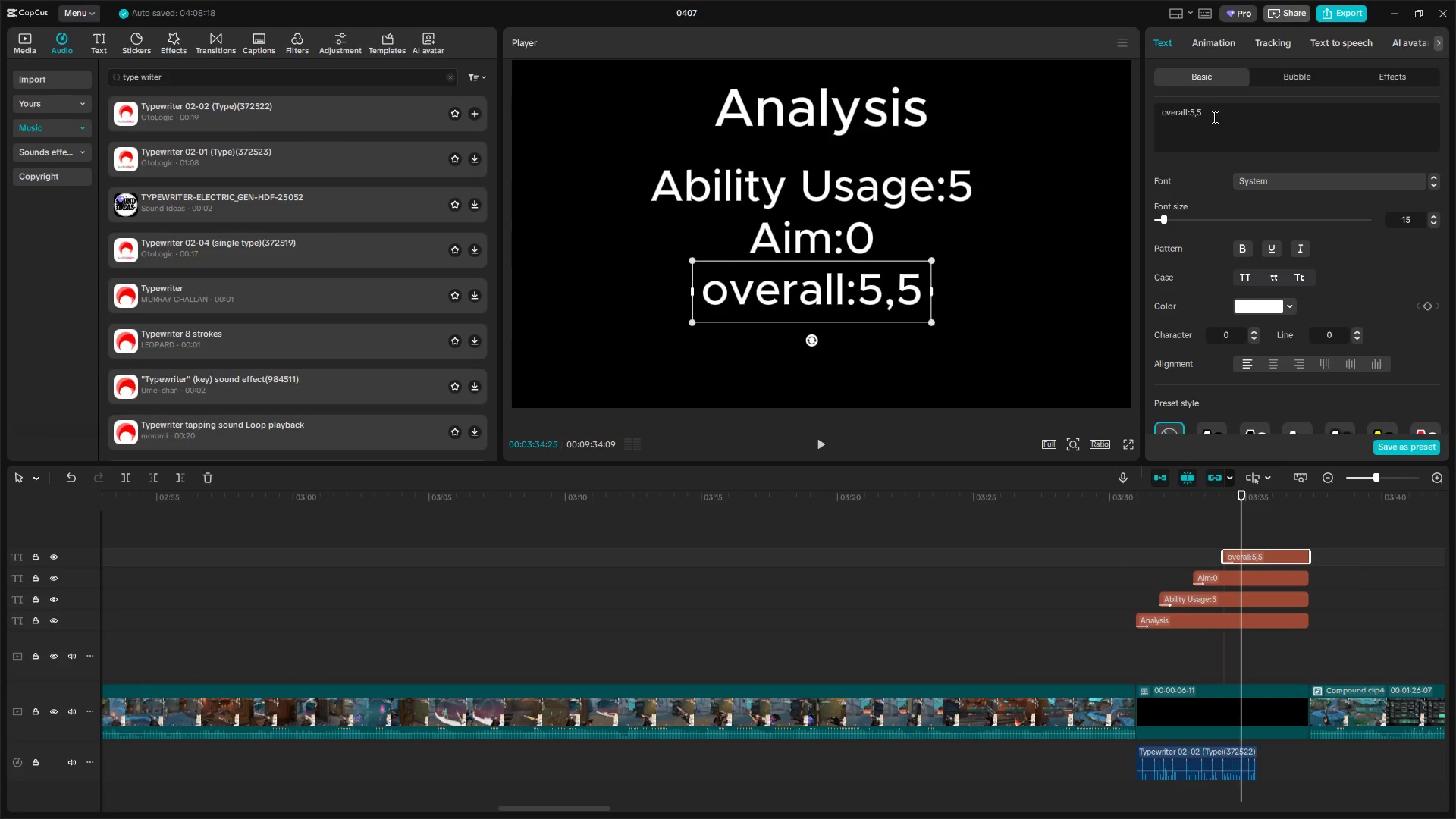 
key(Backspace)
 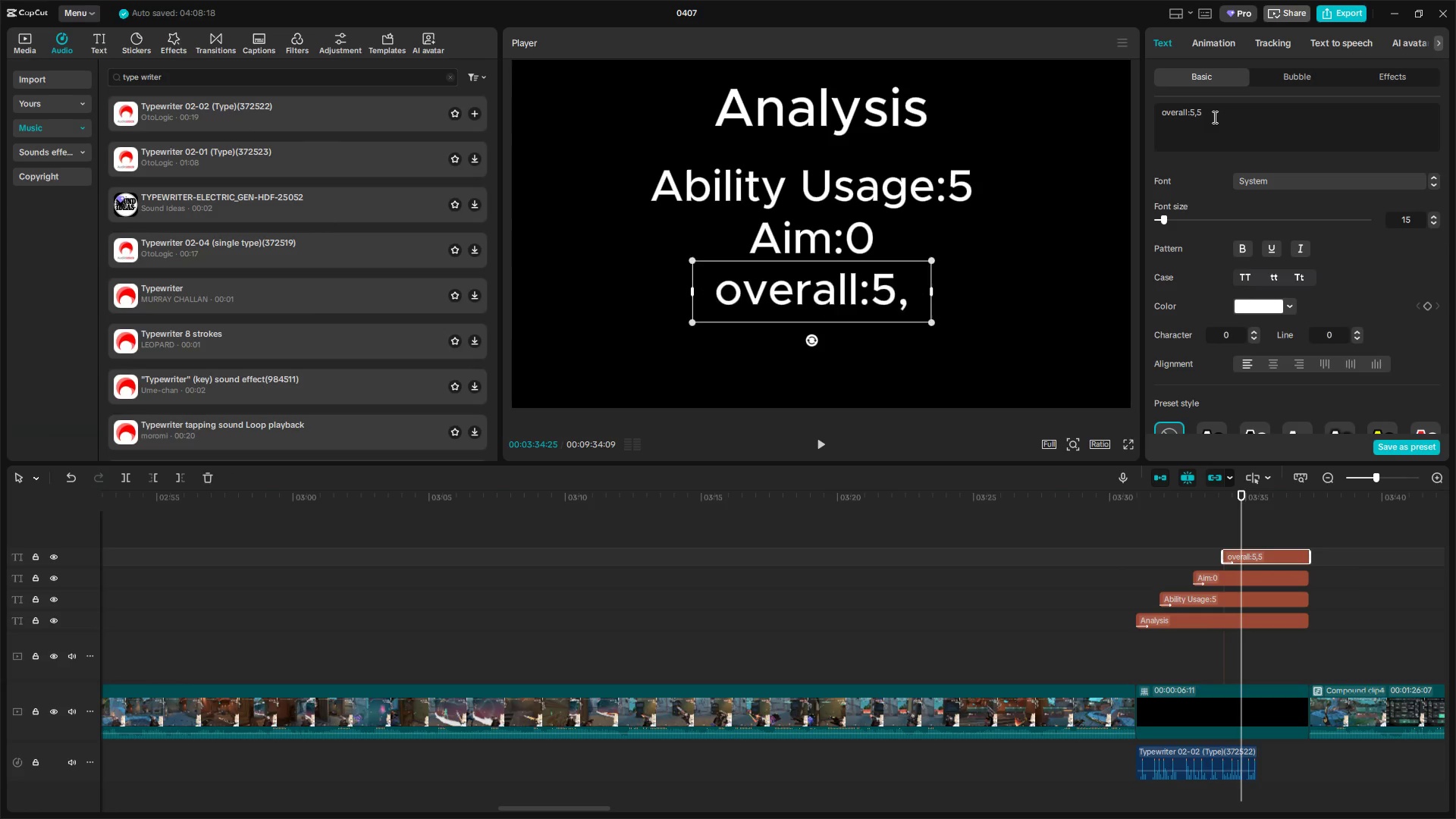 
key(Backspace)
 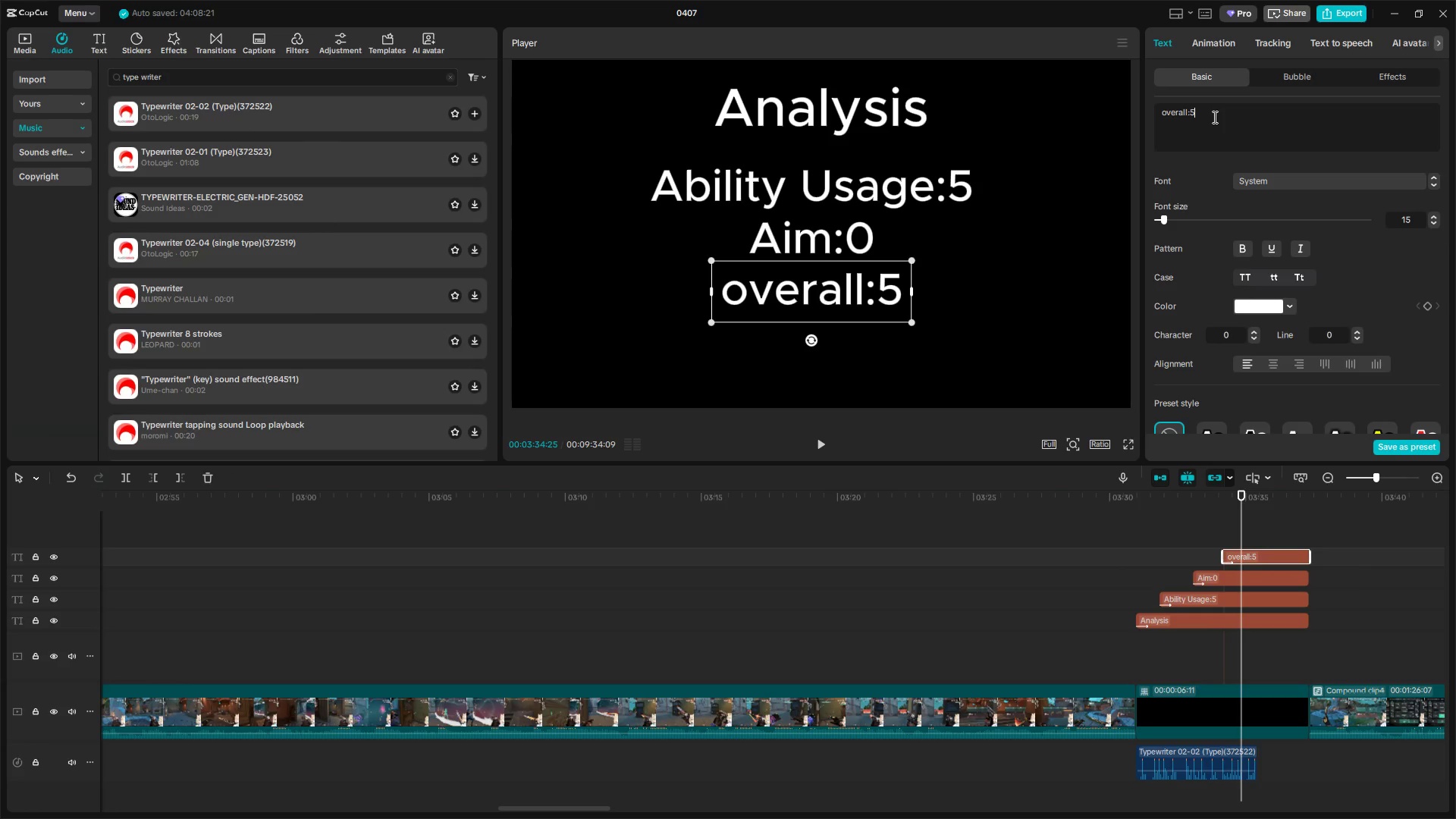 
key(Backspace)
 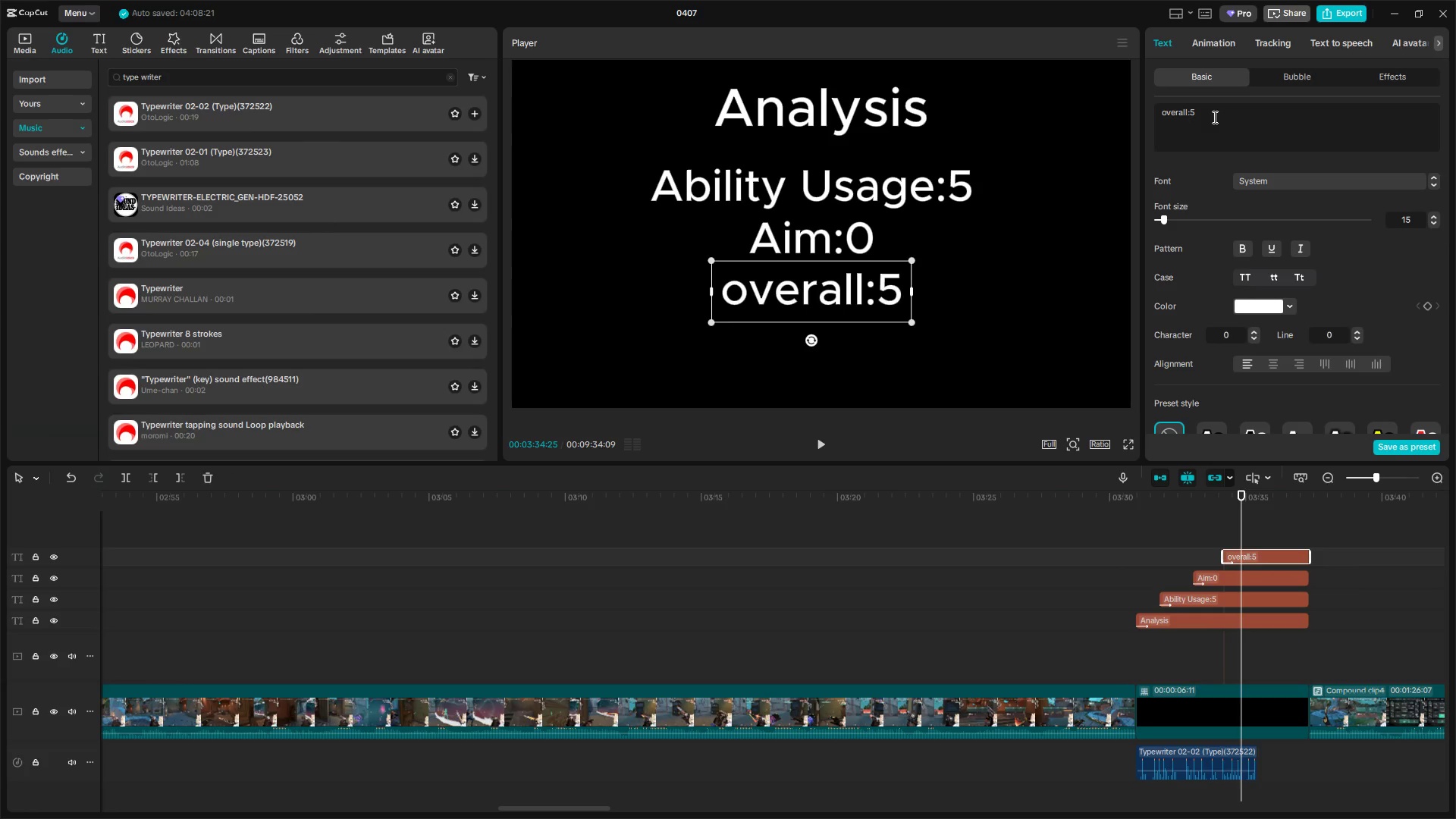 
key(Space)
 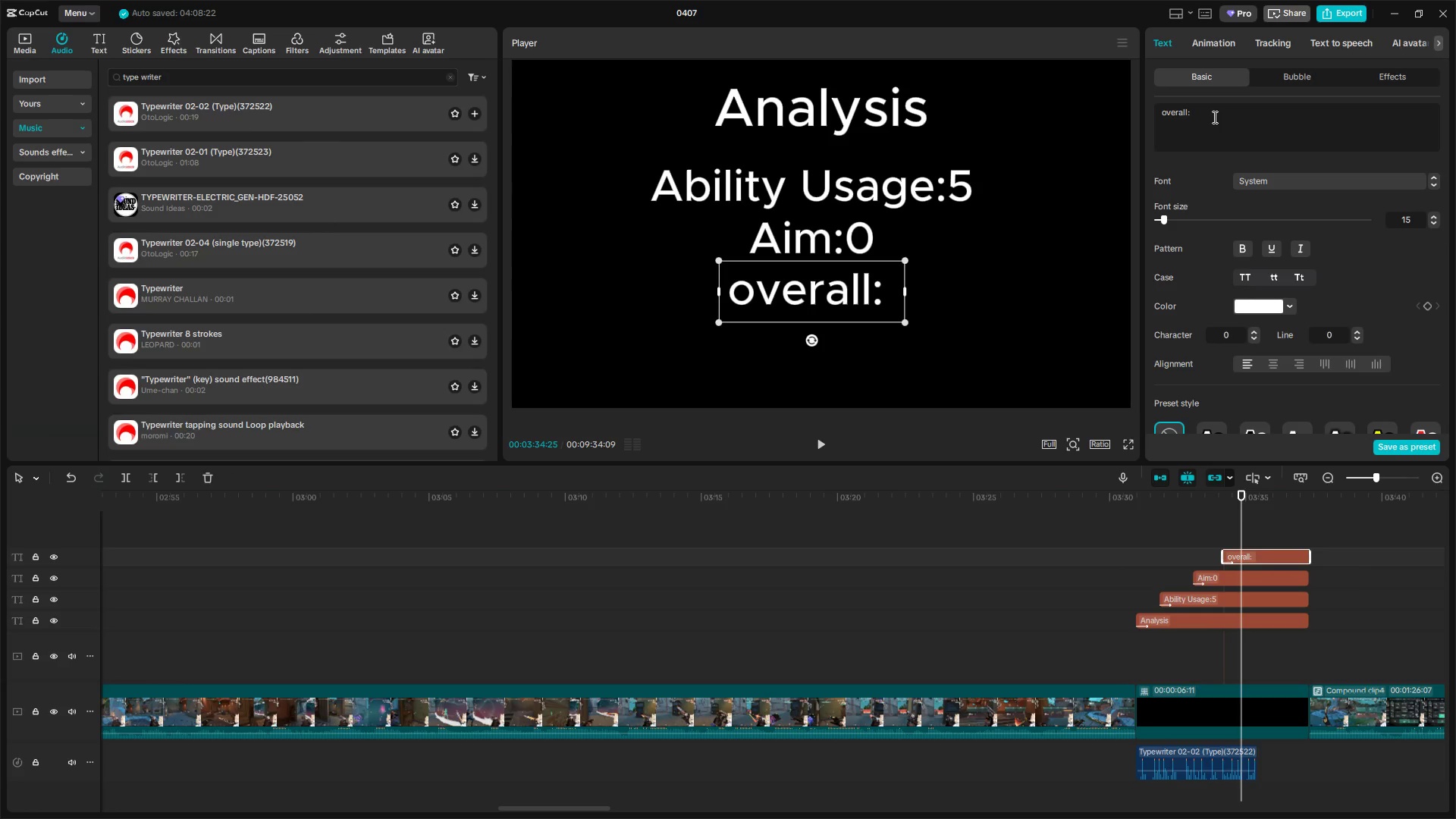 
key(4)
 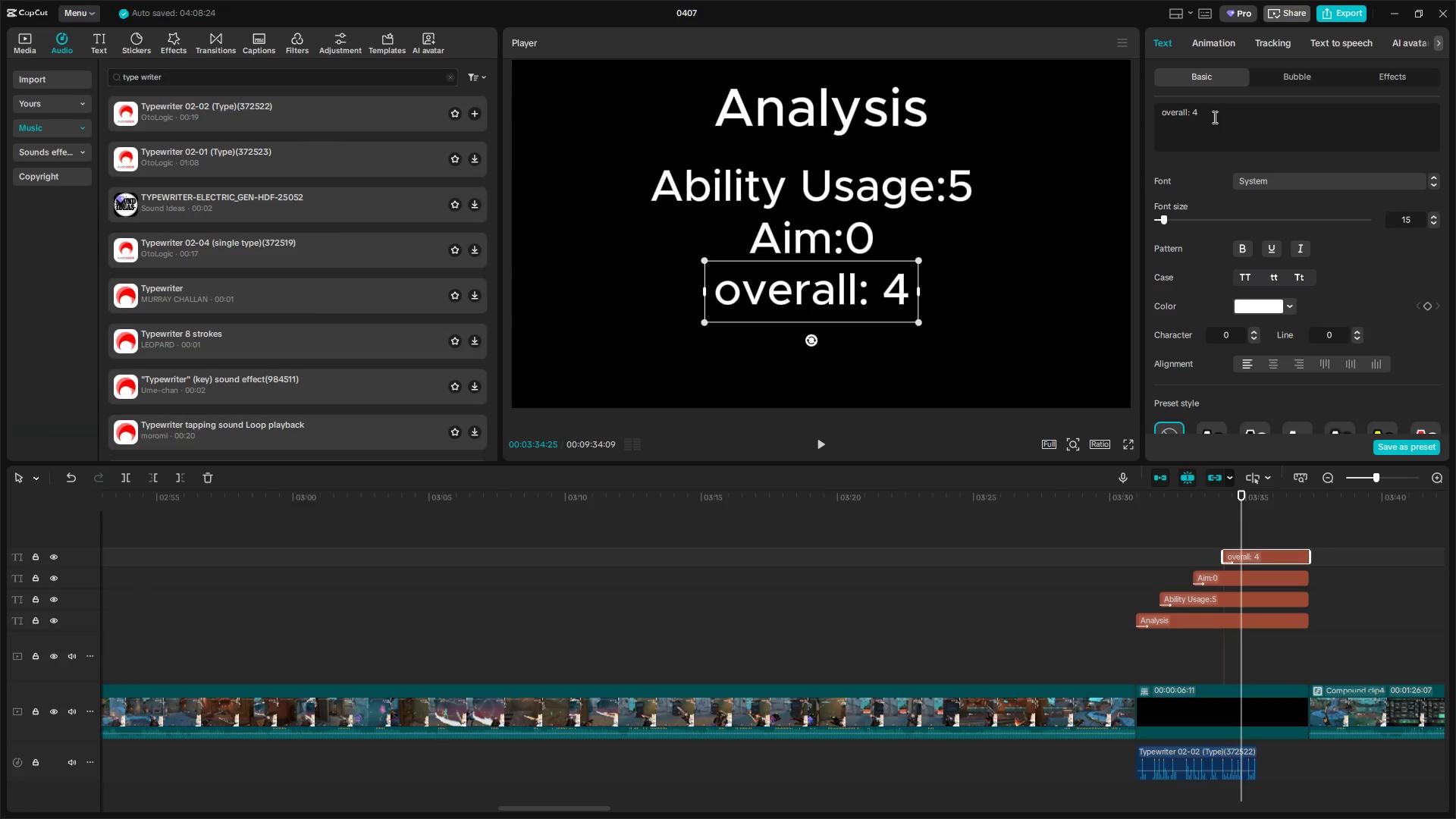 
key(Backspace)
 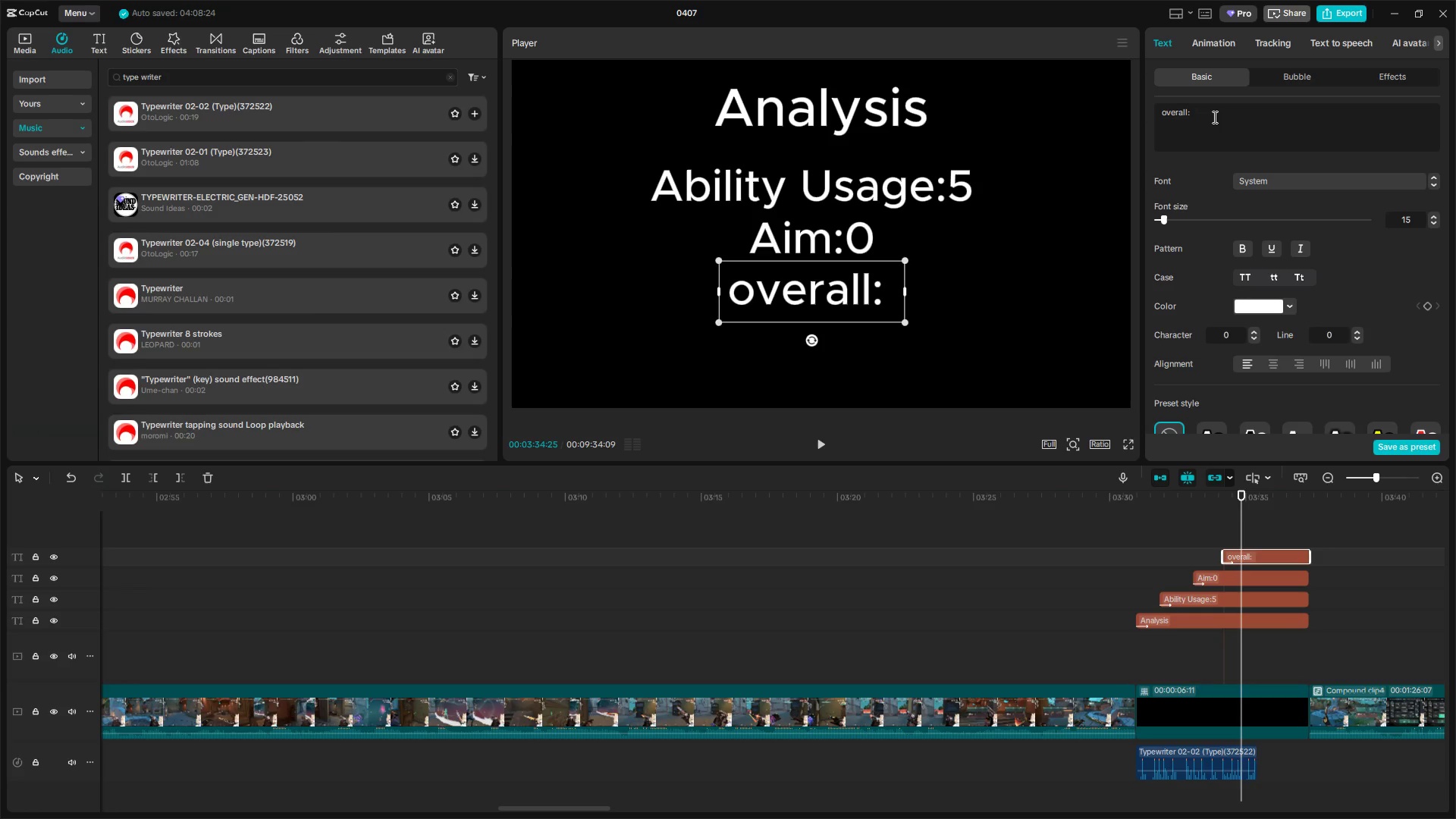 
key(2)
 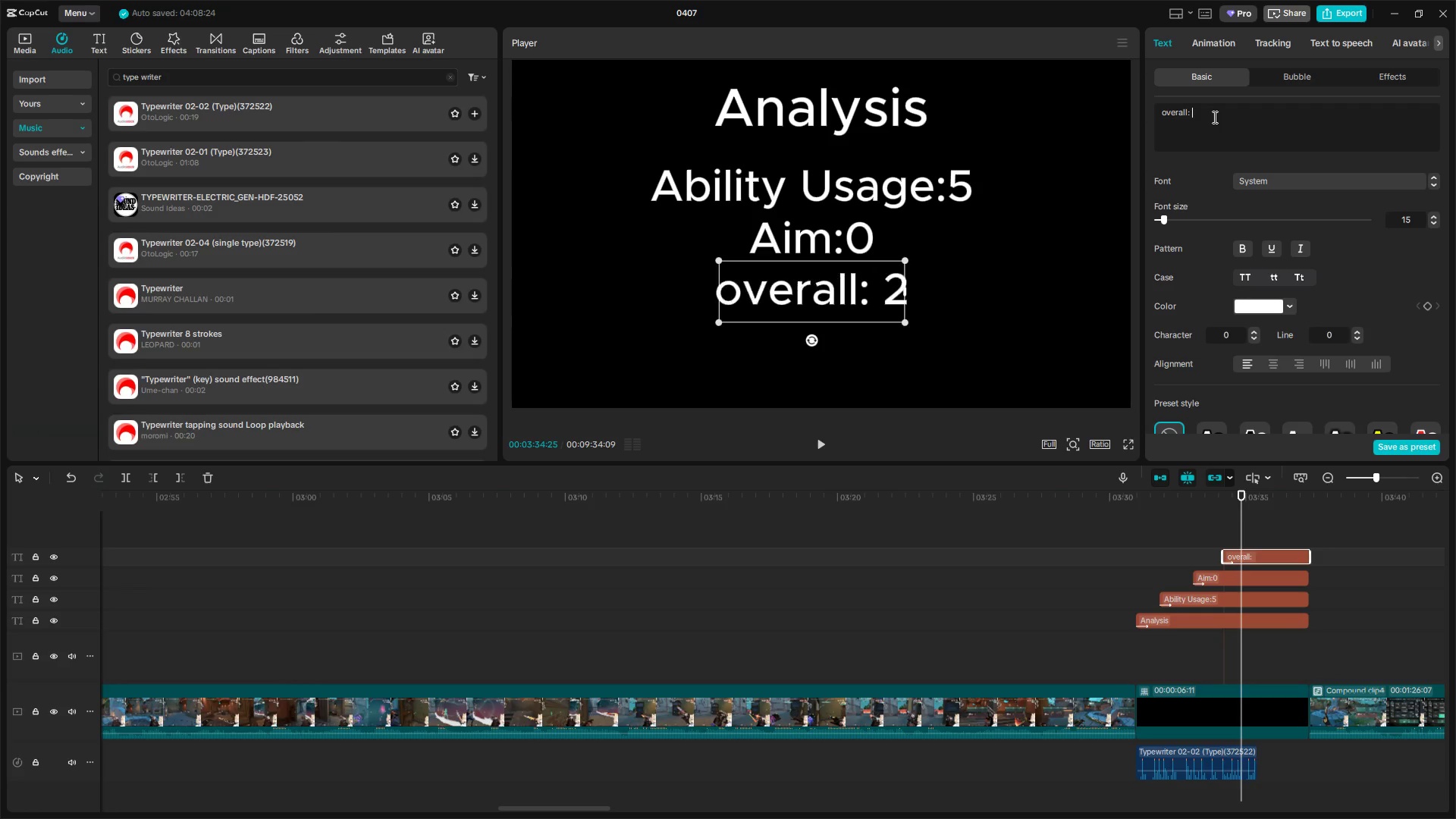 
key(Comma)
 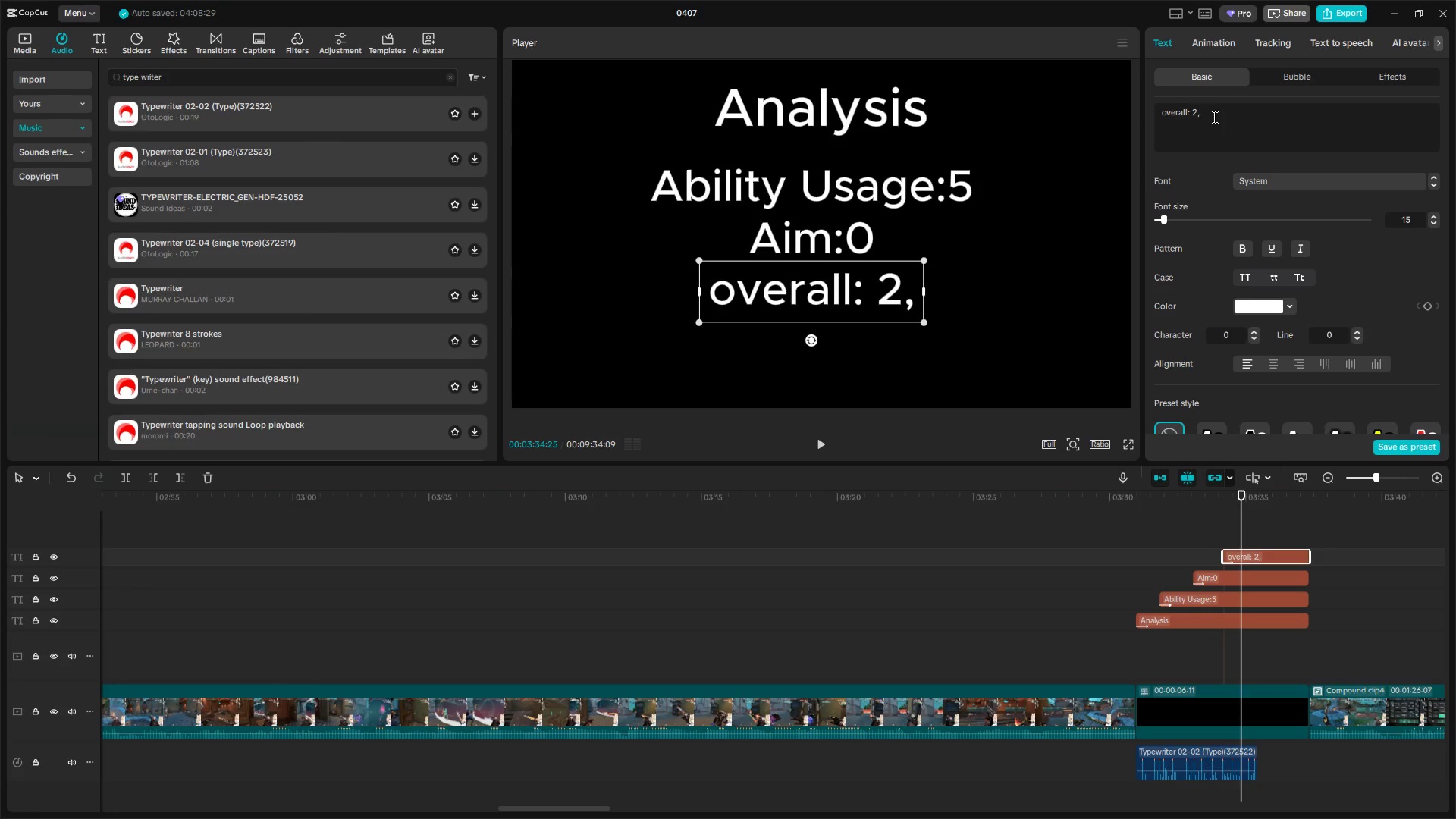 
key(5)
 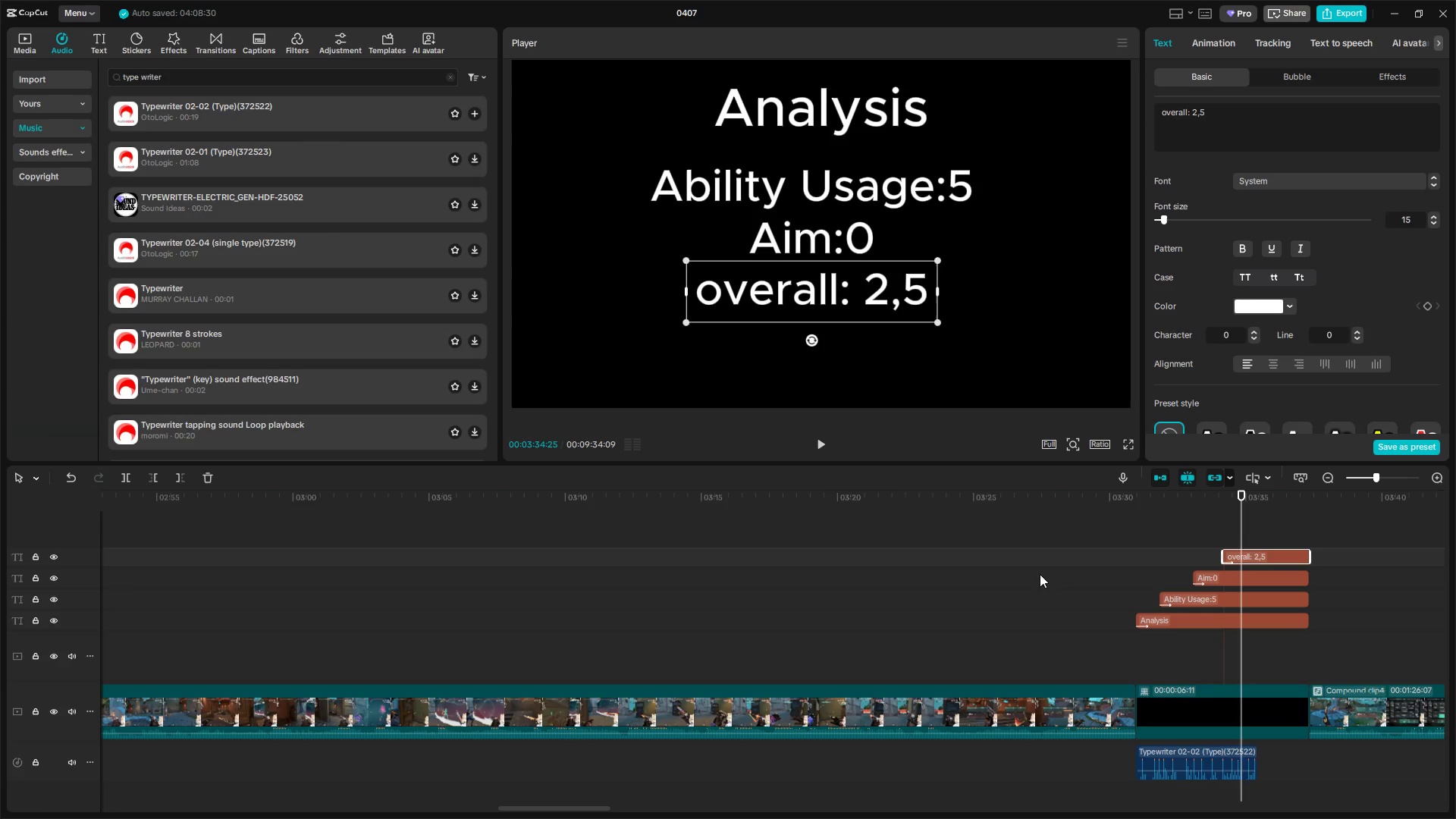 
hold_key(key=ControlLeft, duration=1.52)
scroll: coordinate [1047, 589], scroll_direction: down, amount: 8.0
 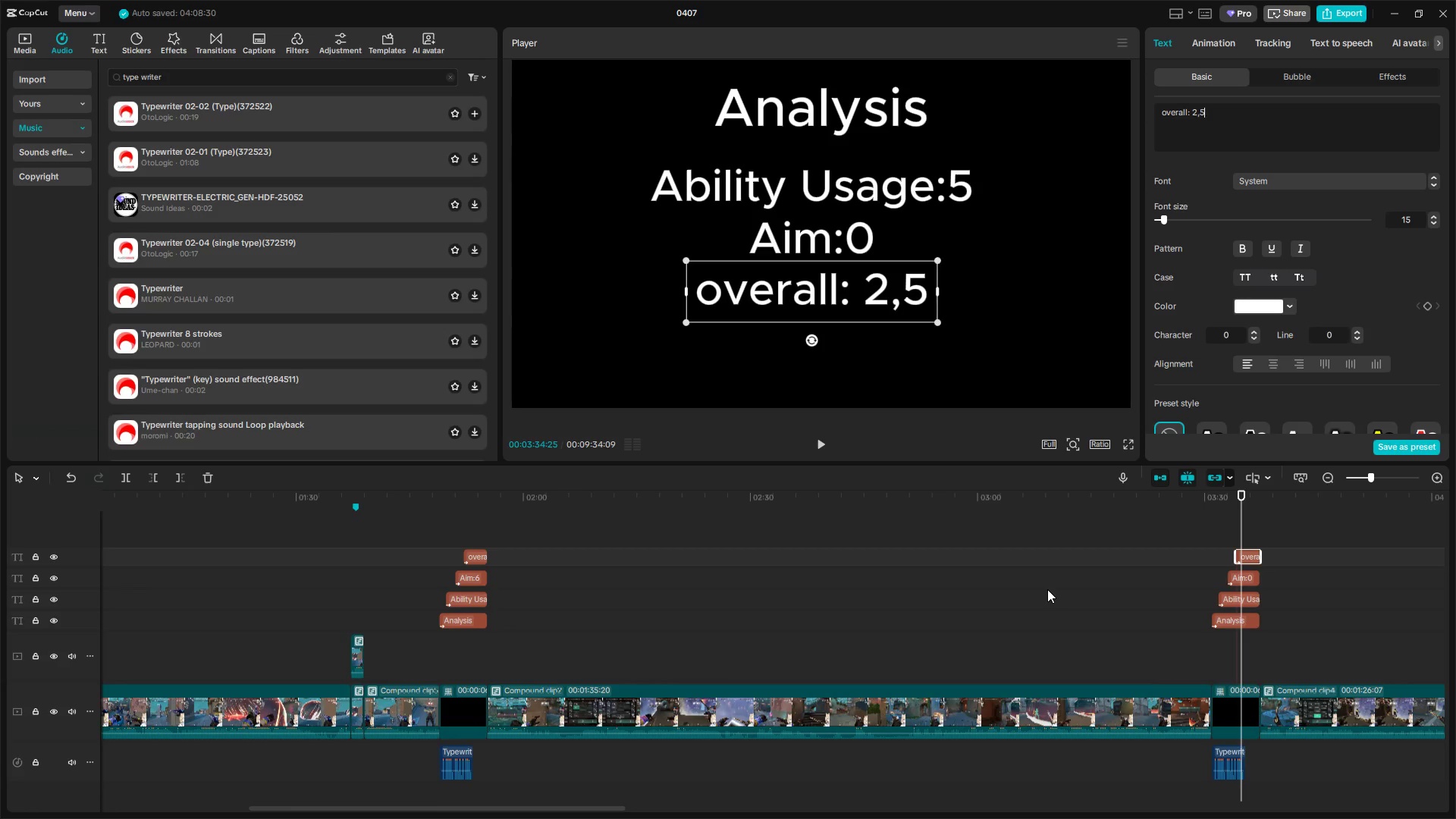 
hold_key(key=ControlLeft, duration=0.39)
 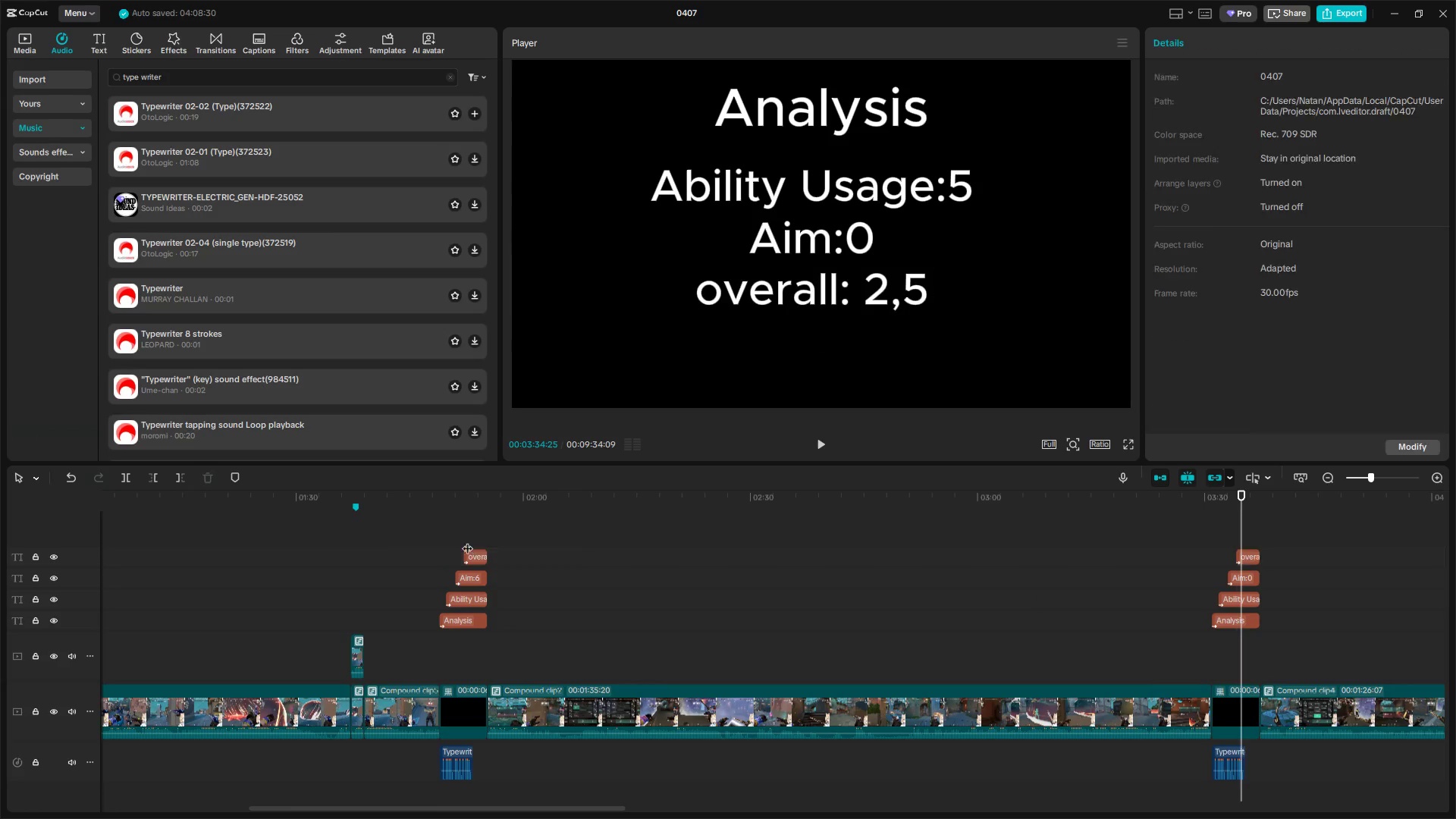 
double_click([476, 623])
 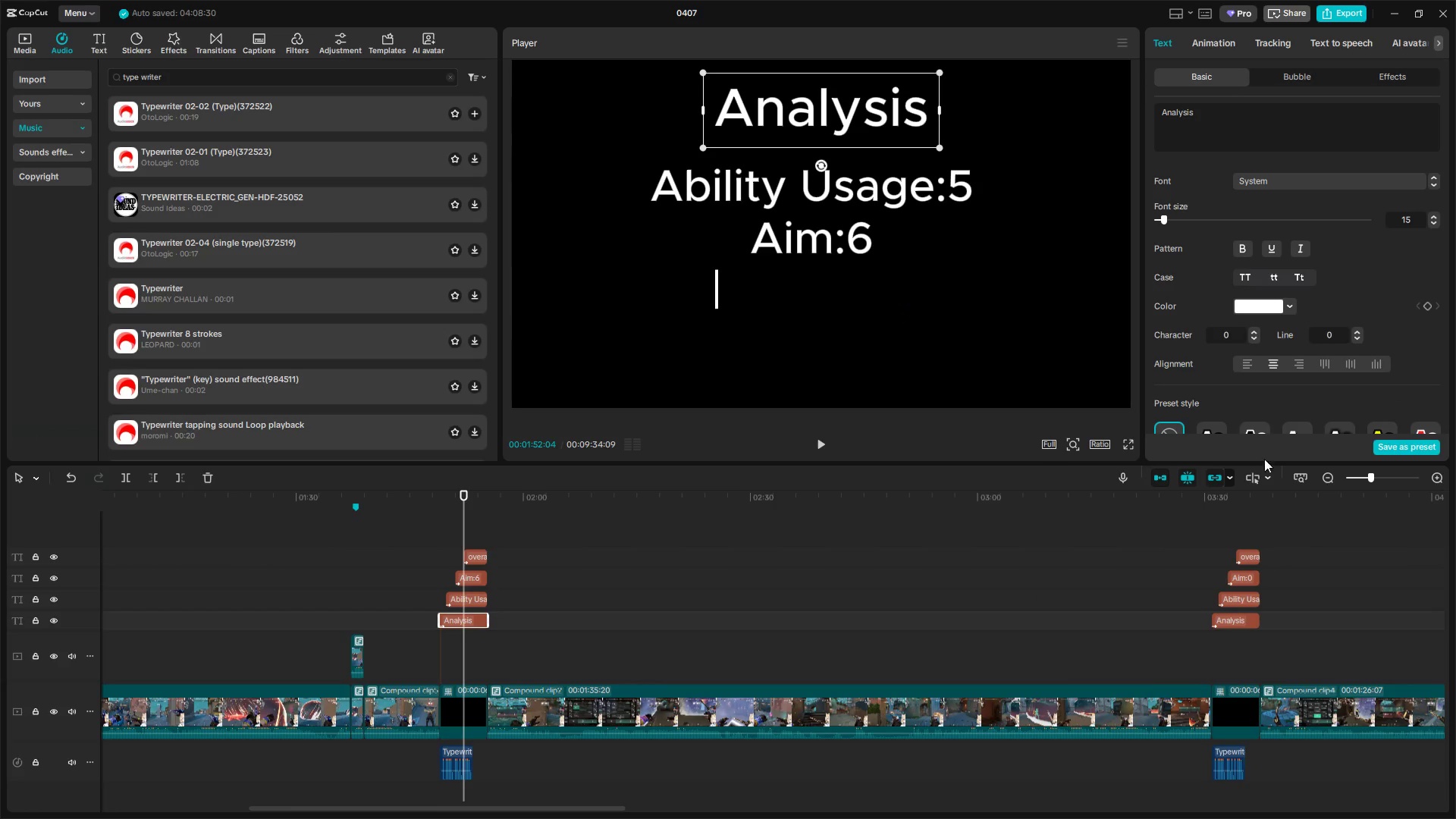 
left_click([1239, 532])
 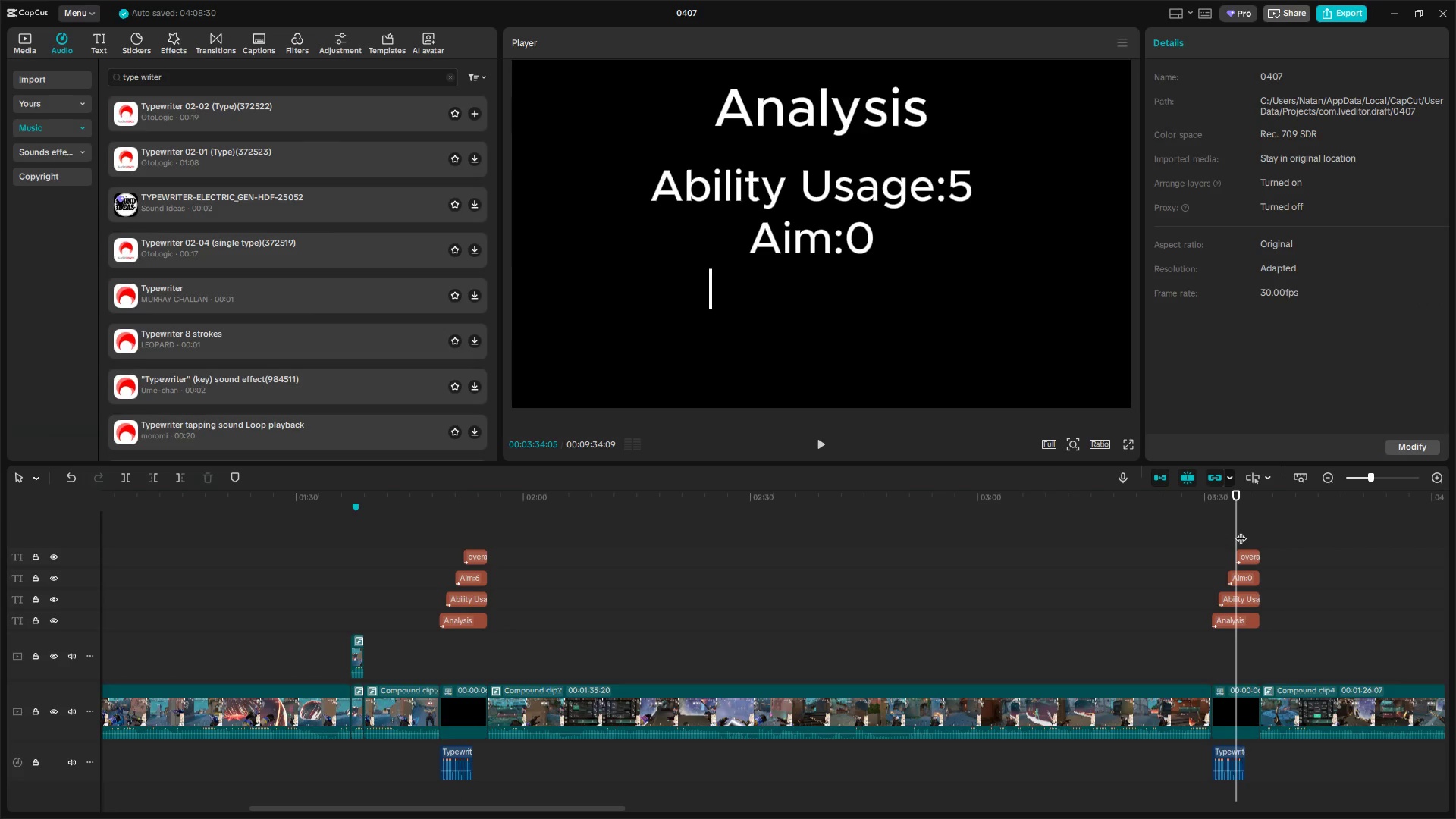 
key(Space)
 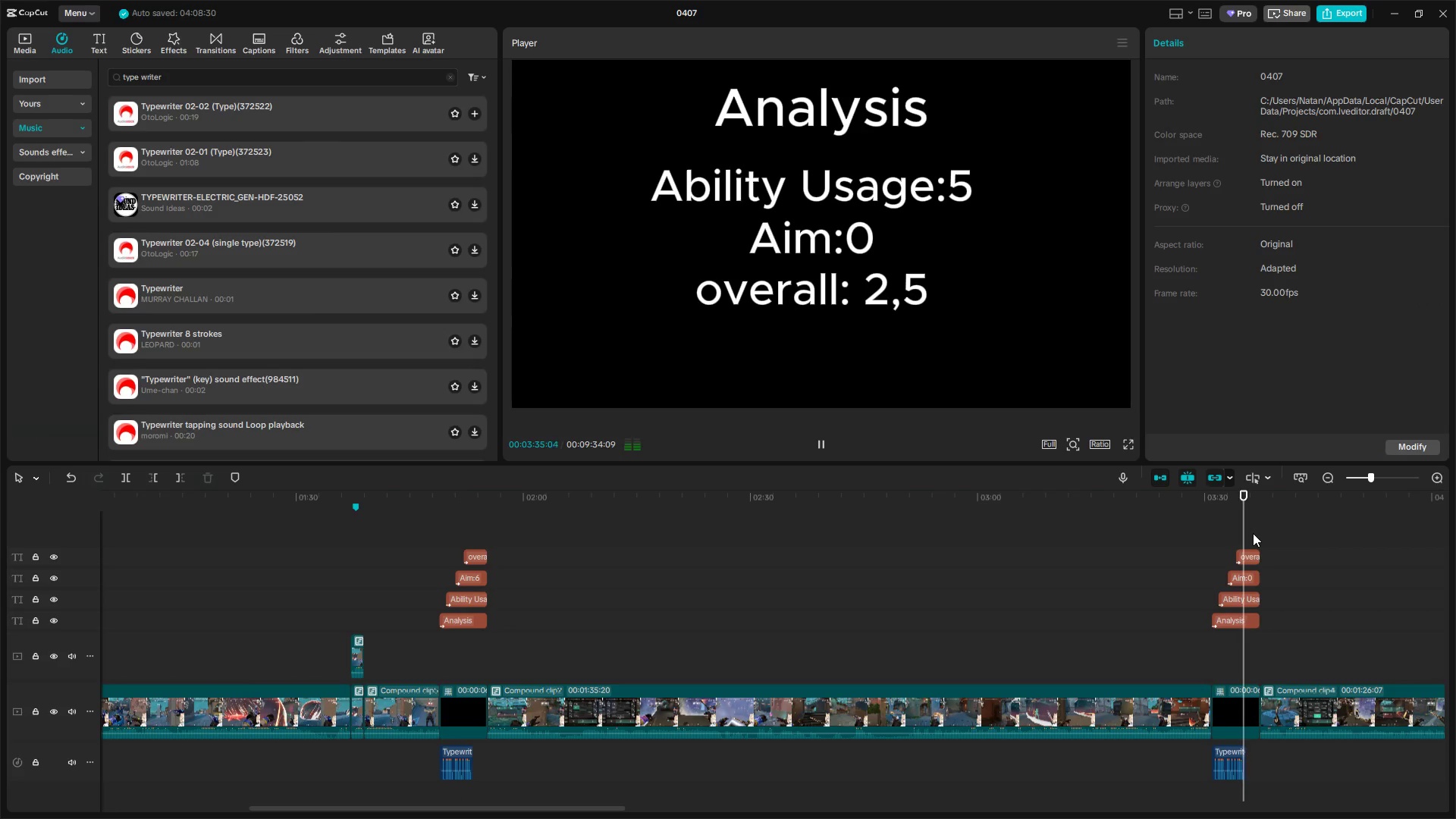 
hold_key(key=AltLeft, duration=1.5)
scroll: coordinate [1253, 534], scroll_direction: down, amount: 9.0
 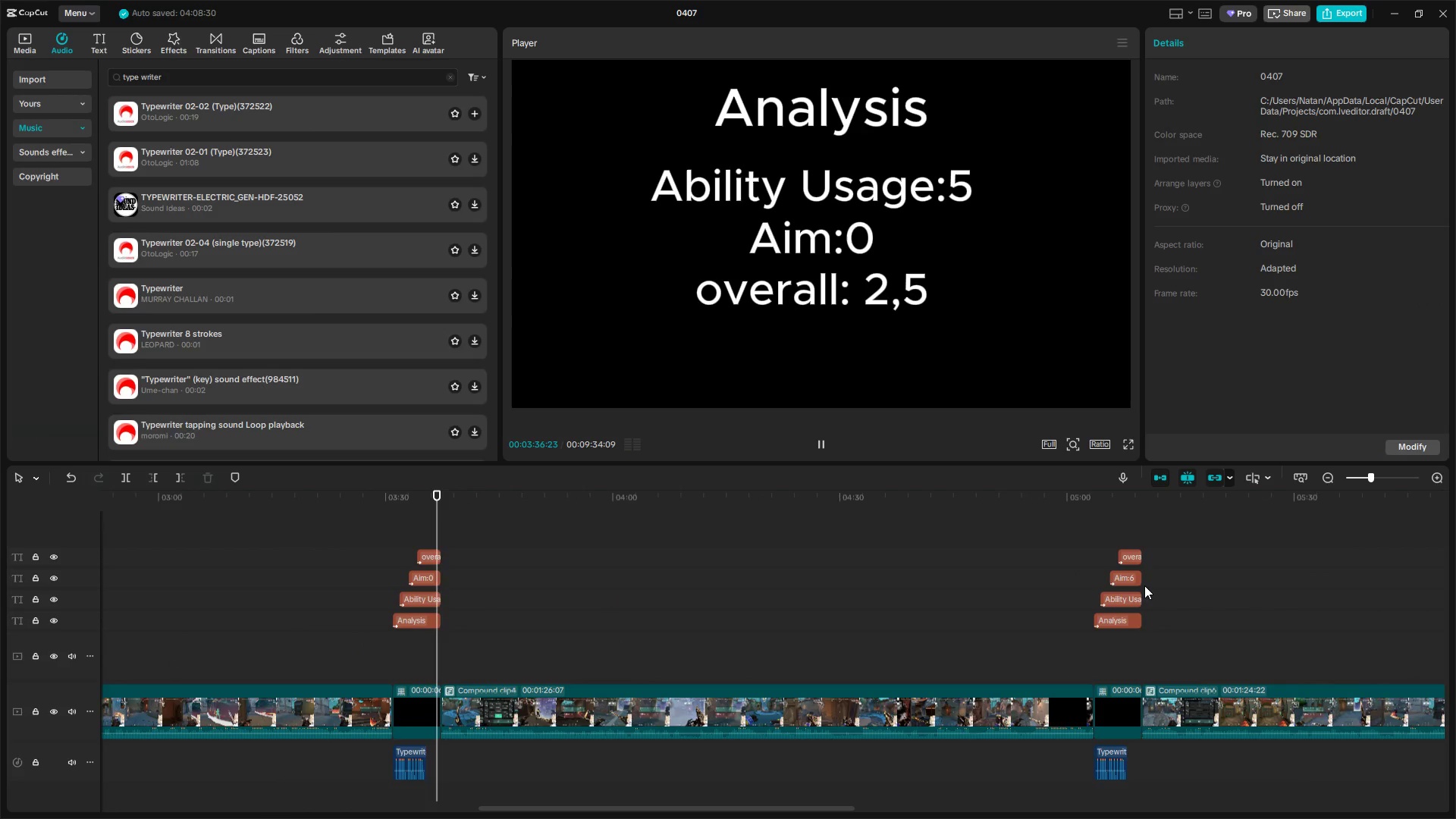 
key(Alt+AltLeft)
 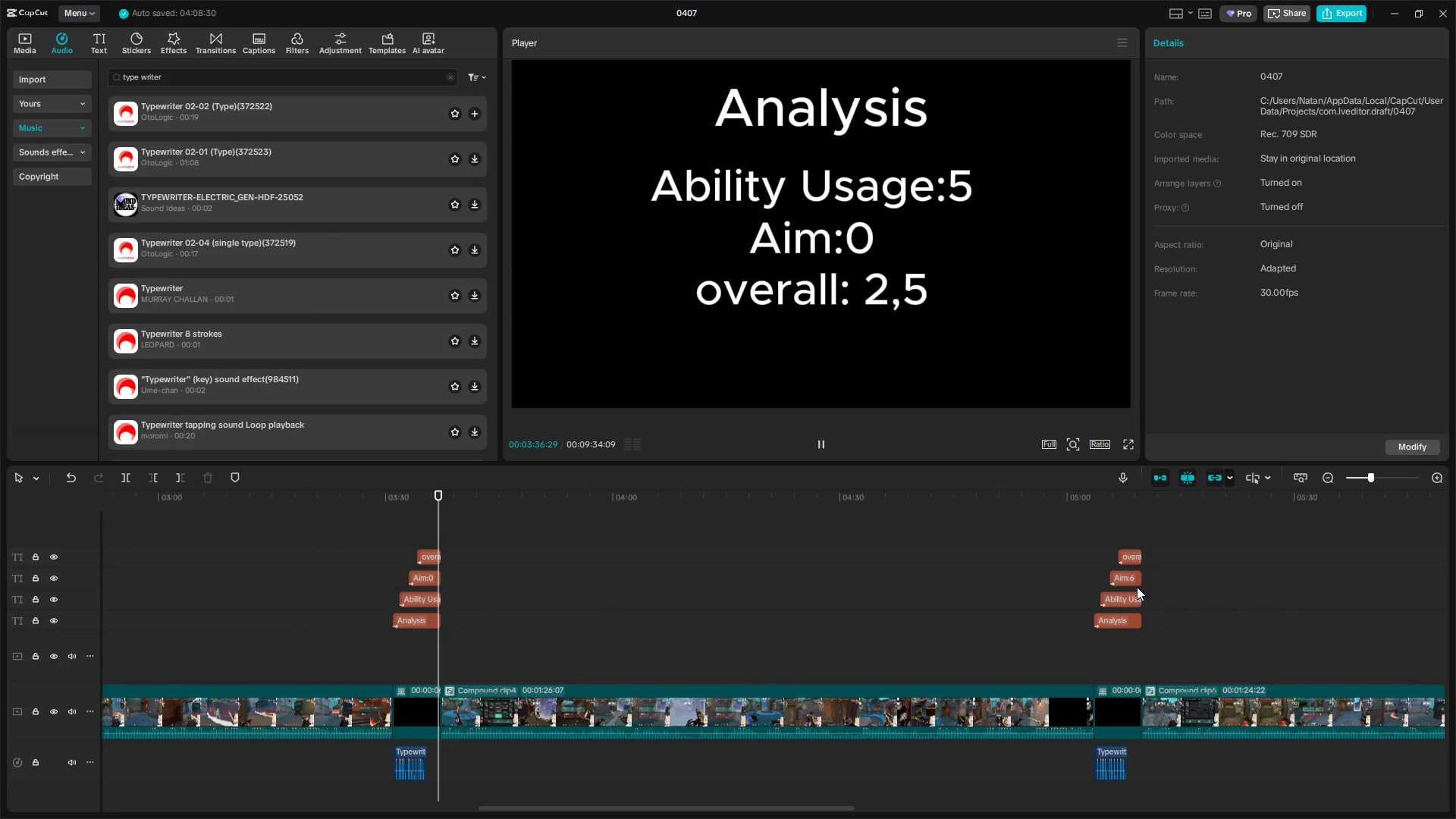 
key(Alt+AltLeft)
 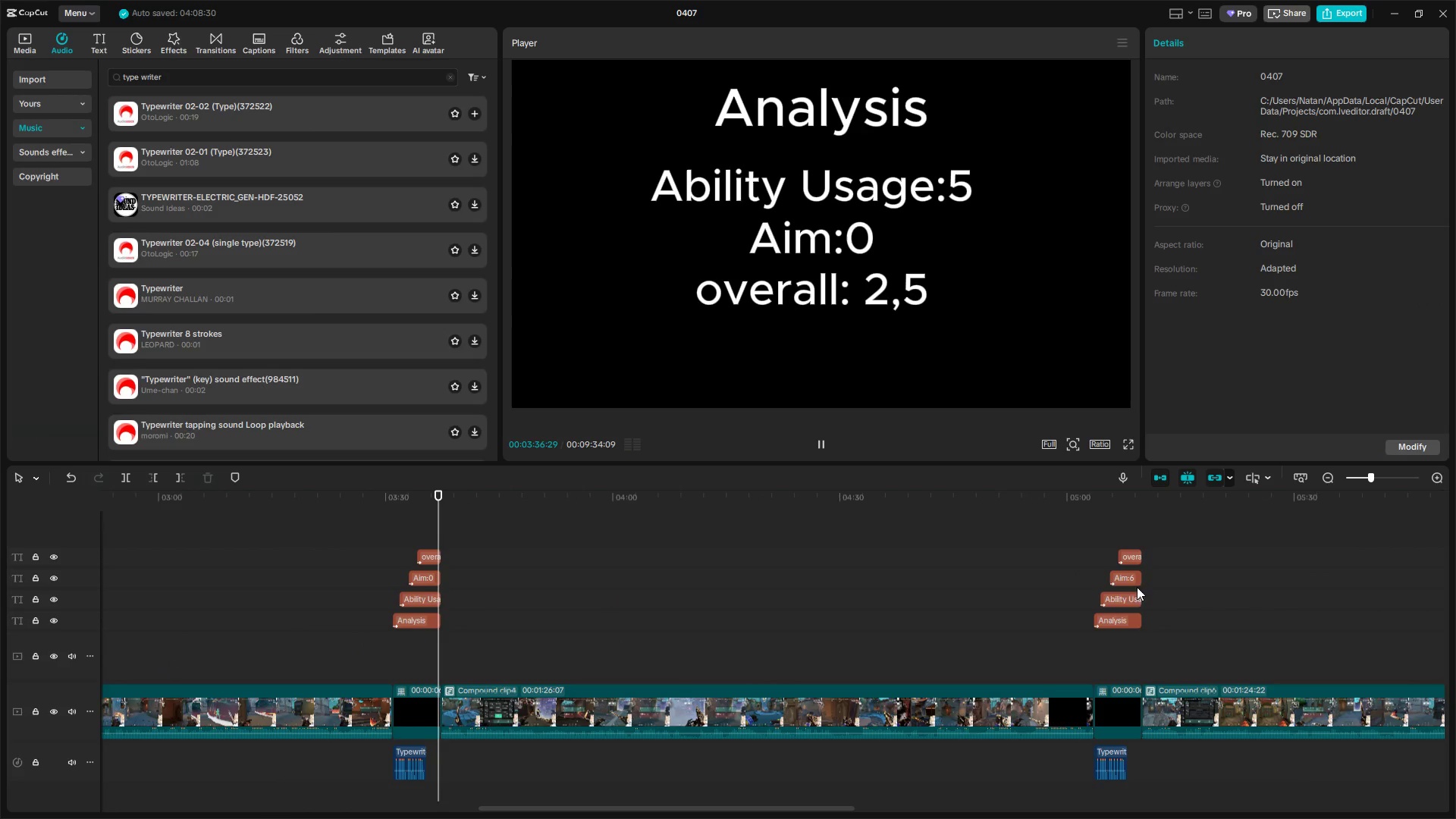 
key(Alt+AltLeft)
 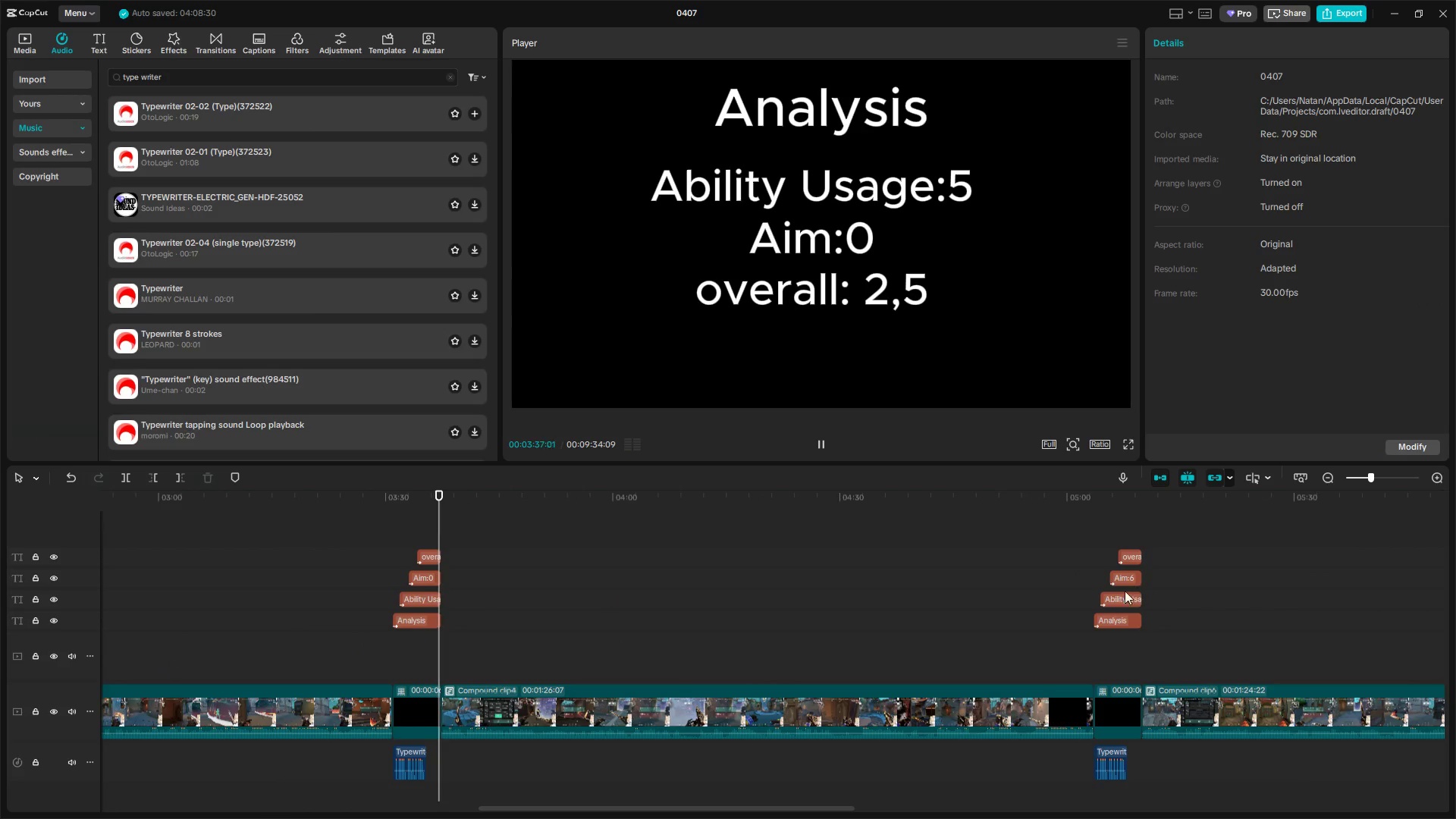 
key(Alt+AltLeft)
 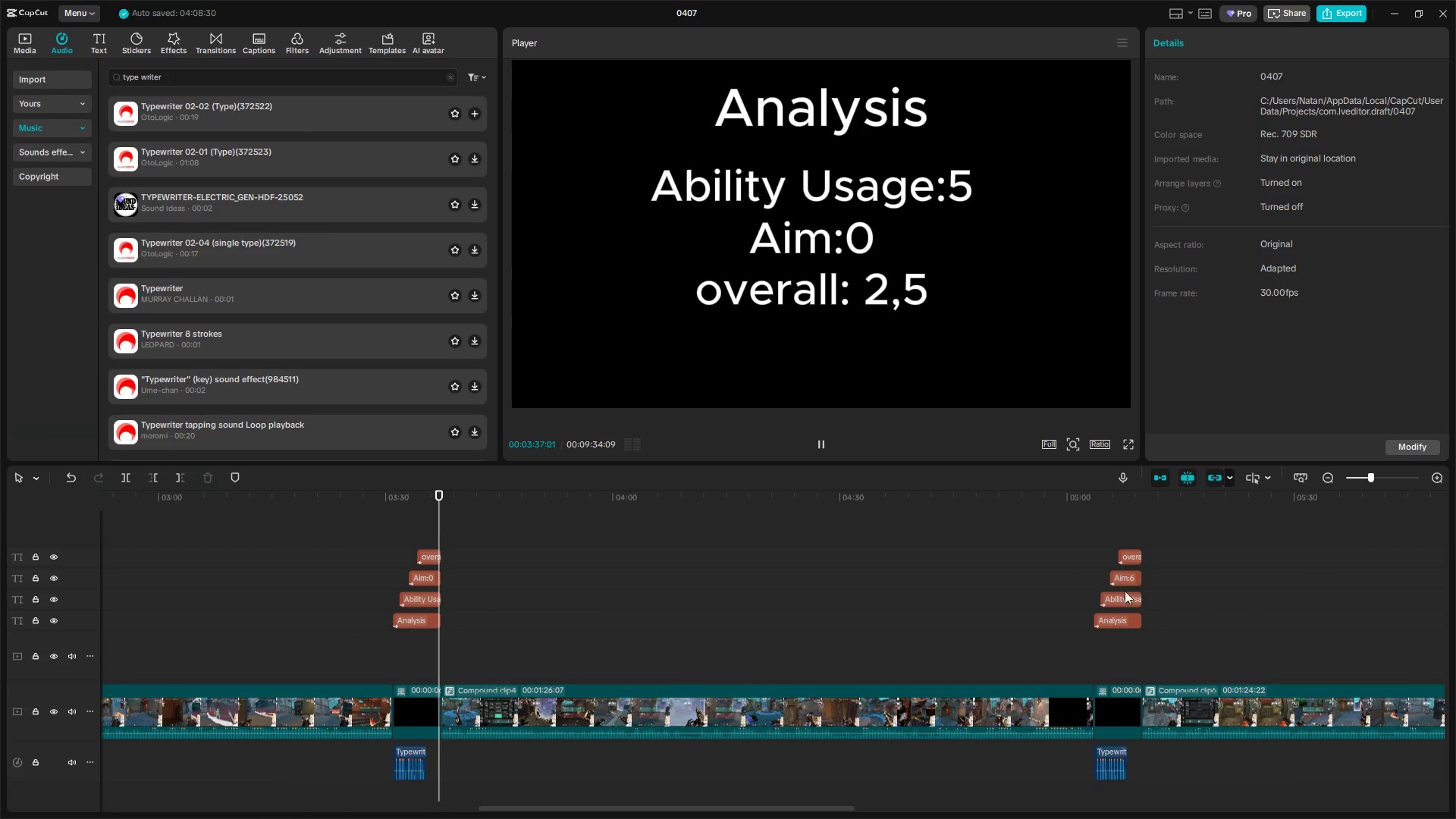 
key(Alt+AltLeft)
 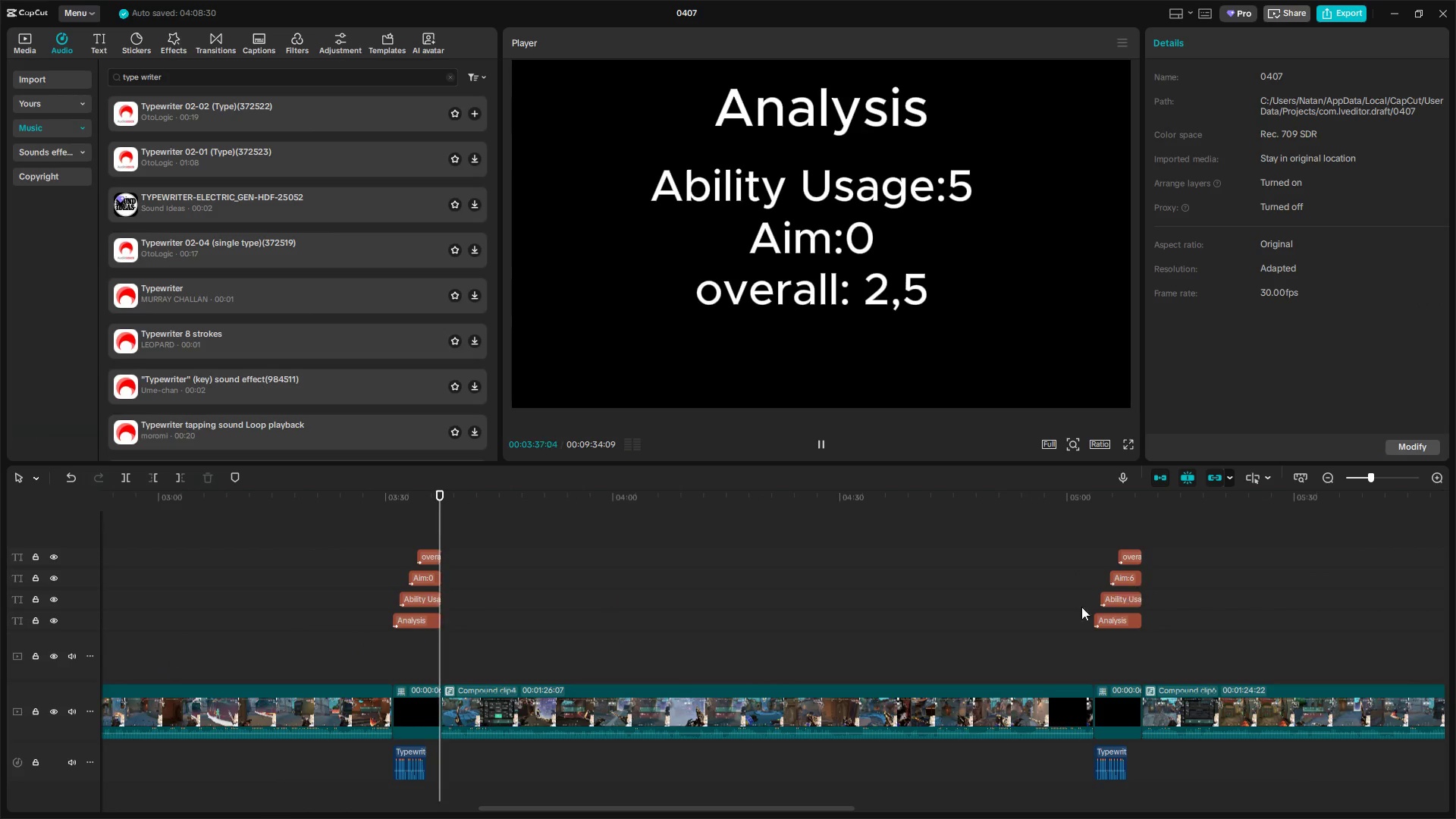 
key(Alt+AltLeft)
 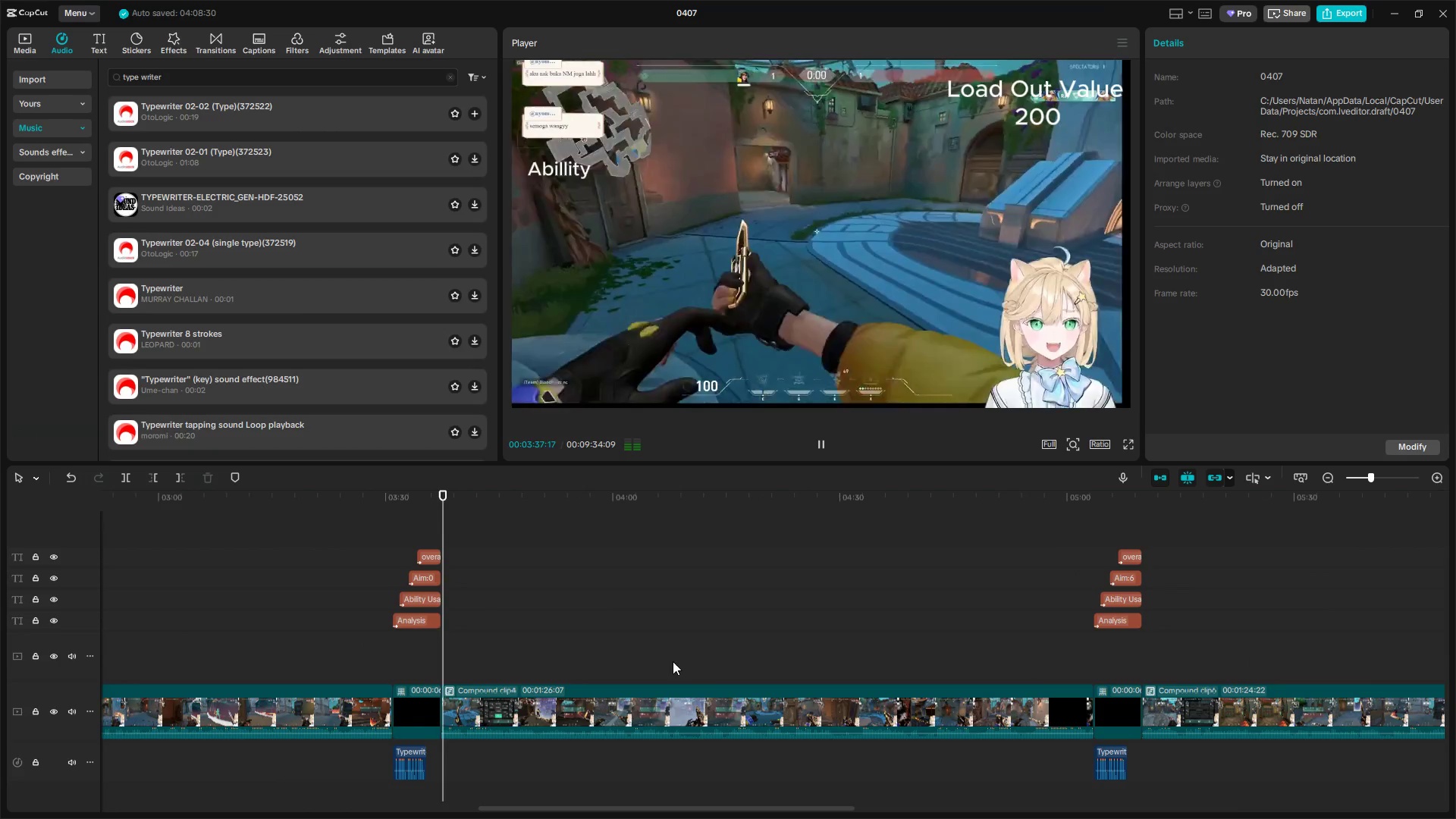 
left_click([591, 642])
 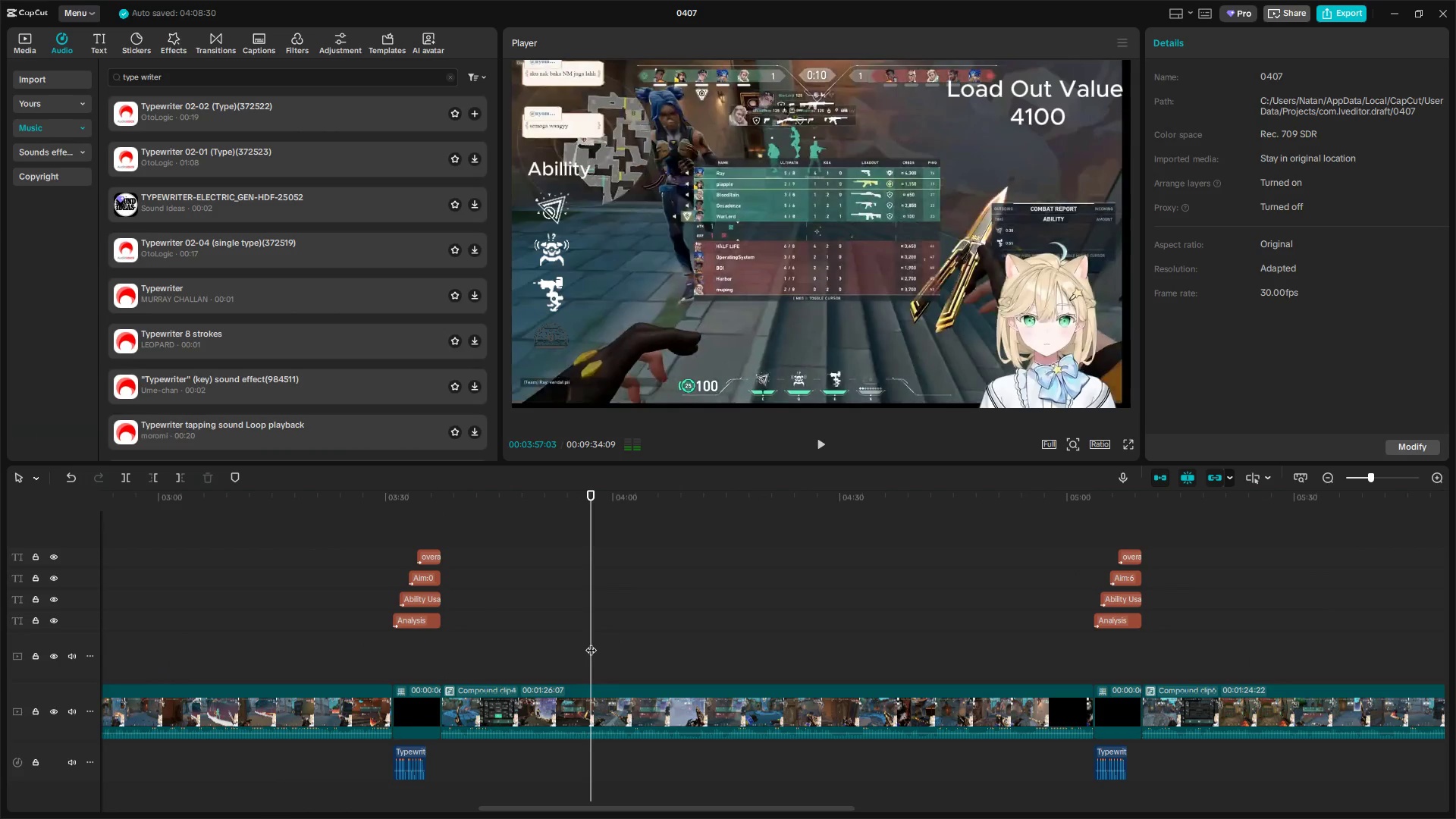 
left_click_drag(start_coordinate=[593, 642], to_coordinate=[833, 667])
 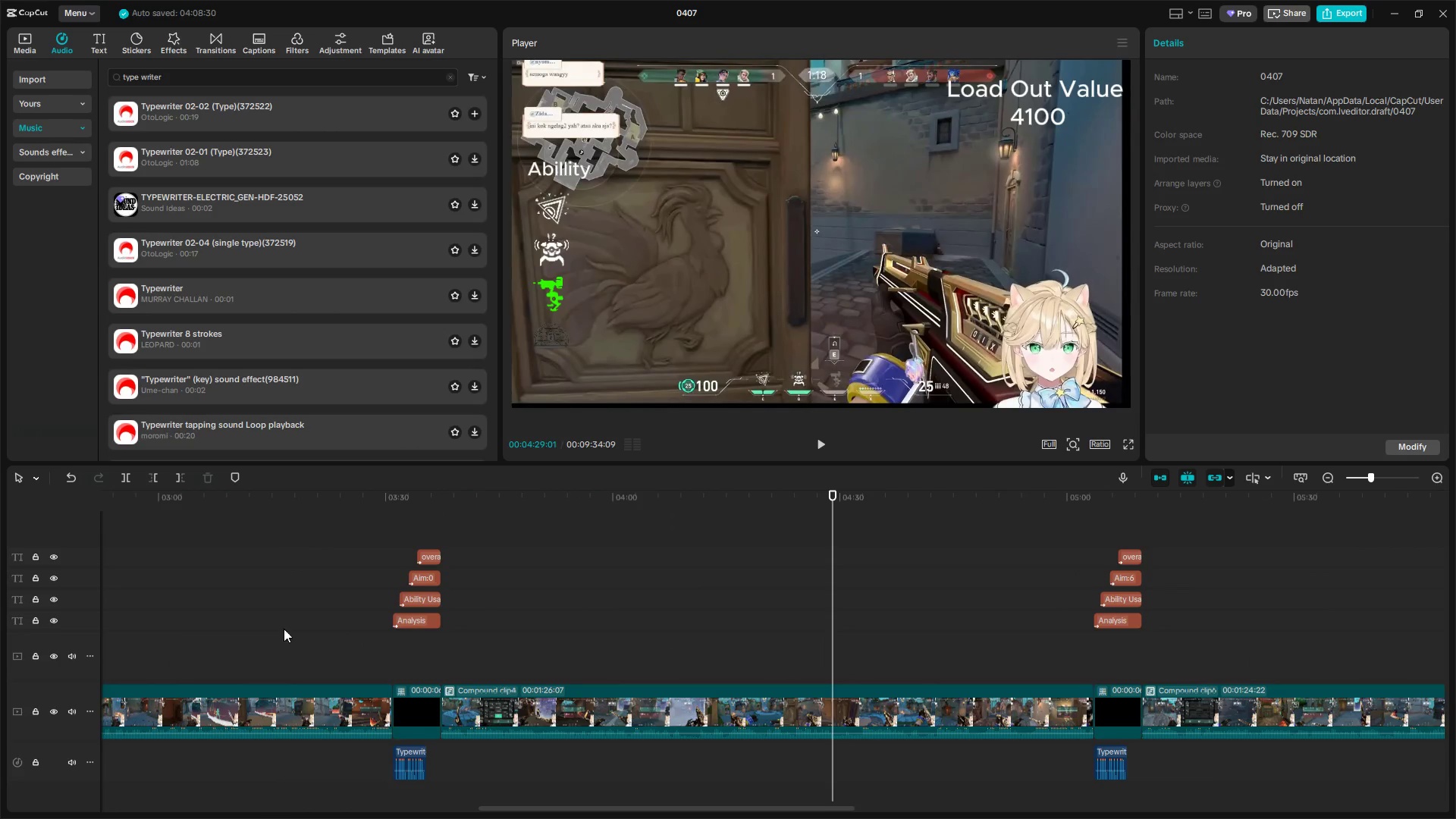 
left_click([305, 622])
 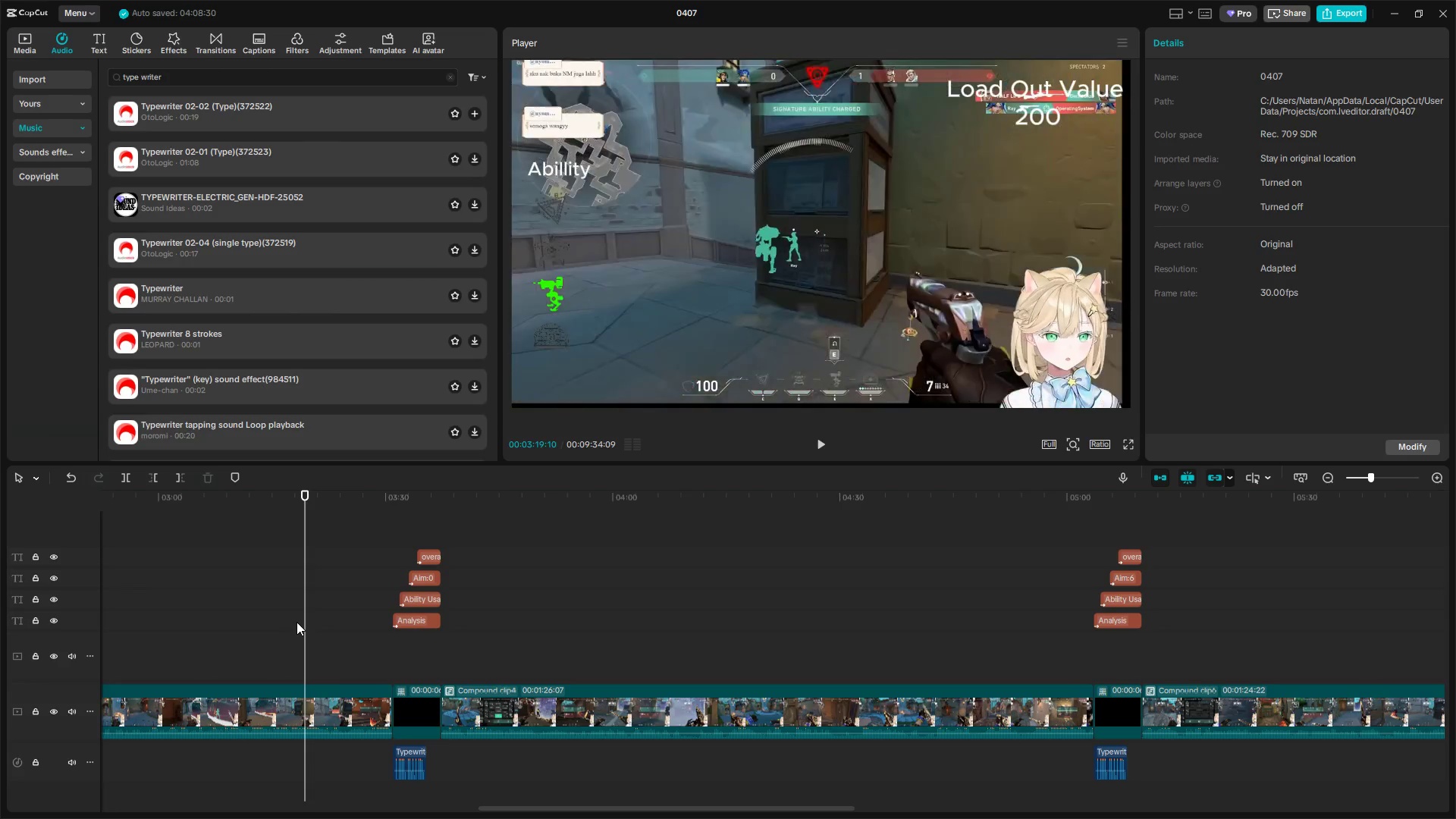 
left_click_drag(start_coordinate=[301, 622], to_coordinate=[1112, 678])
 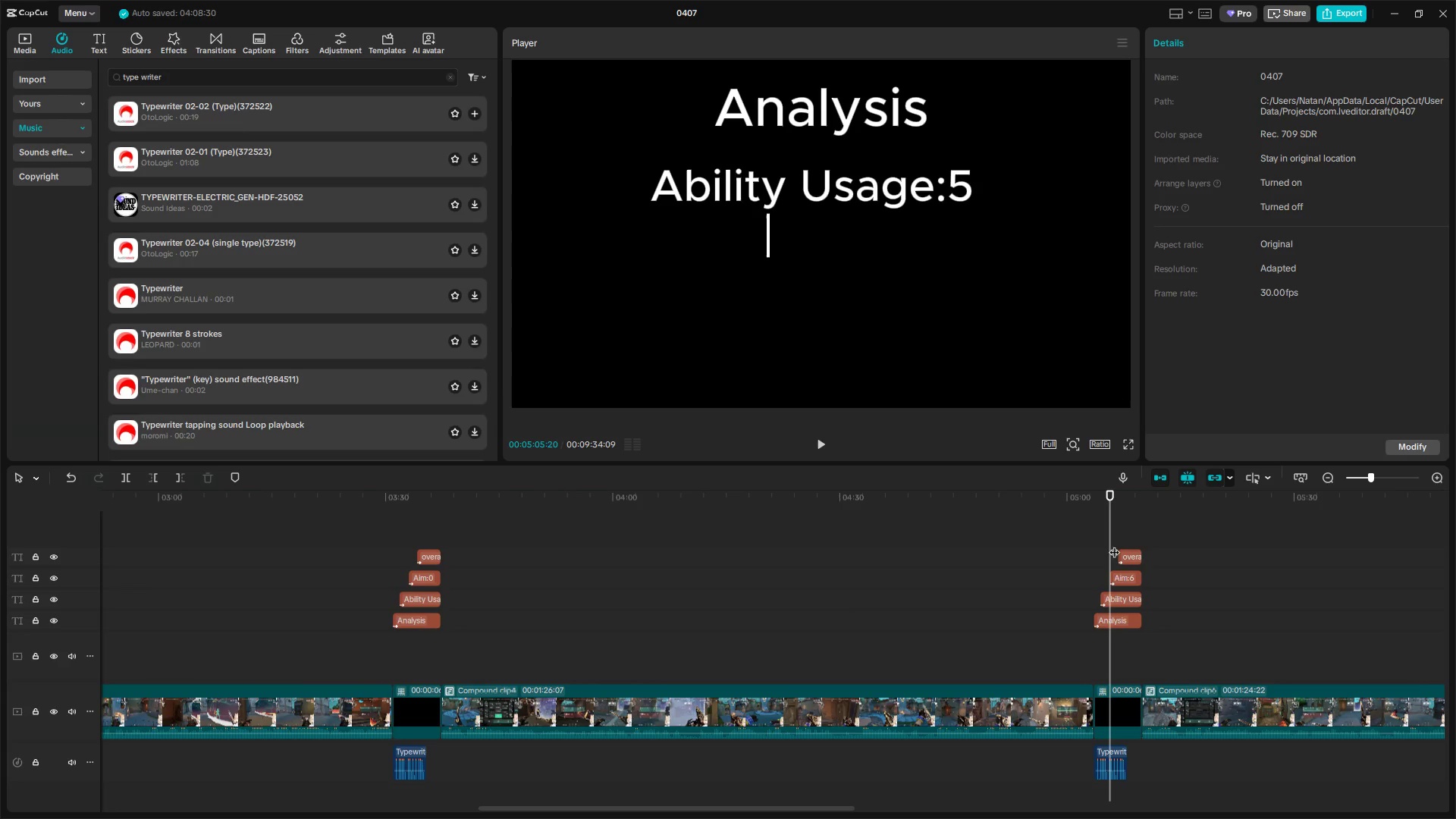 
left_click([1140, 602])
 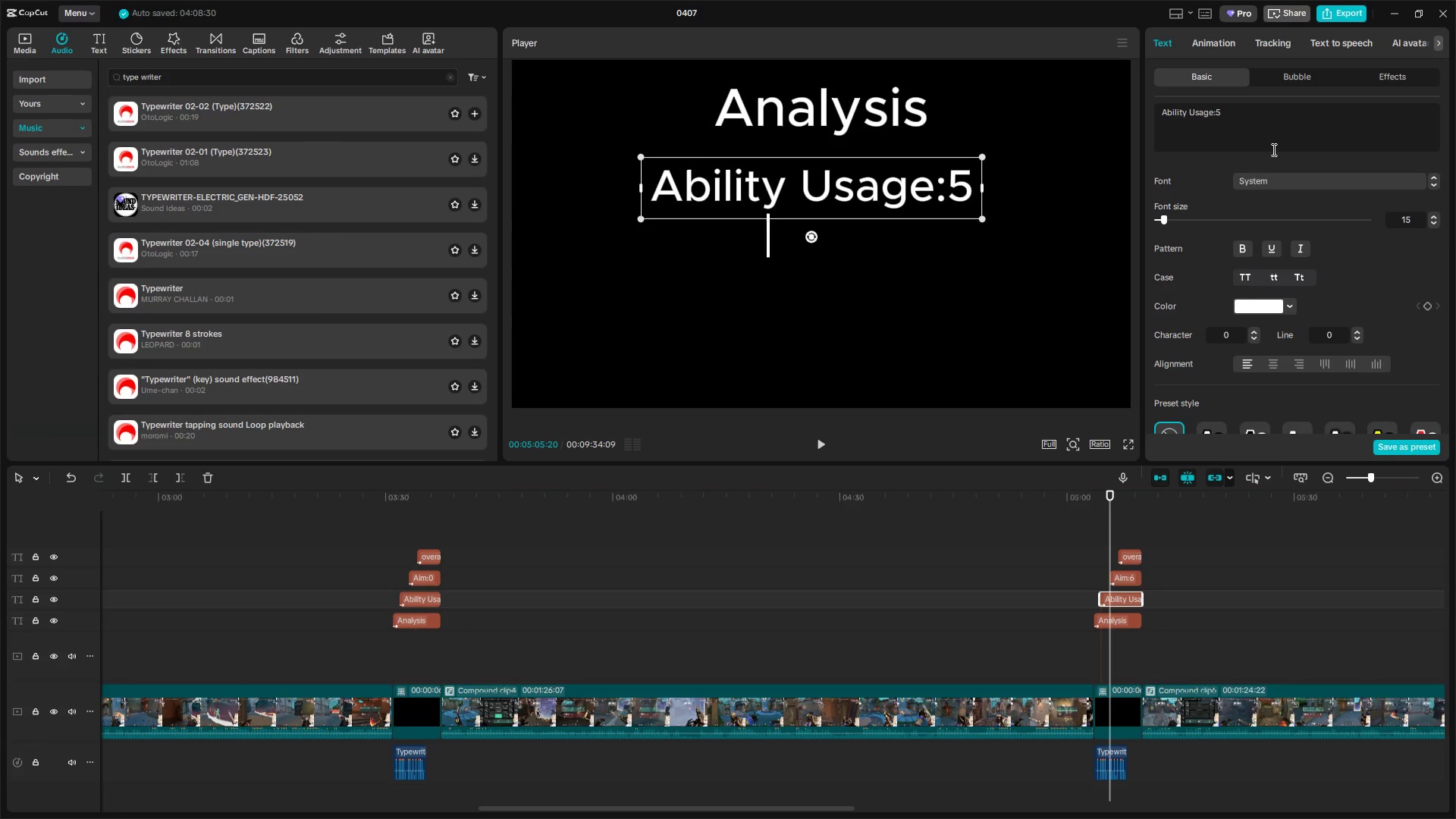 
left_click([1254, 110])
 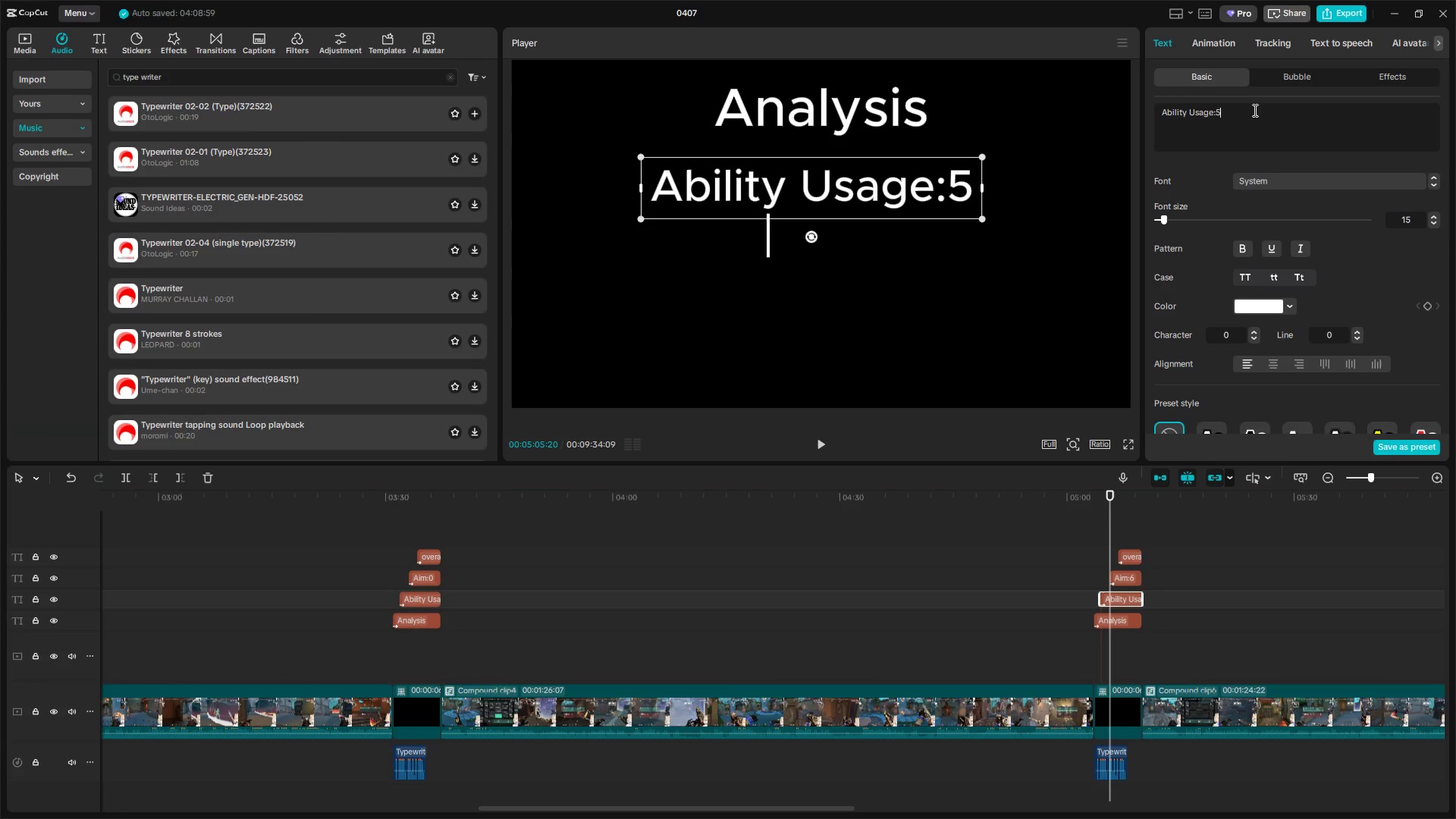 
key(Backspace)
 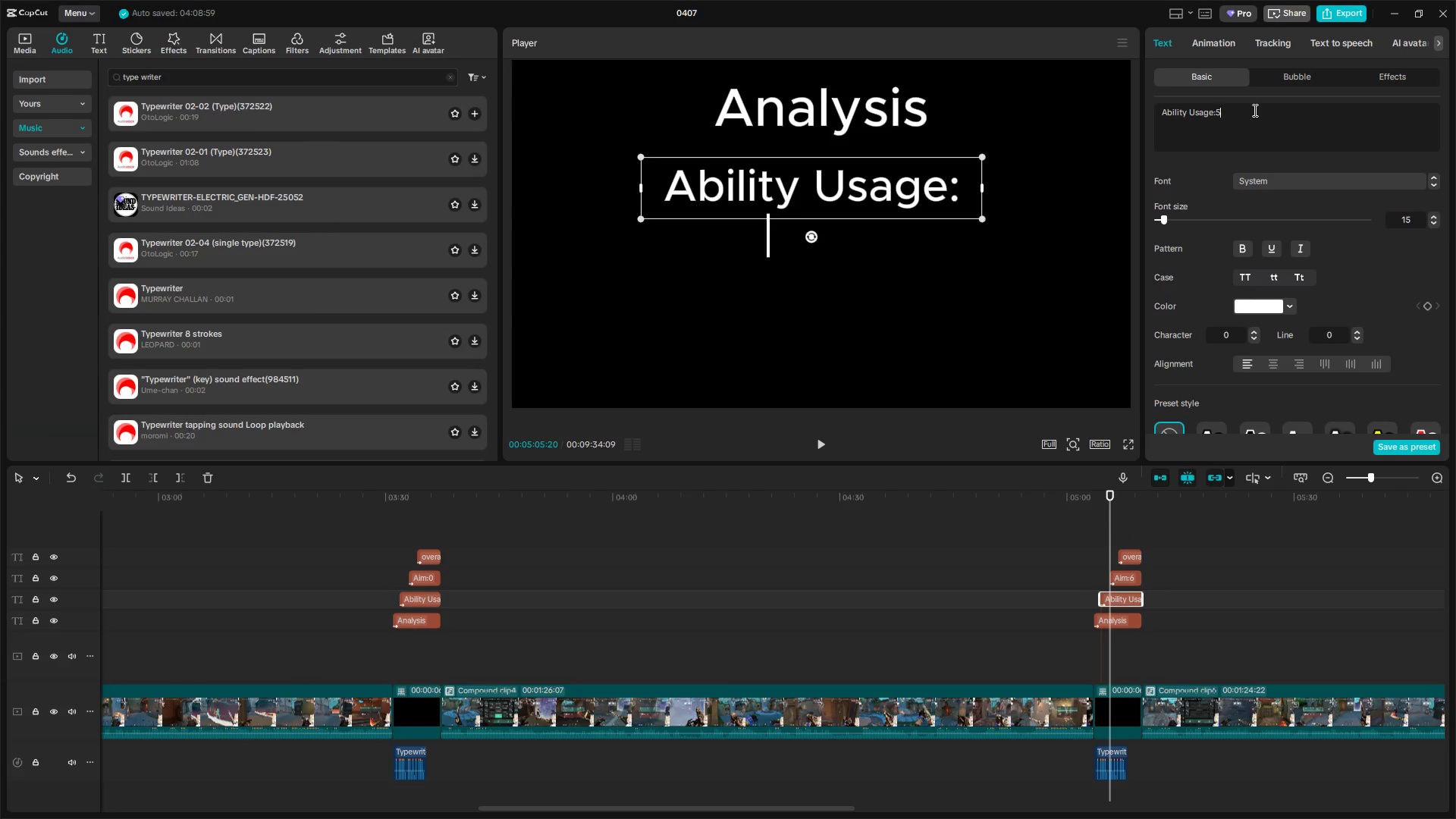 
key(Space)
 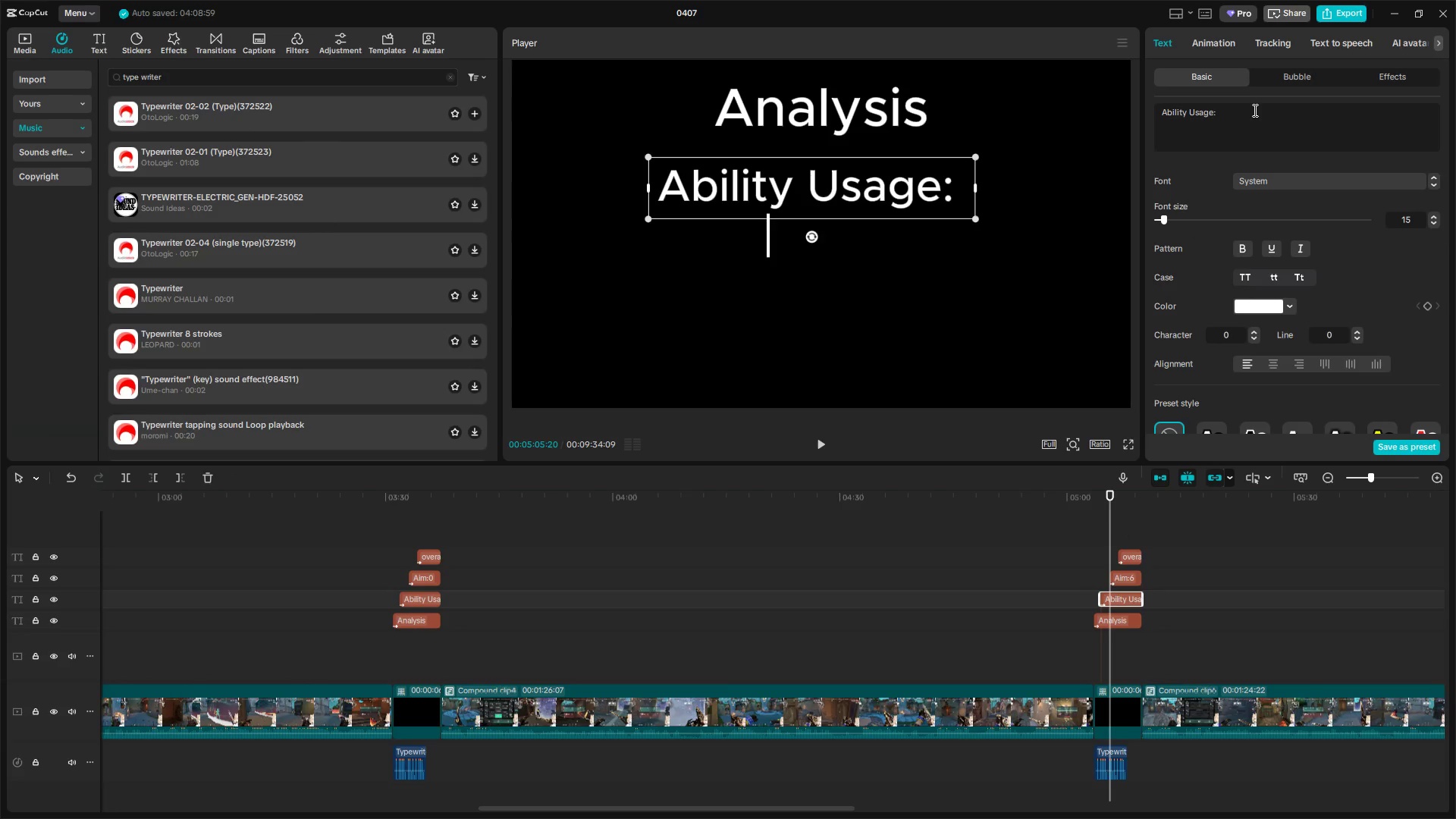 
key(3)
 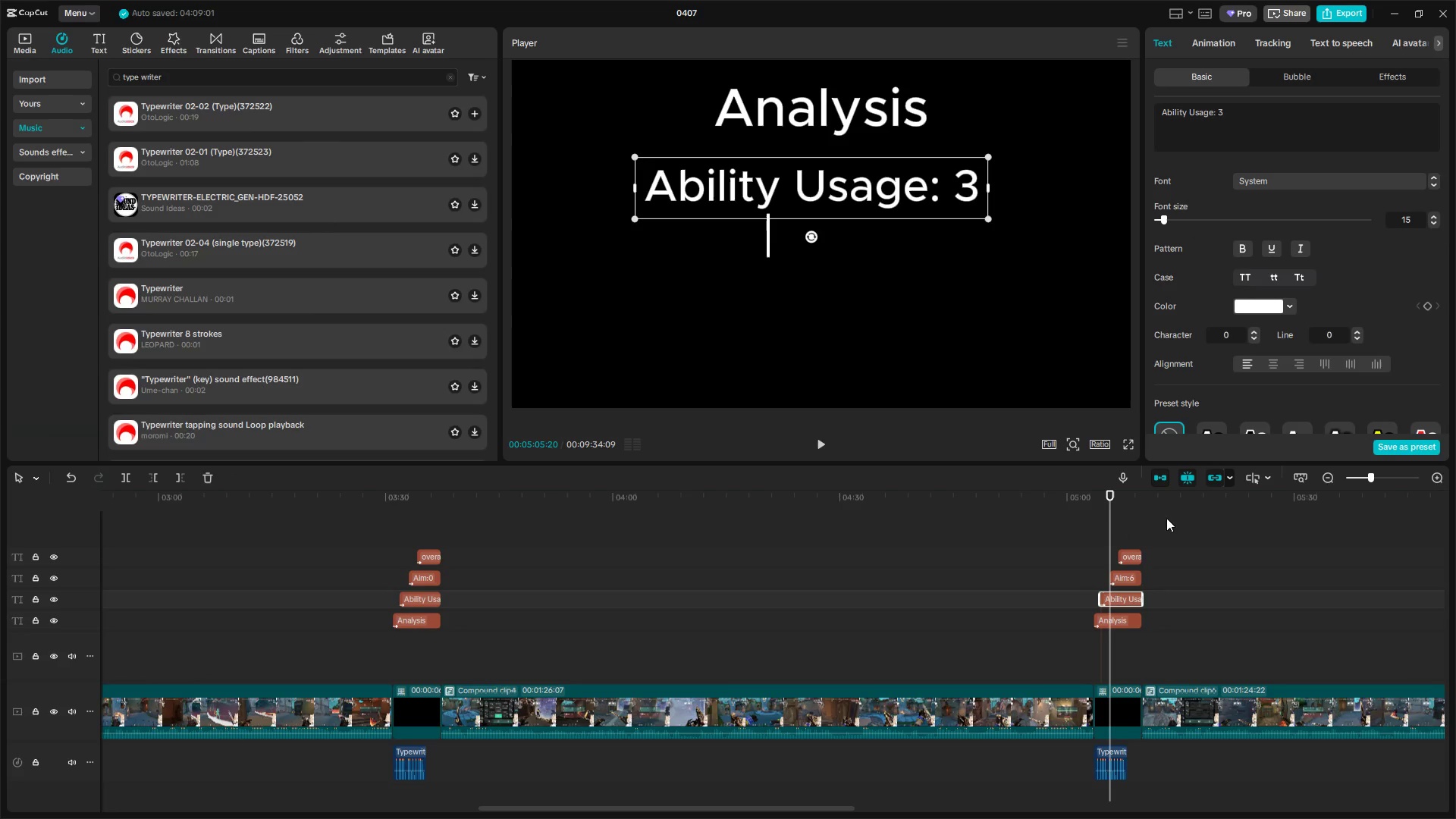 
left_click([1131, 581])
 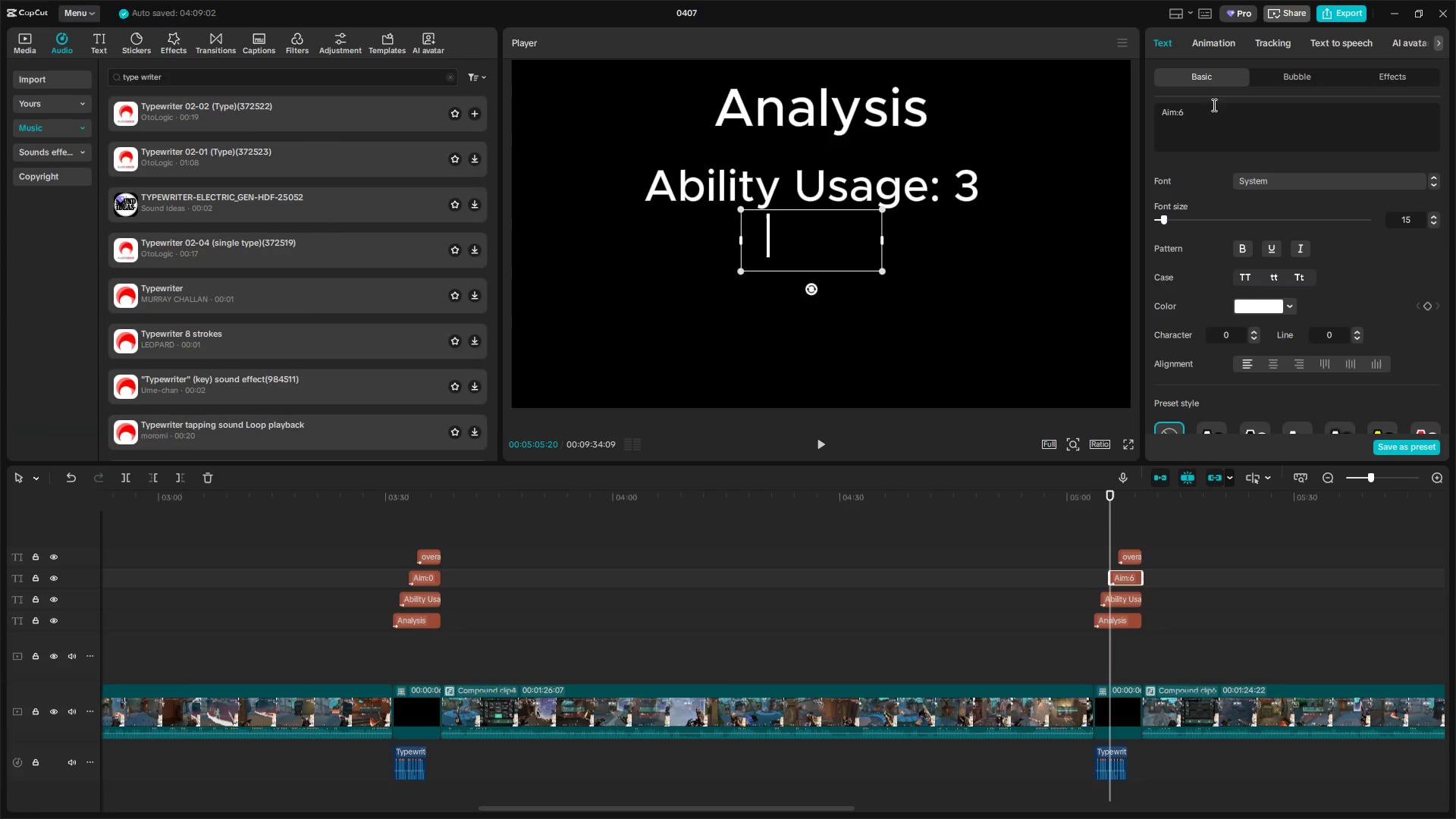 
left_click([1213, 115])
 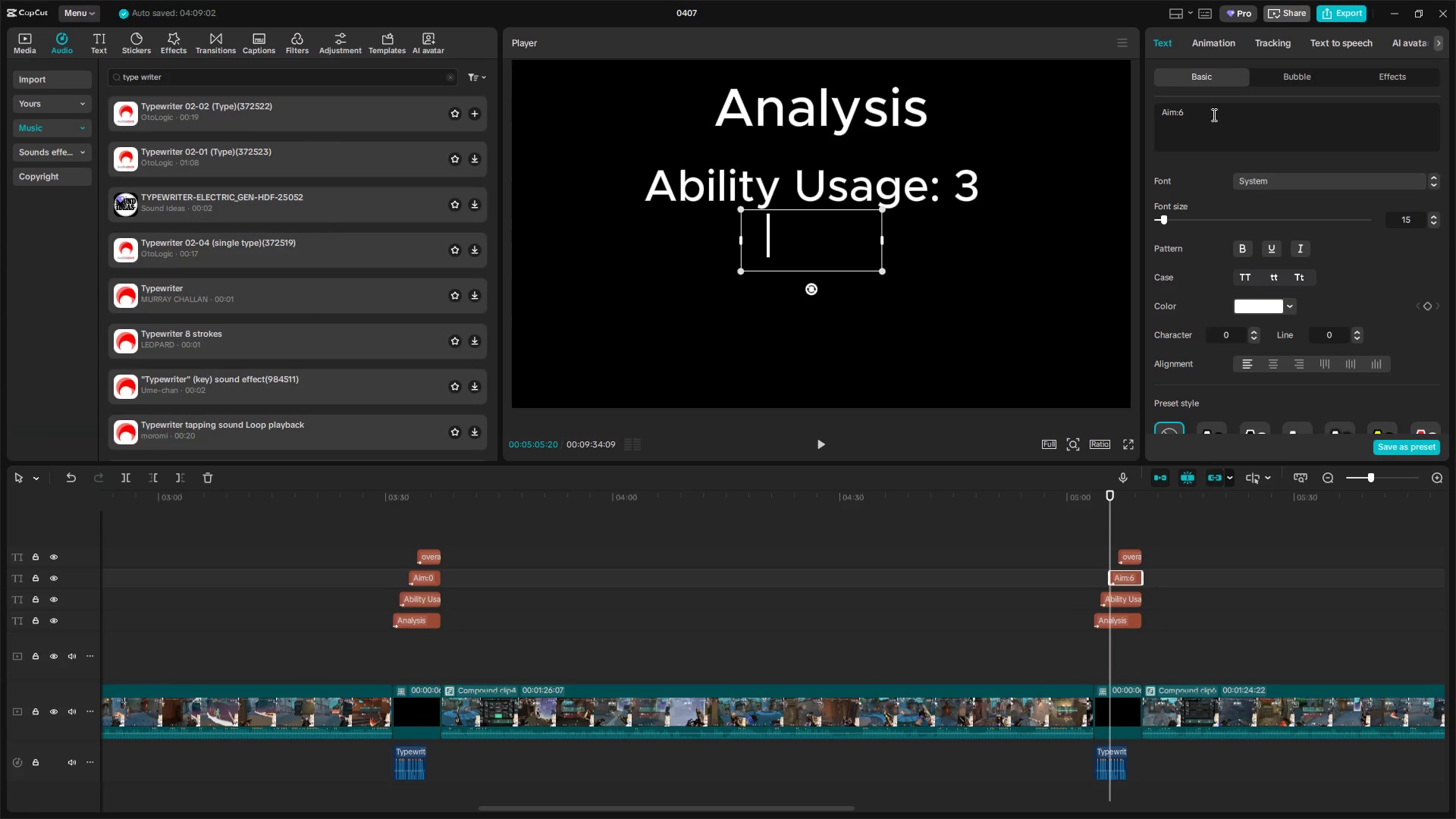 
key(Backspace)
 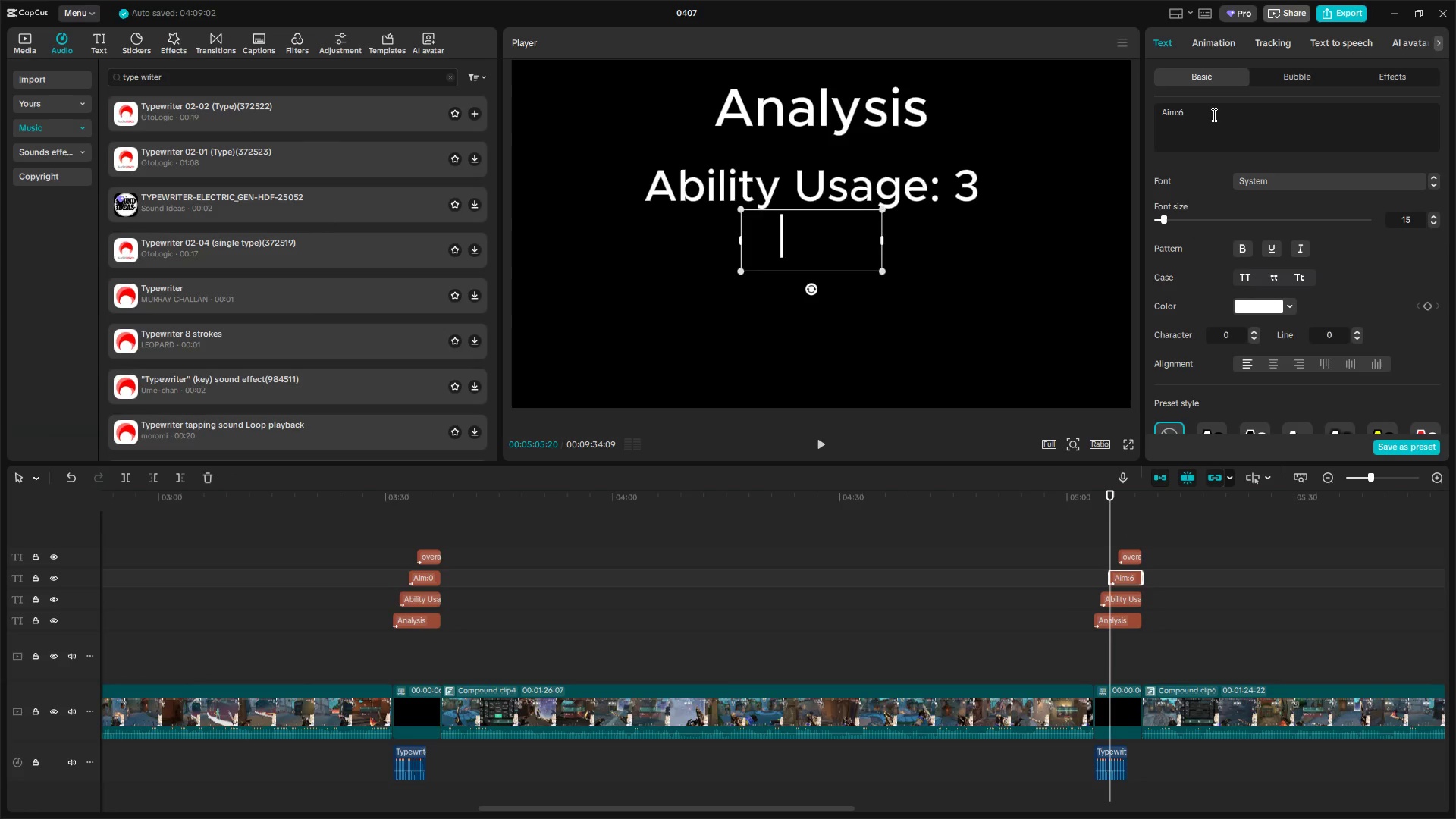 
key(Space)
 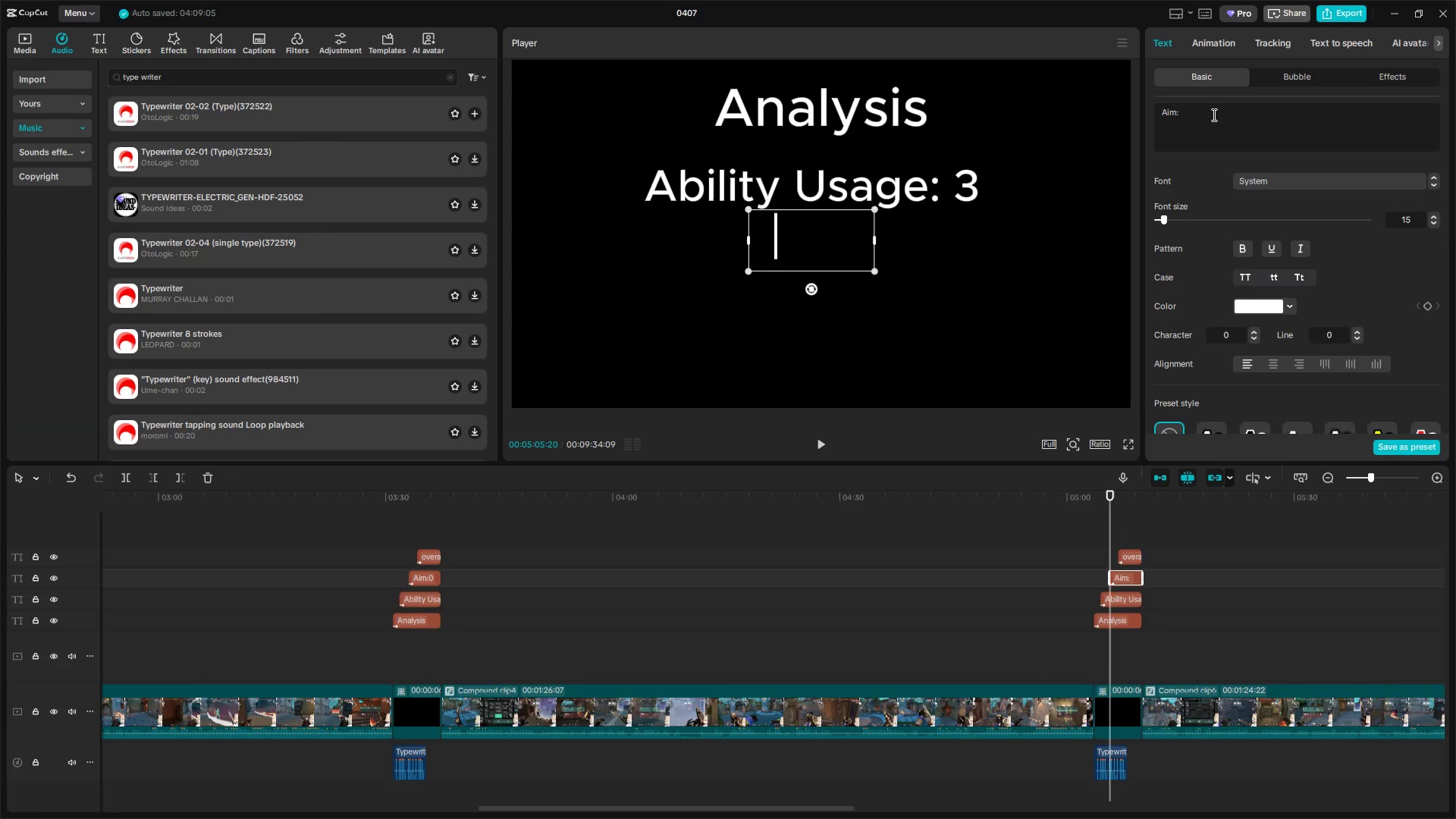 
key(2)
 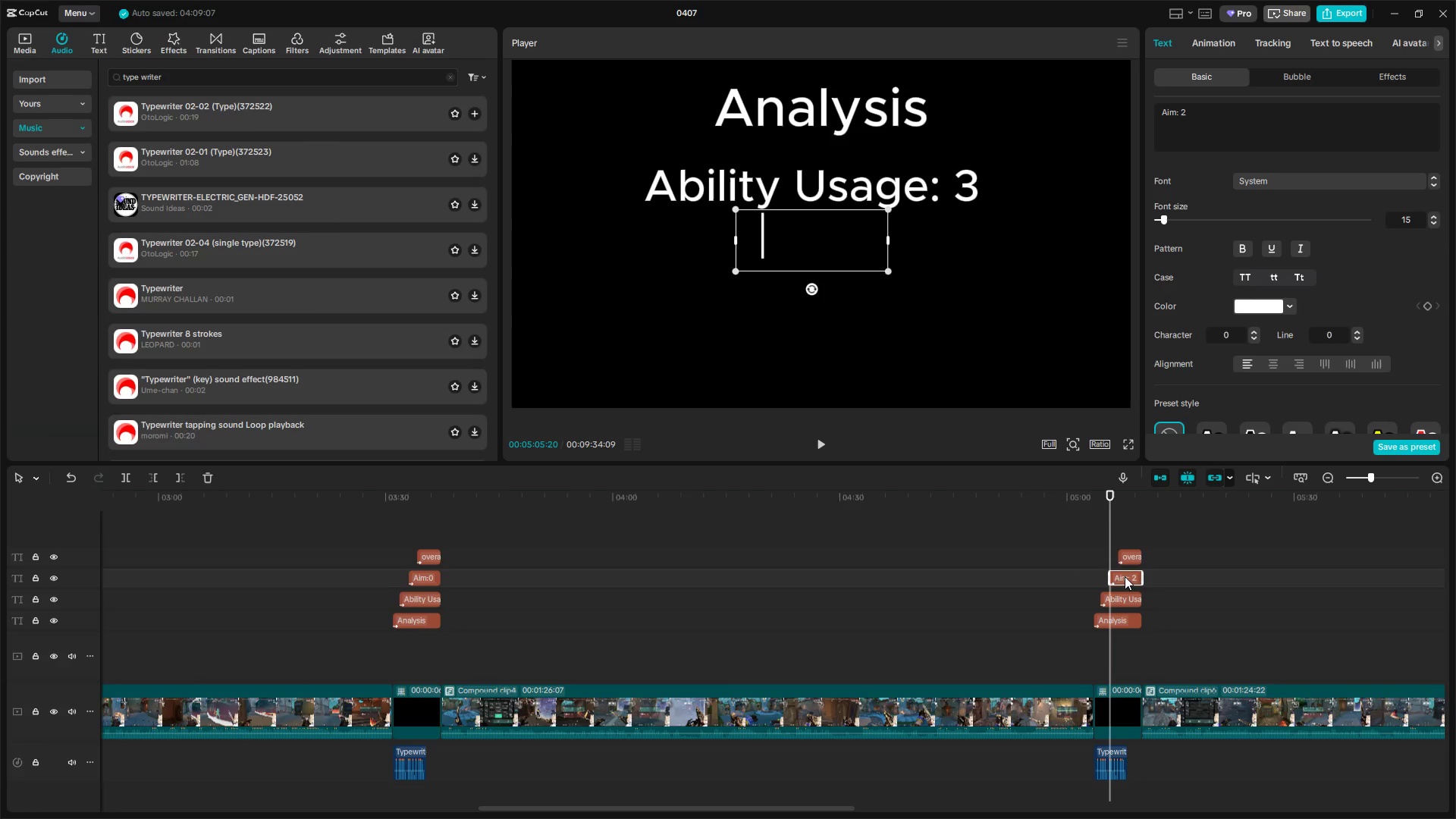 
double_click([1136, 557])
 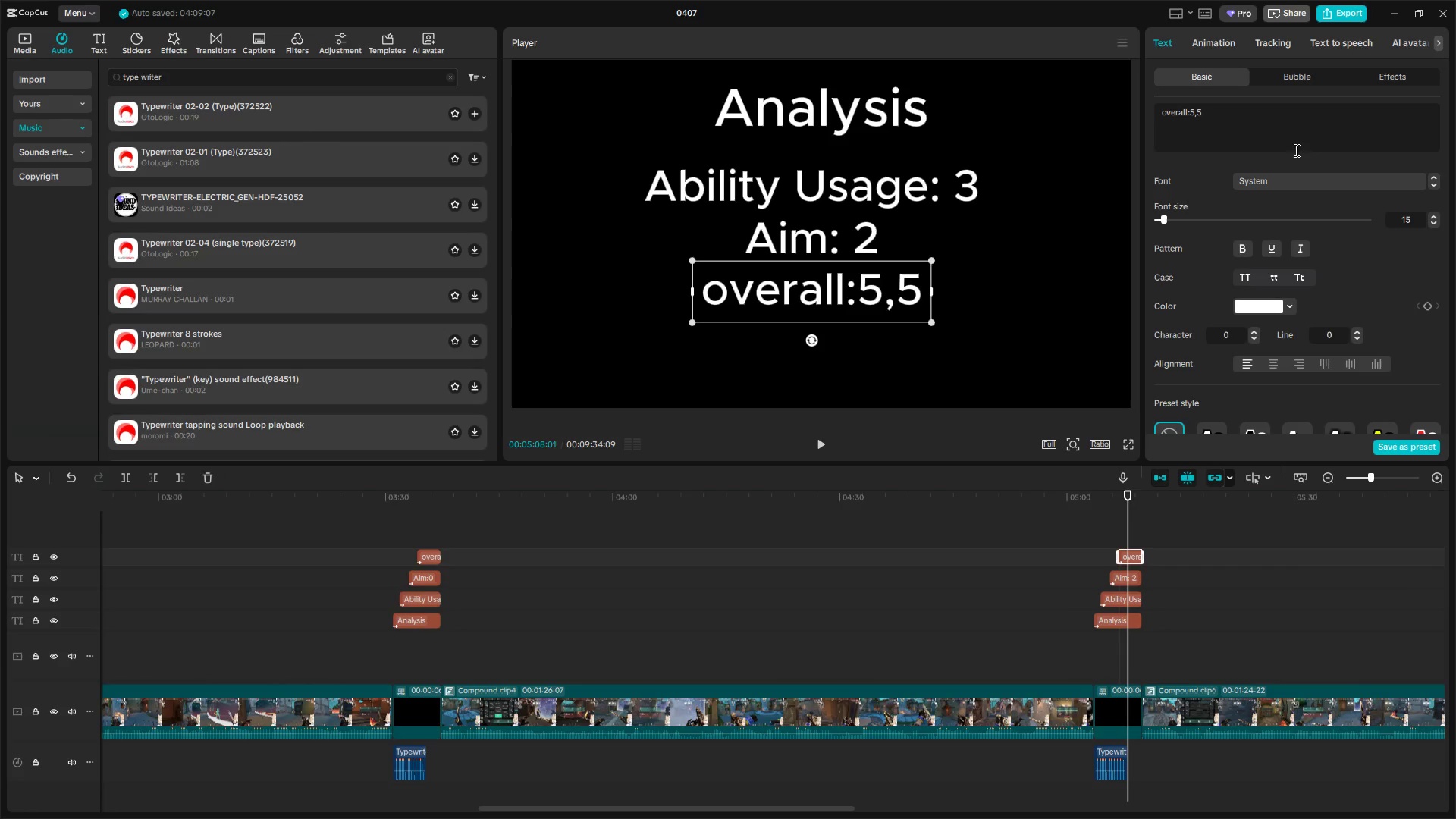 
left_click([1249, 111])
 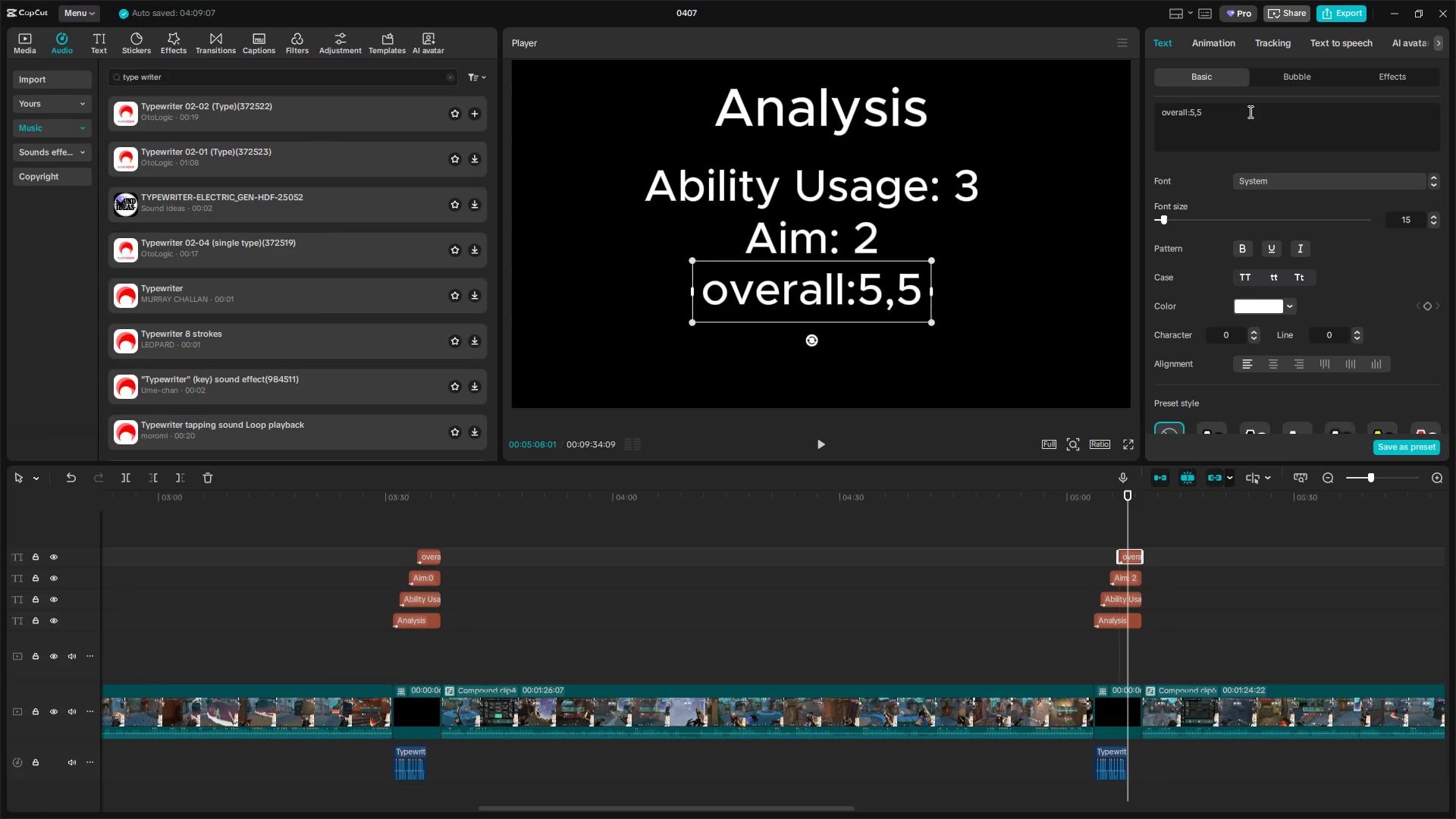 
key(Backspace)
 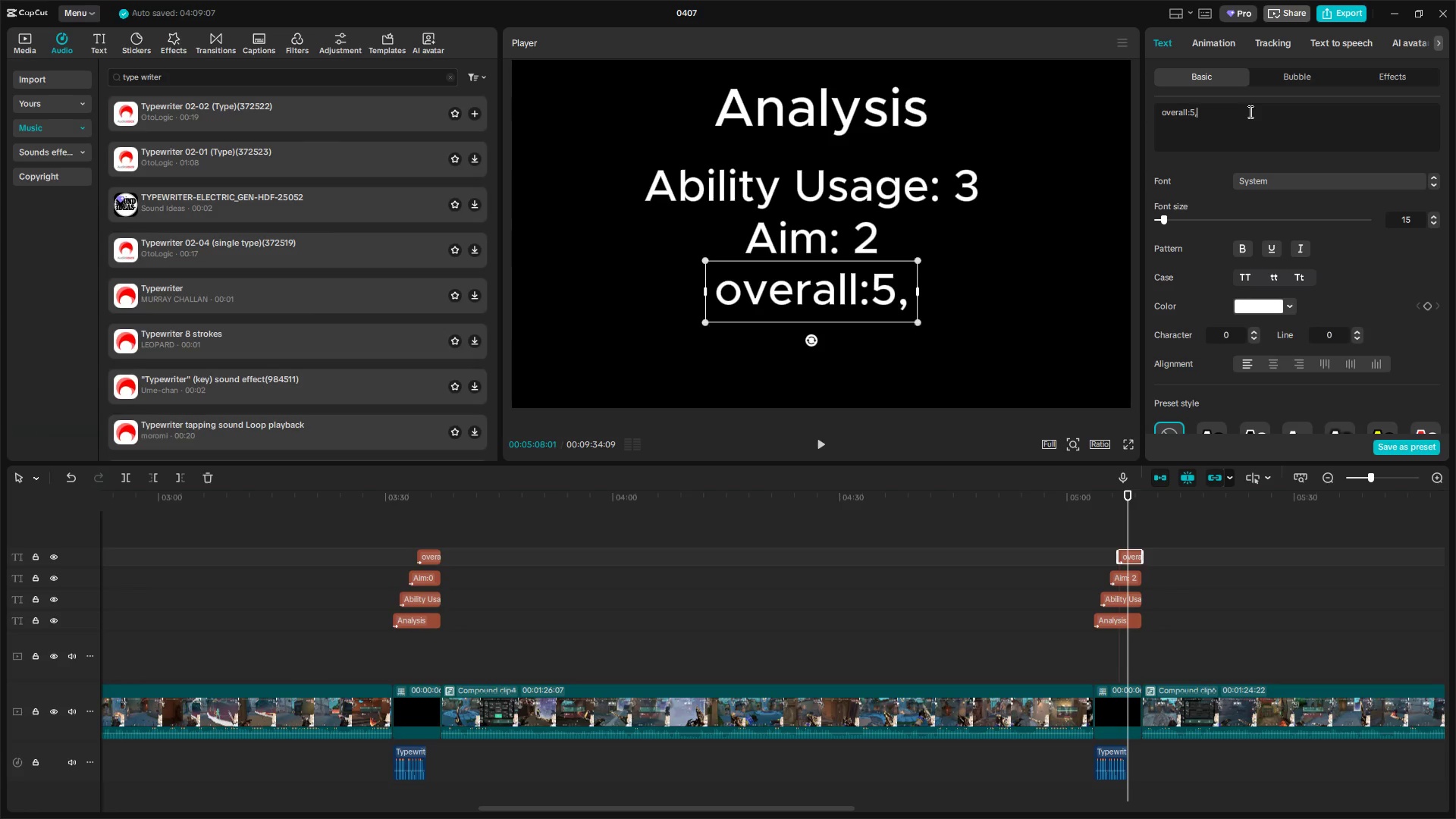 
key(Backspace)
 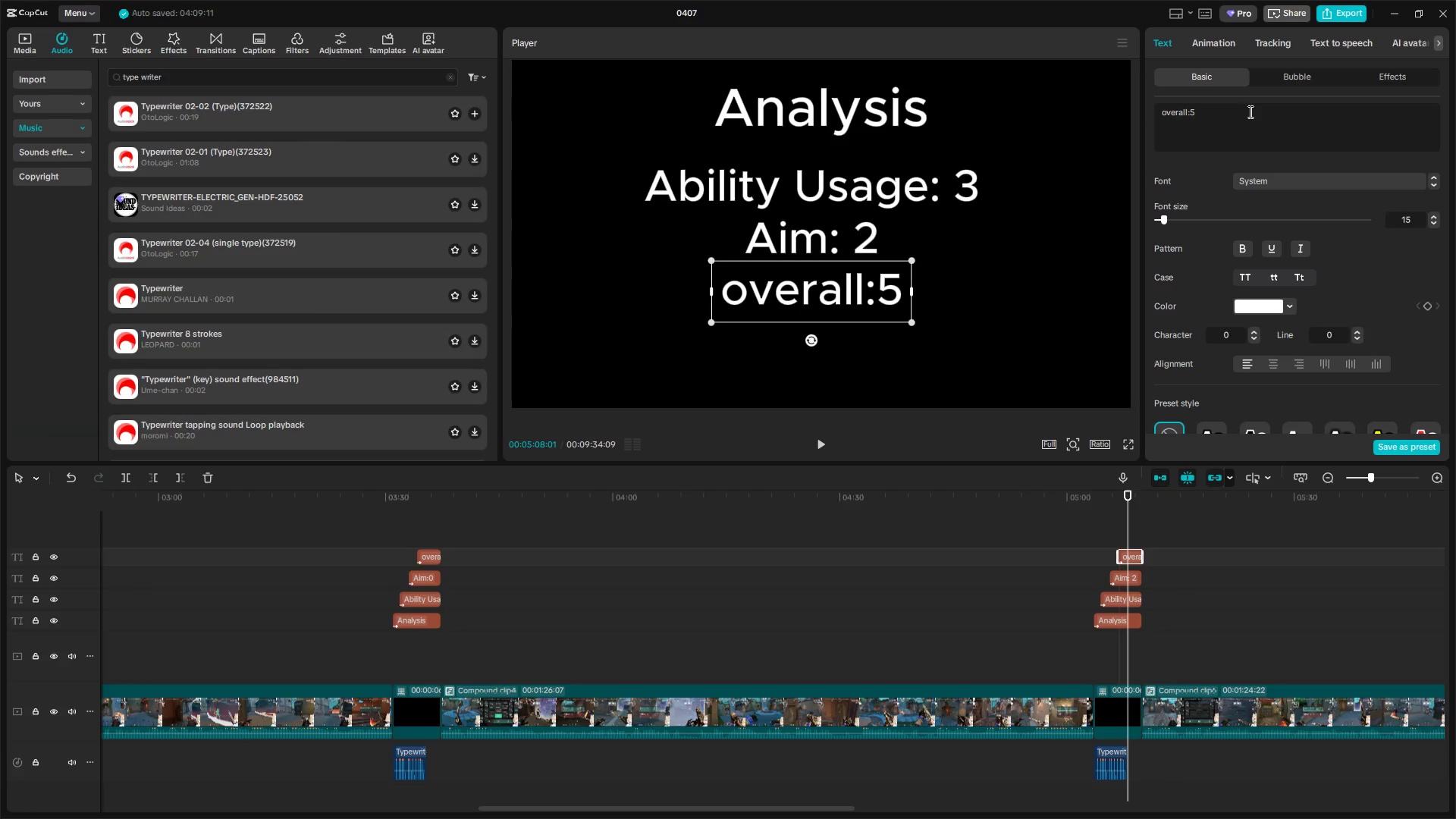 
key(Backspace)
 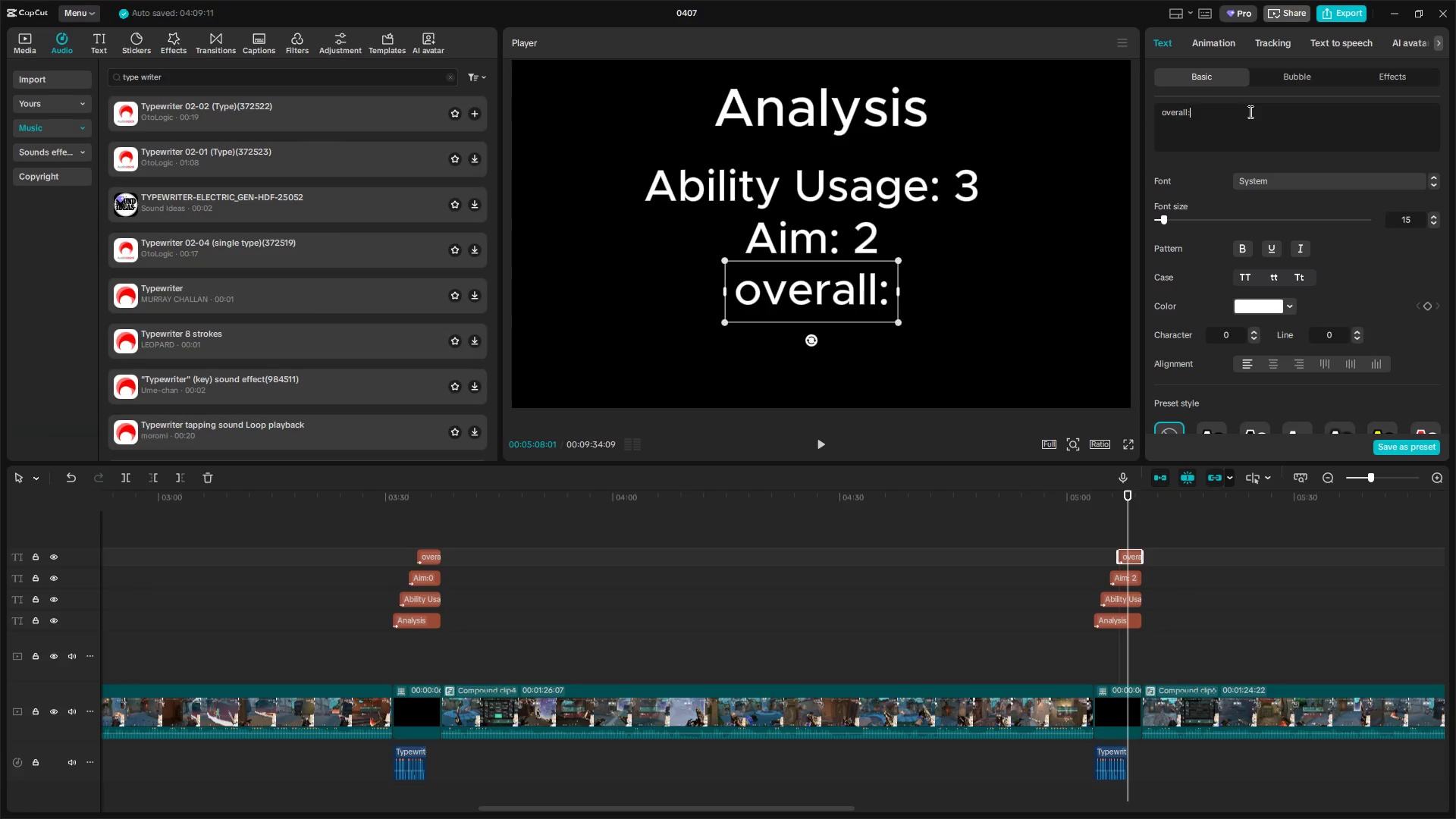 
key(Space)
 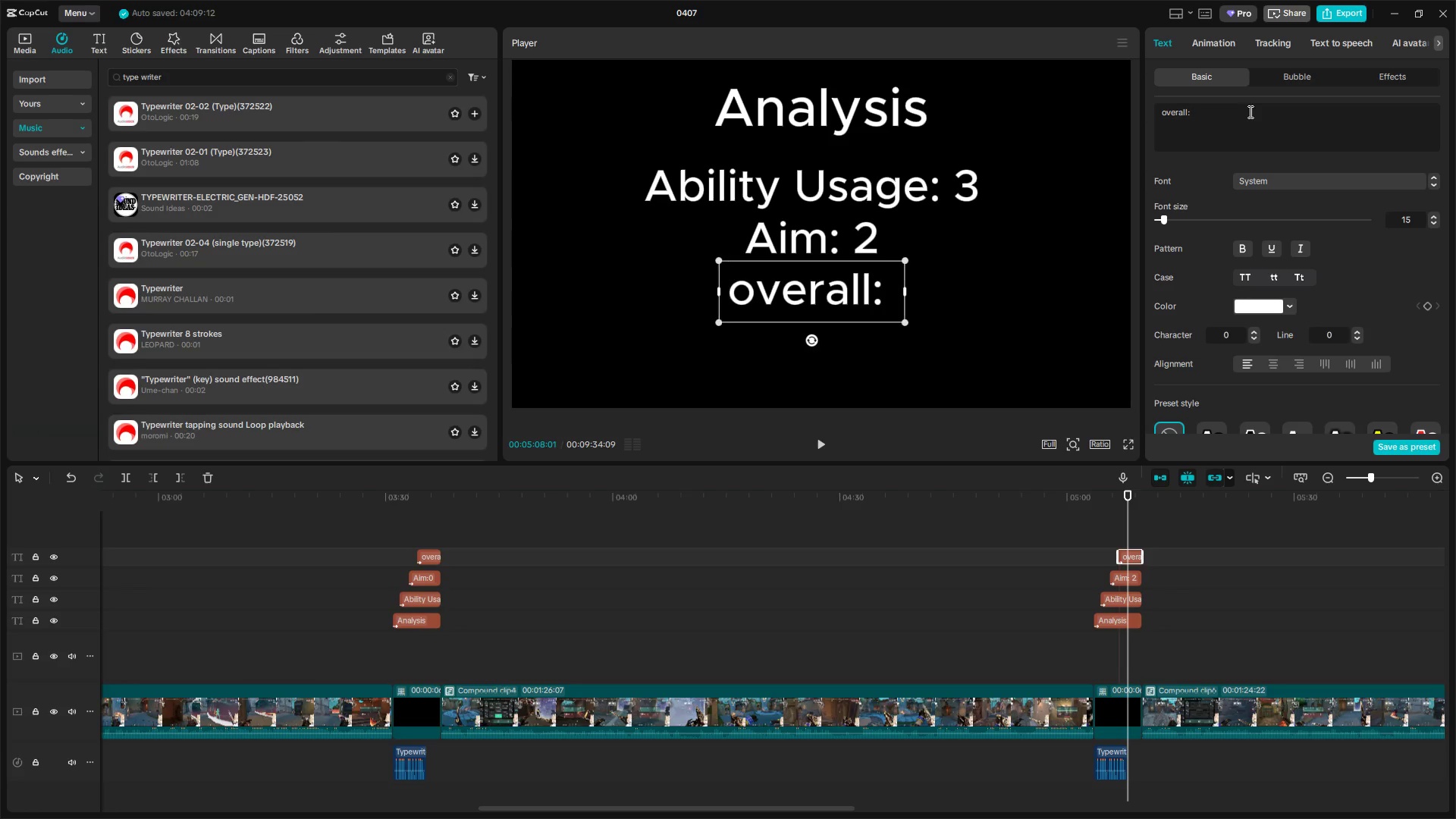 
key(2)
 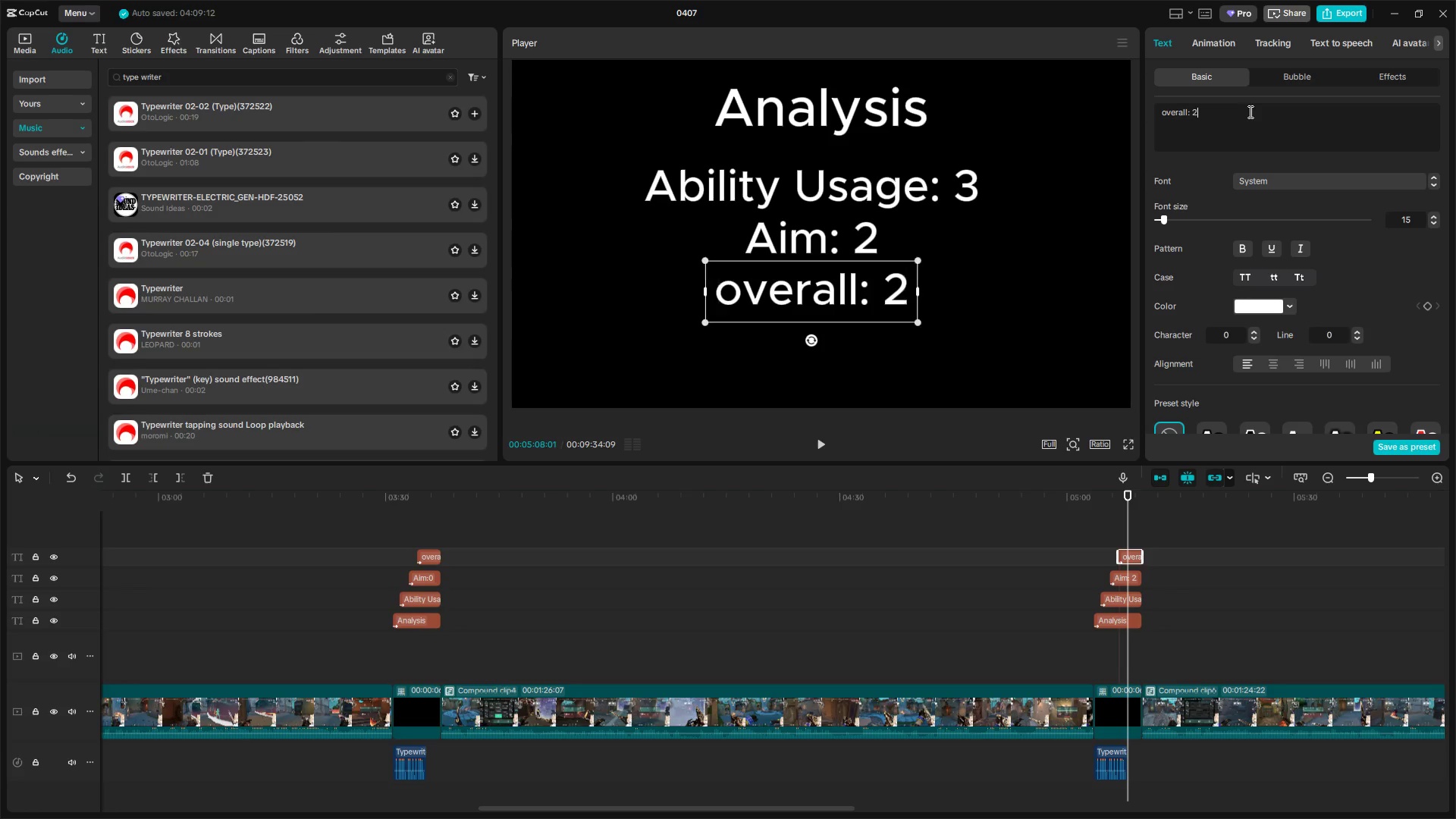 
key(Comma)
 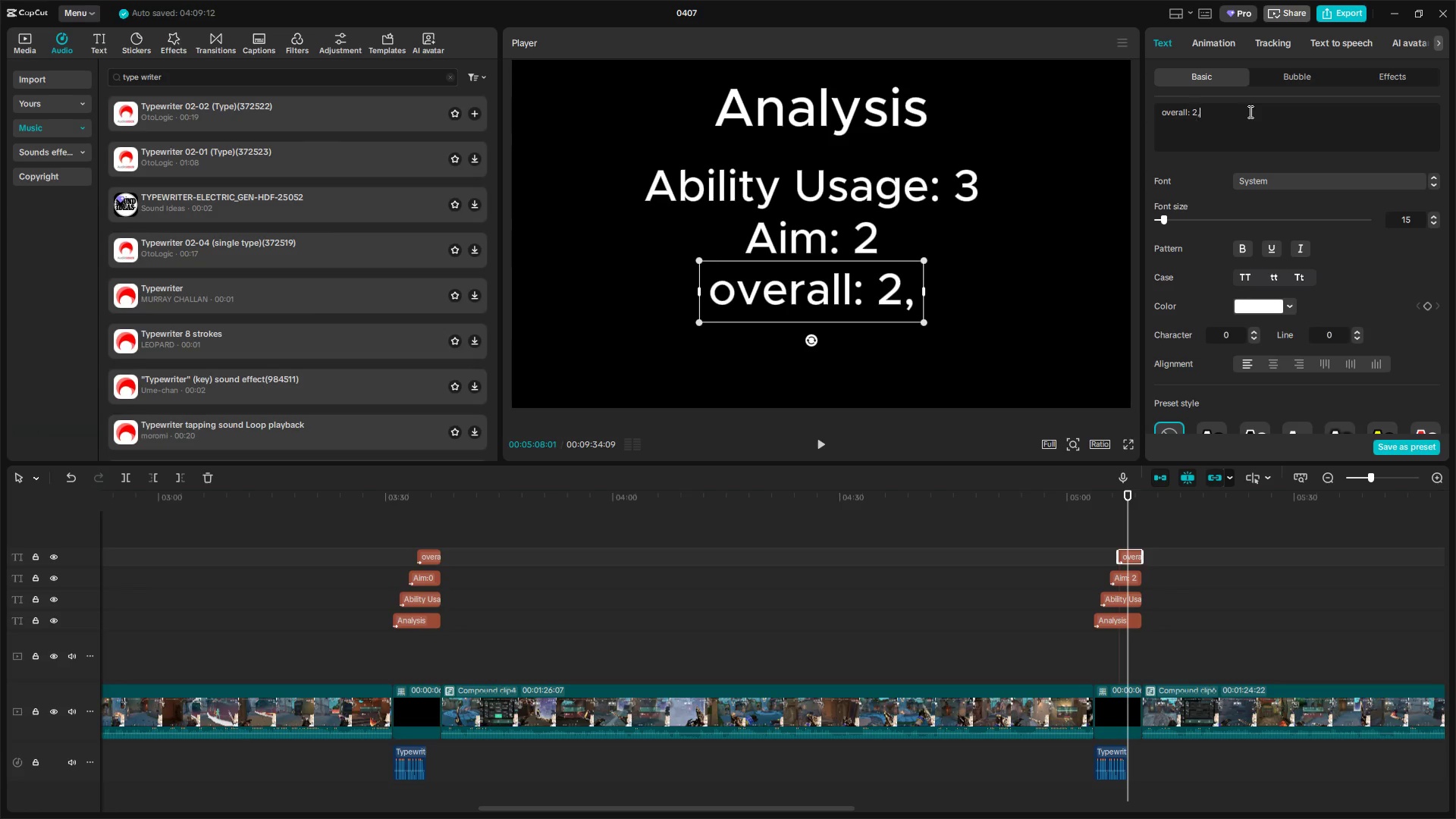 
key(5)
 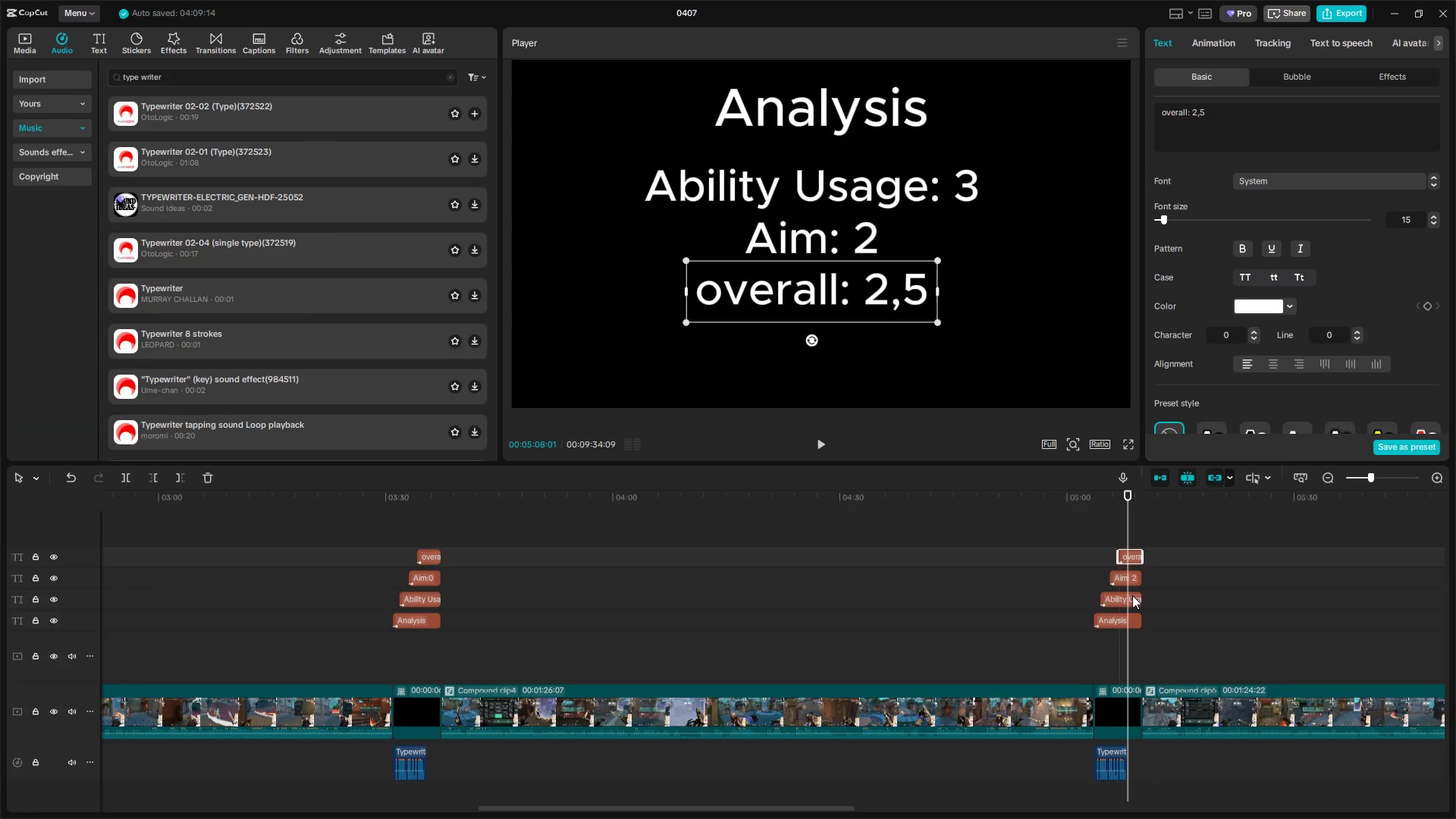 
left_click([1118, 532])
 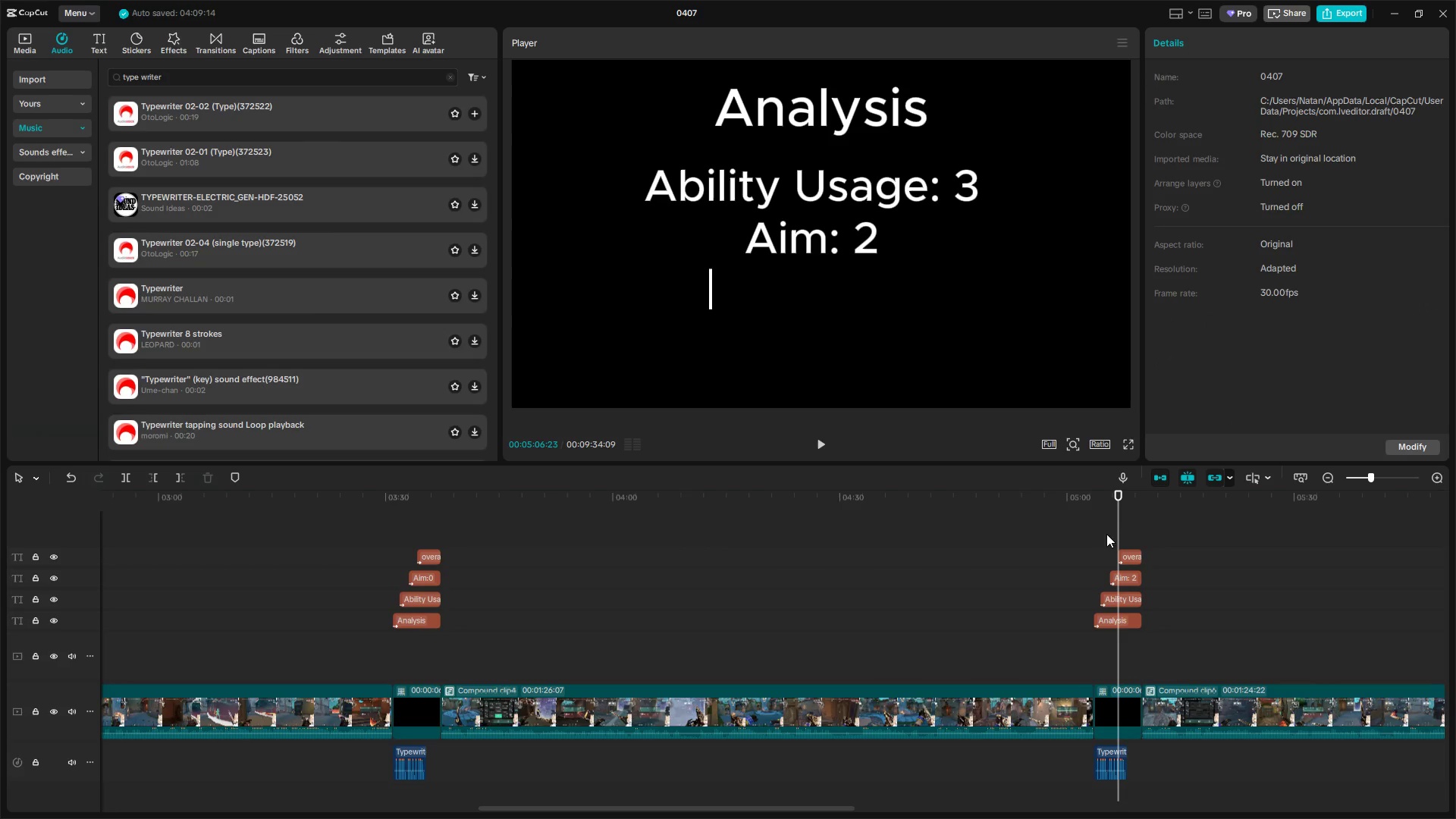 
triple_click([1100, 540])
 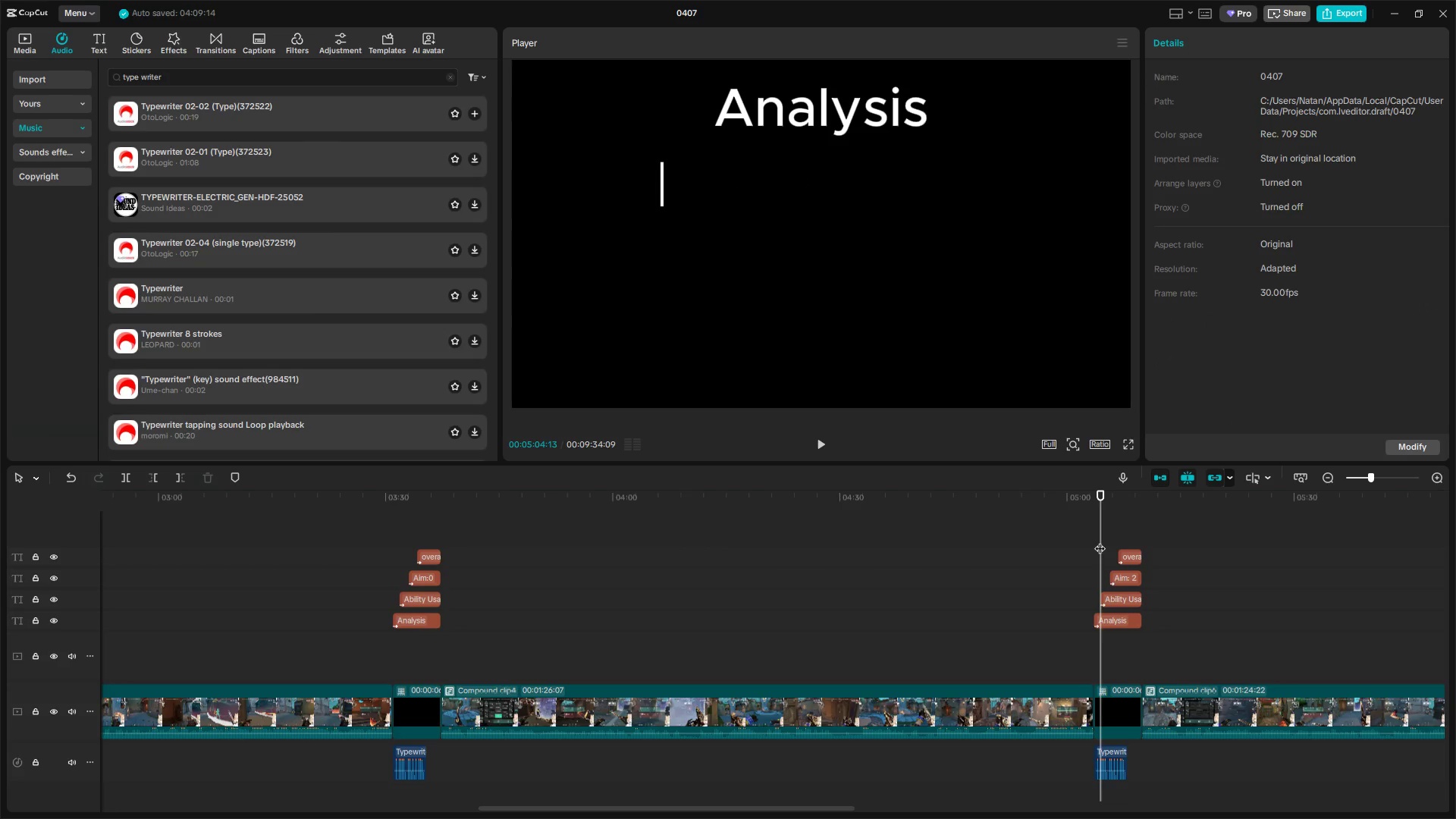 
key(Space)
 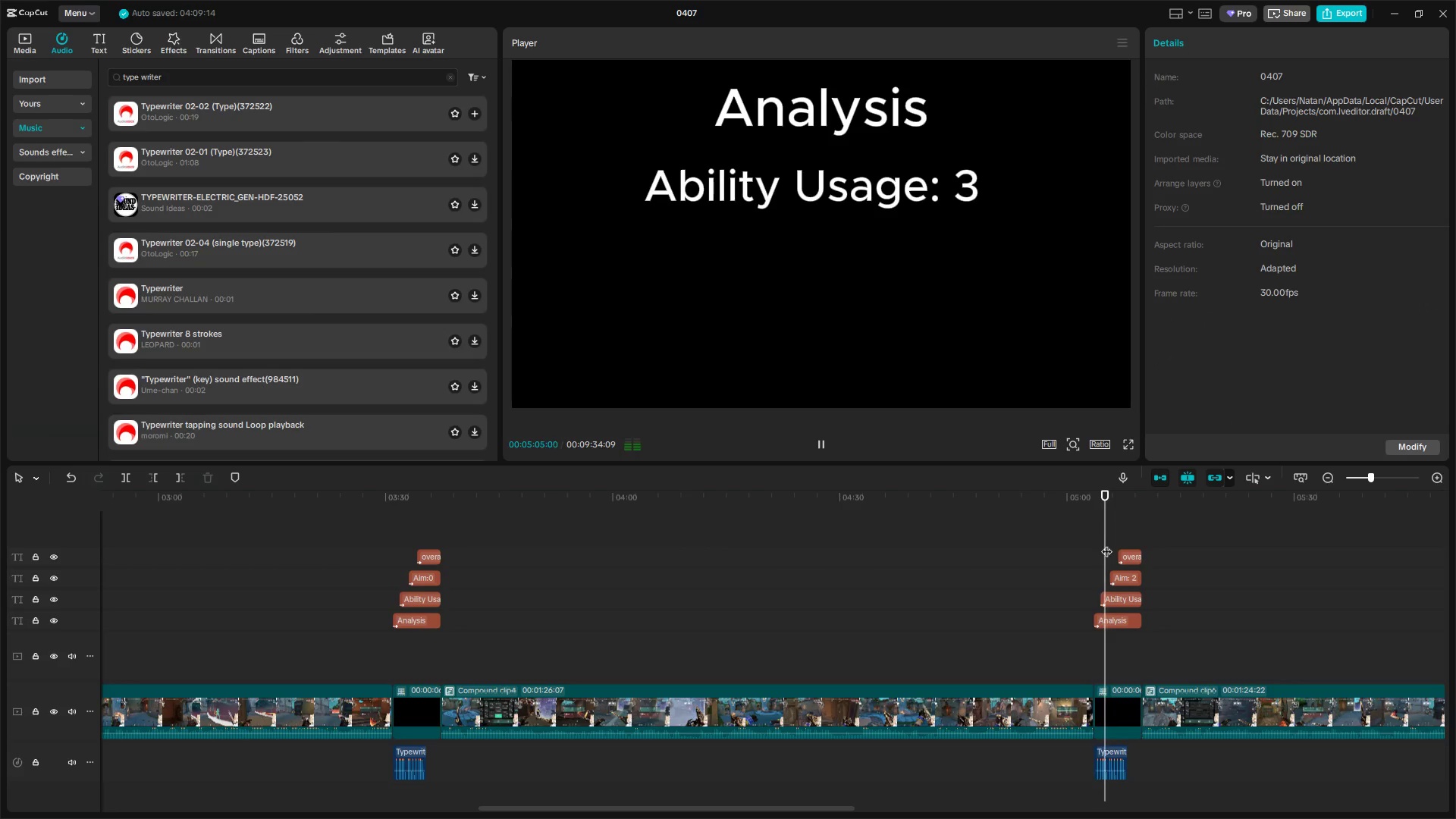 
hold_key(key=AltLeft, duration=1.5)
scroll: coordinate [1114, 554], scroll_direction: down, amount: 3.0
 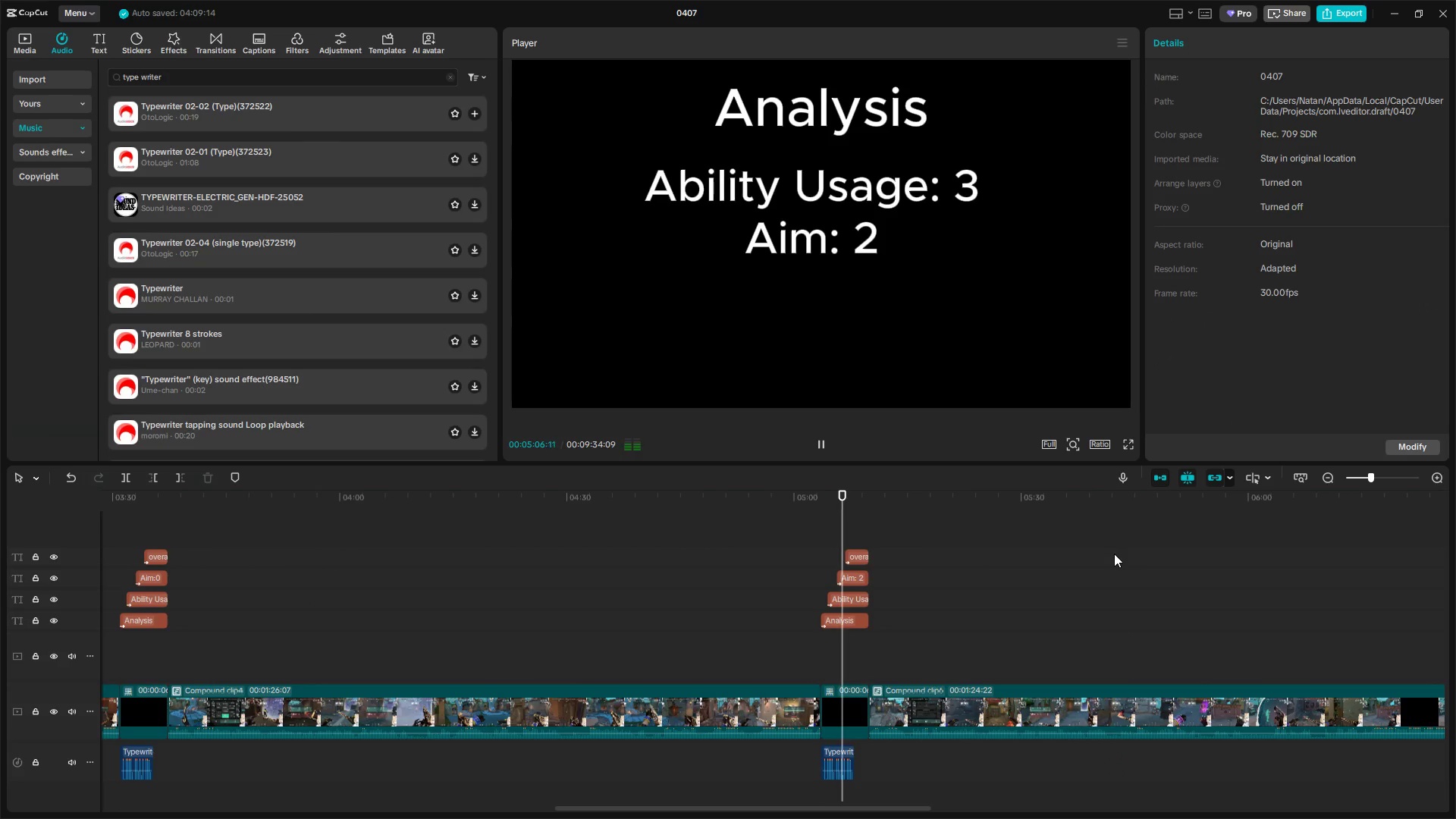 
hold_key(key=AltLeft, duration=1.5)
 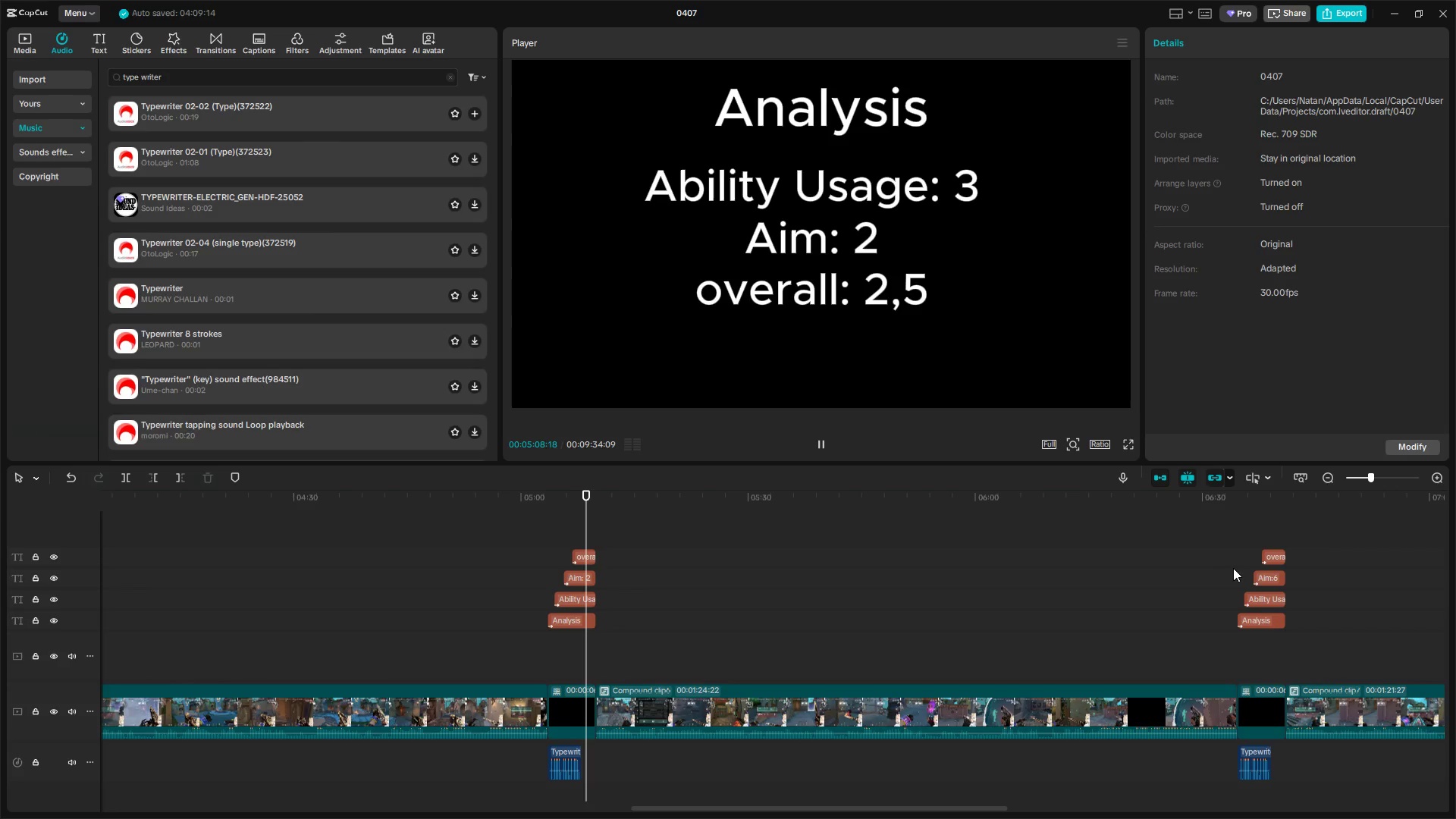 
hold_key(key=AltLeft, duration=0.69)
 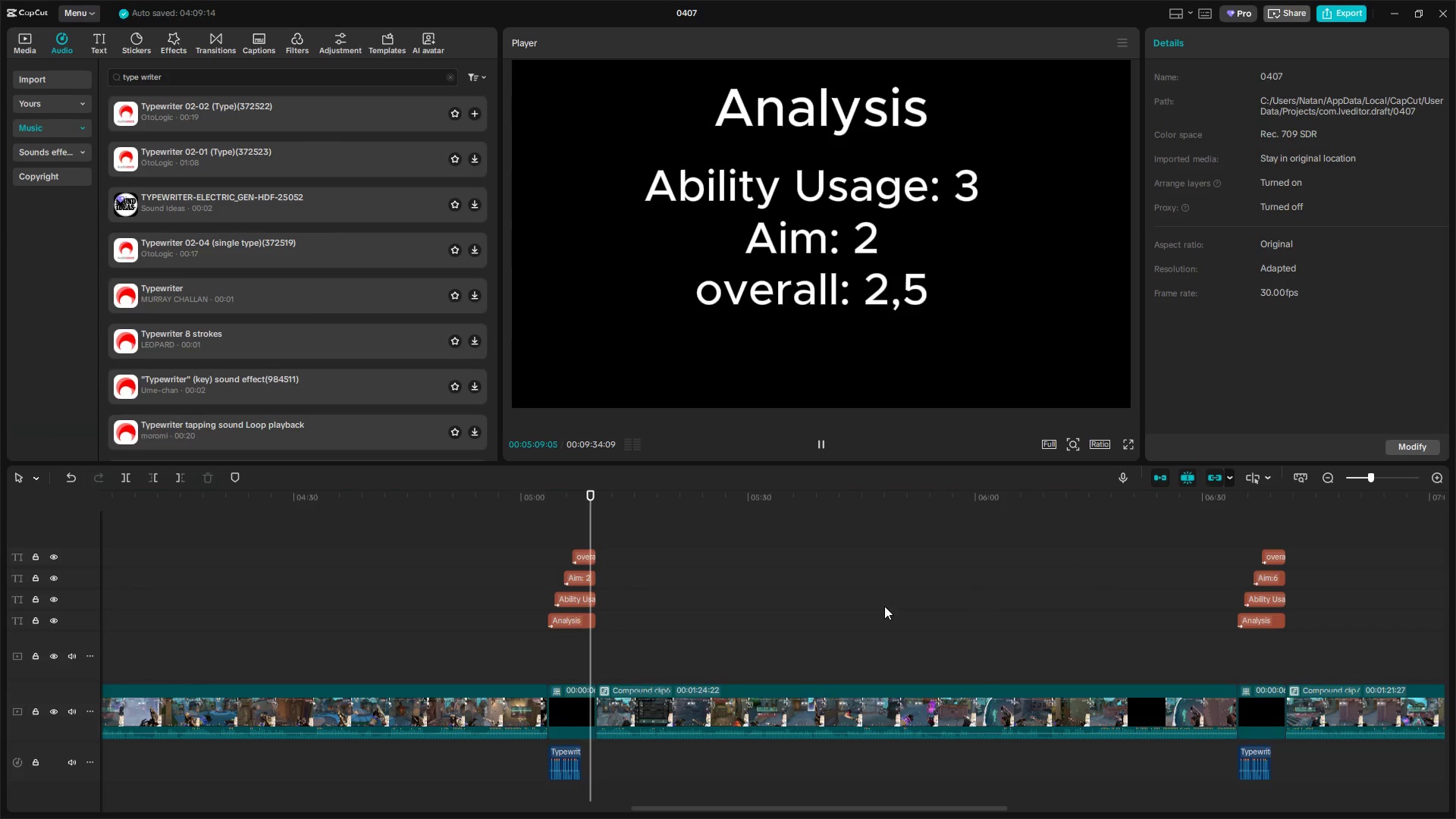 
left_click([877, 606])
 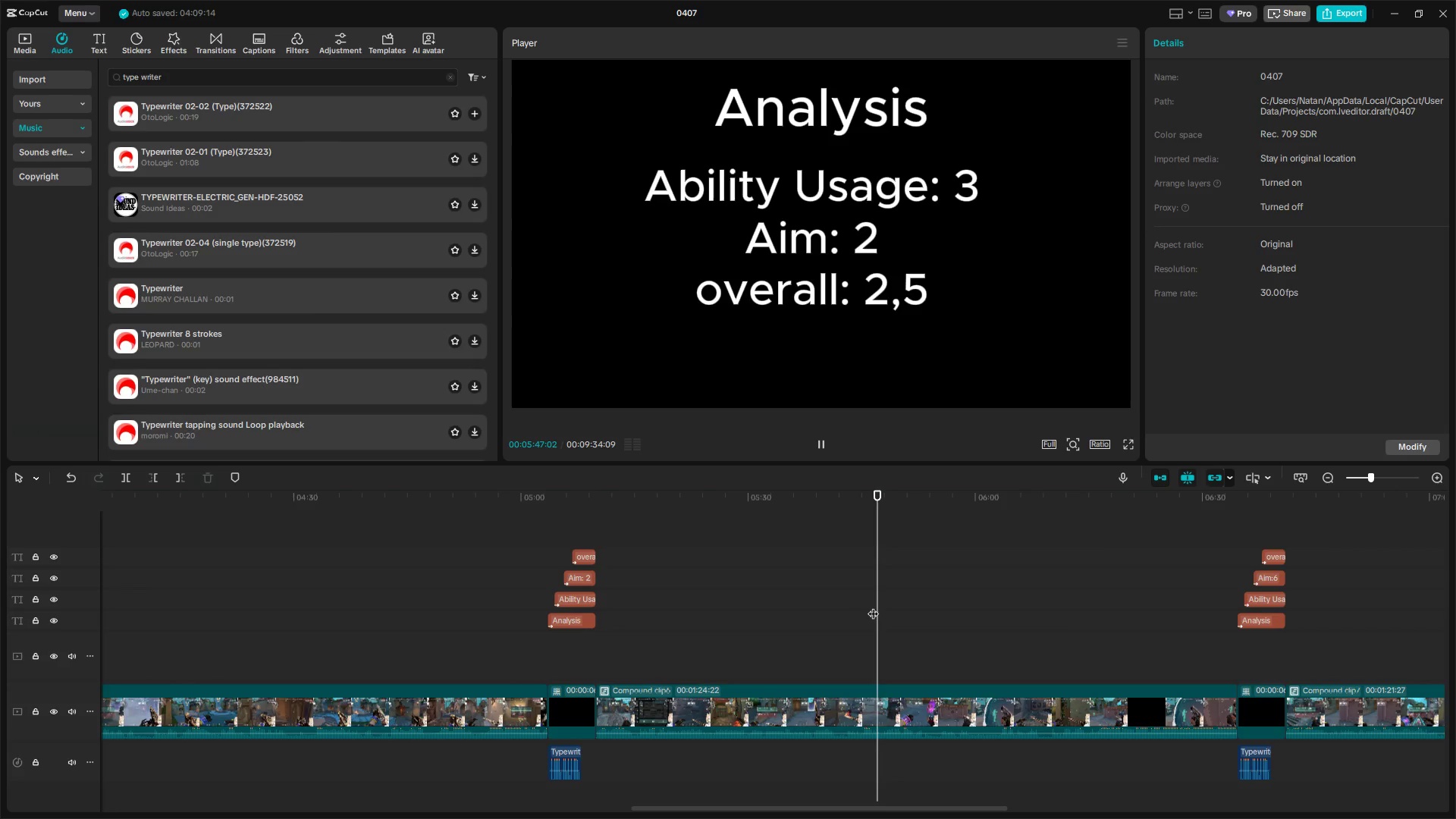 
left_click_drag(start_coordinate=[875, 606], to_coordinate=[1252, 602])
 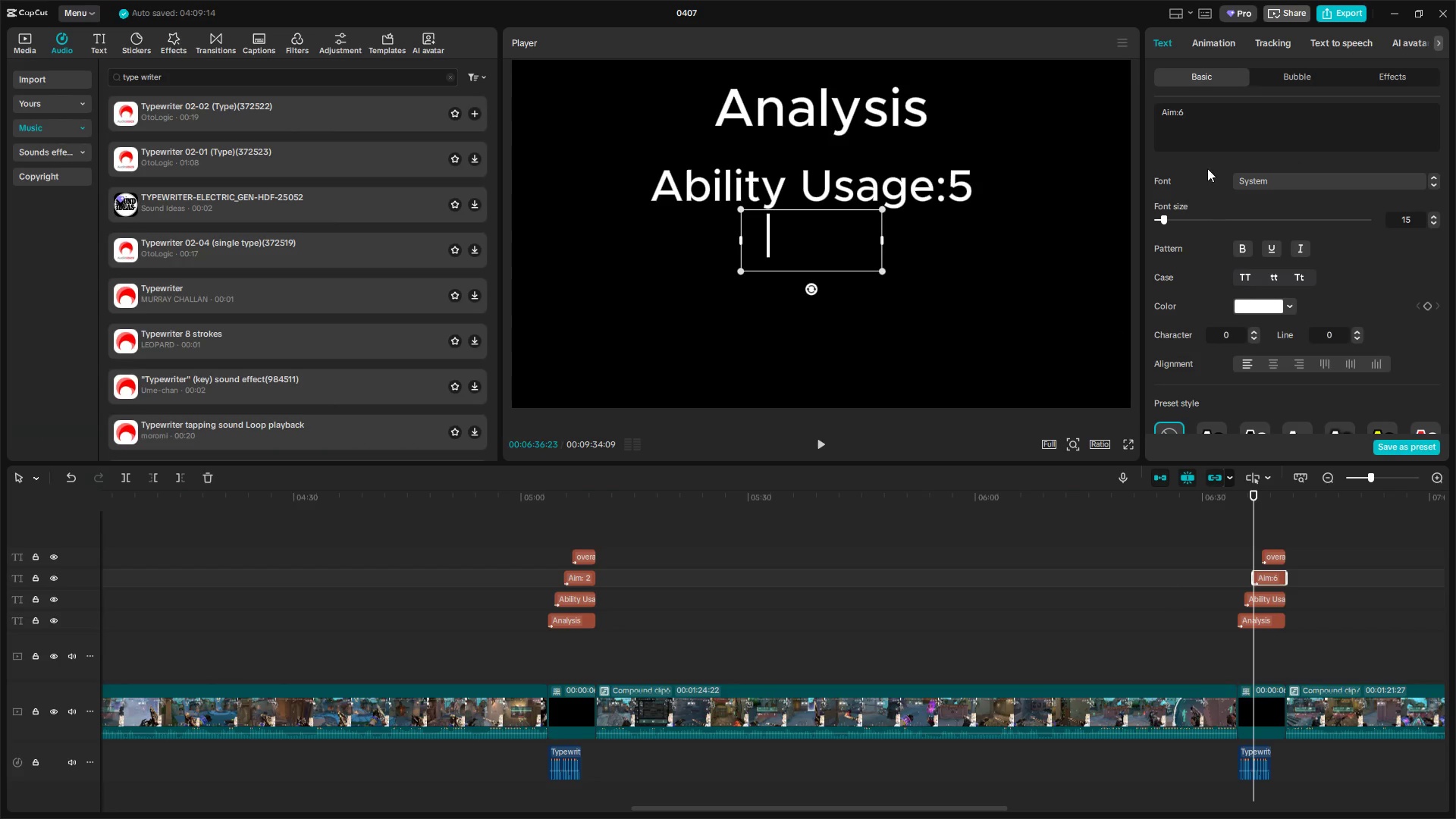 
left_click([1214, 118])
 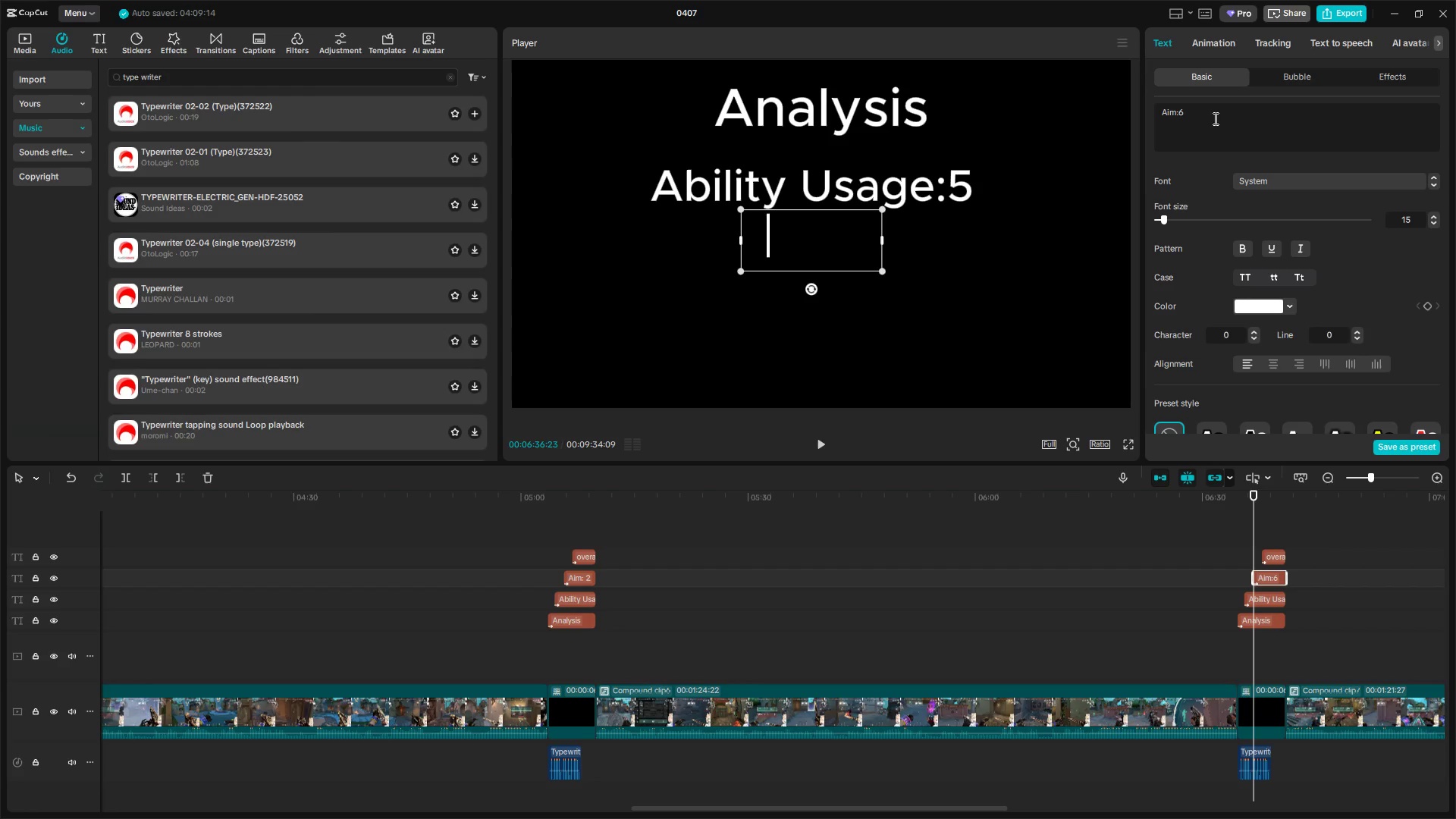 
key(Backspace)
 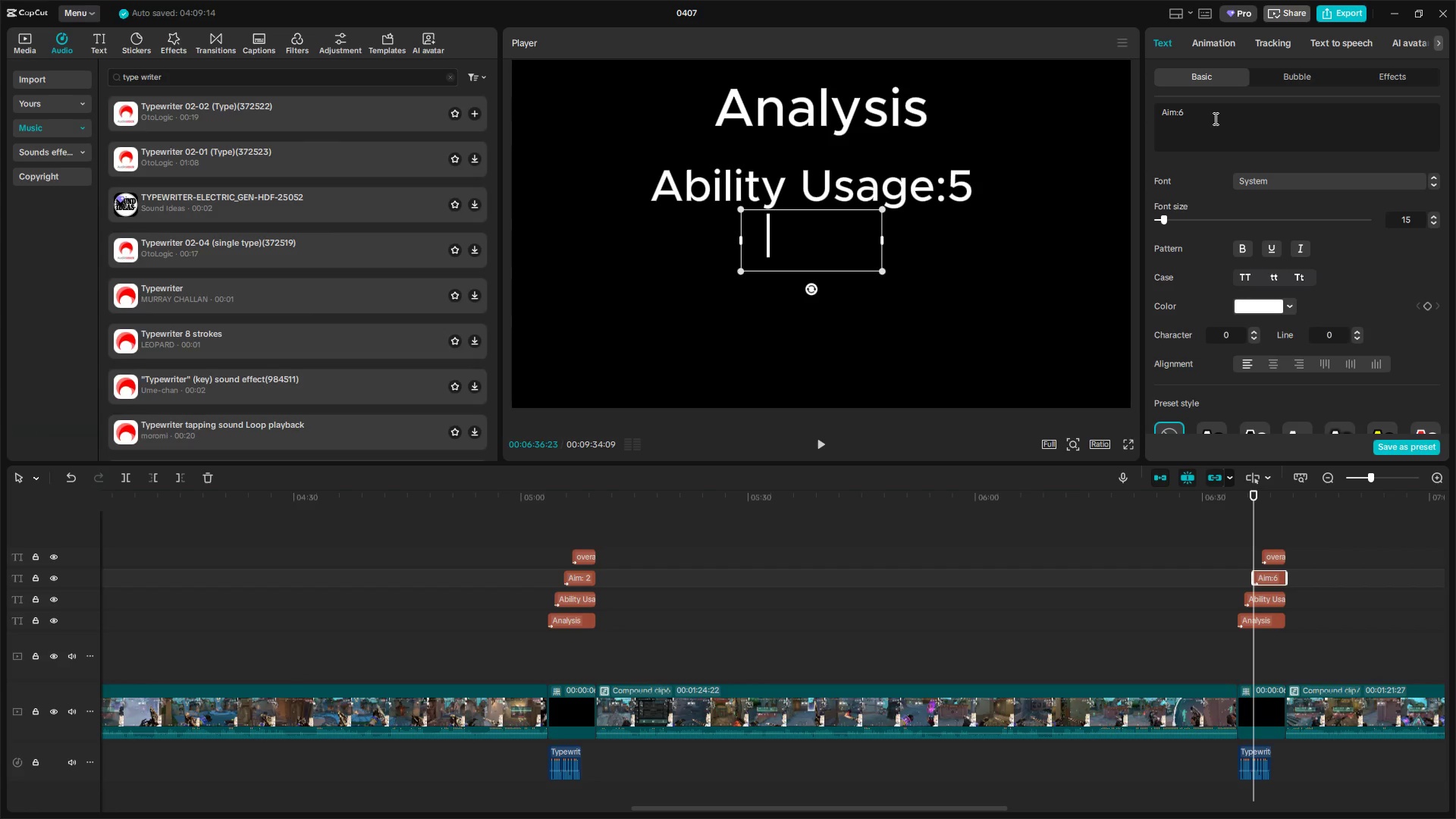 
key(Space)
 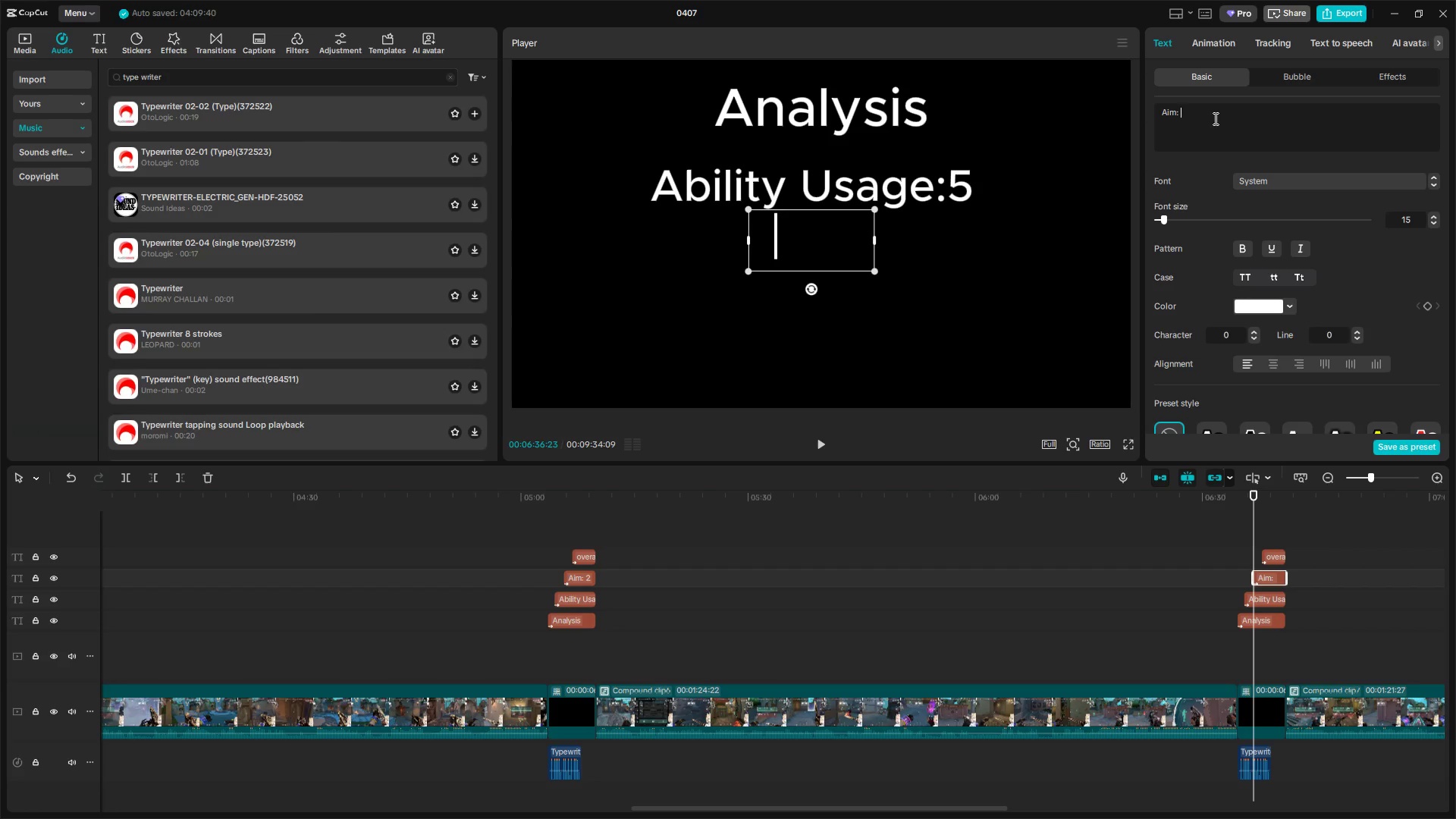 
key(2)
 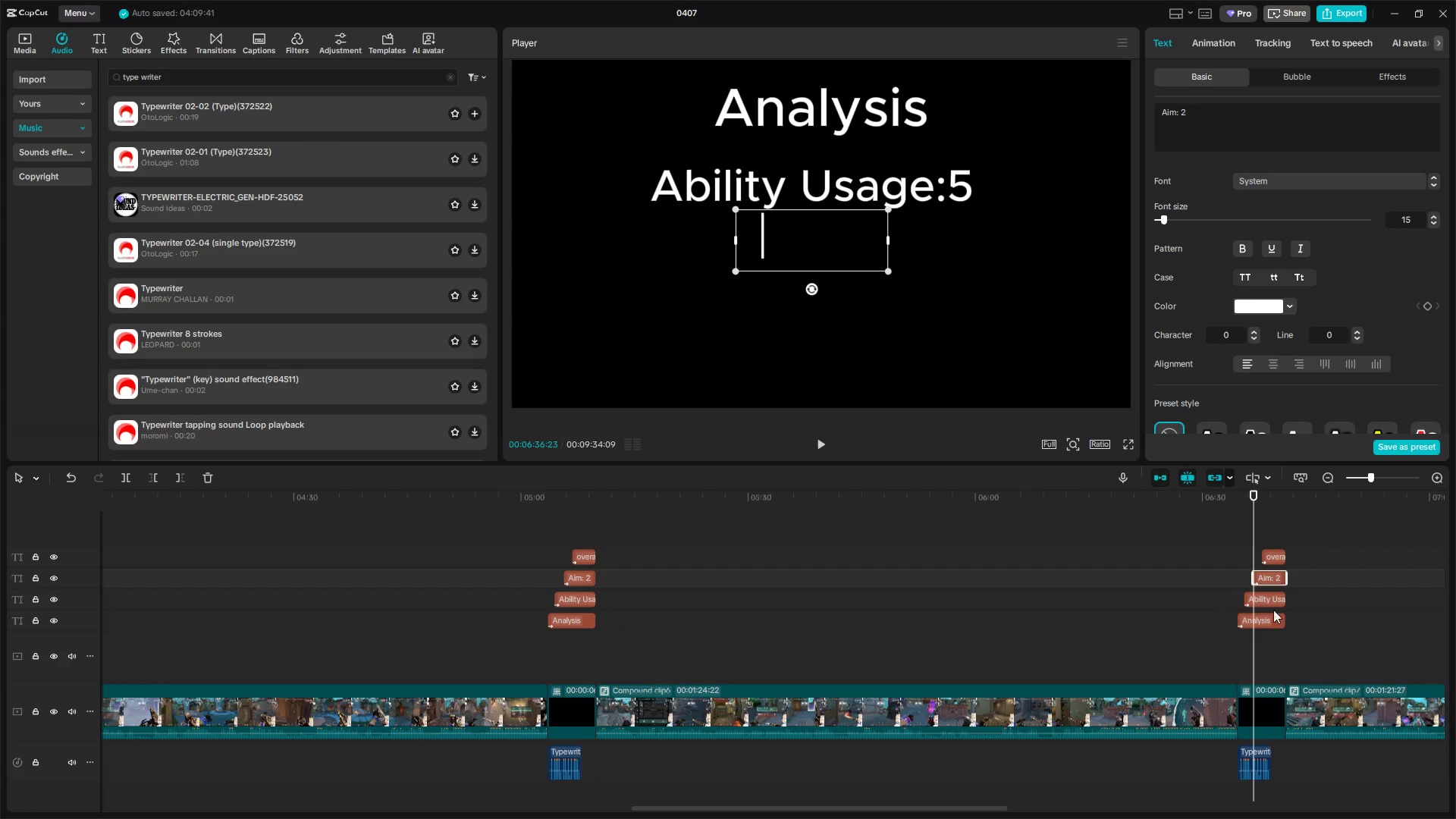 
left_click([1282, 601])
 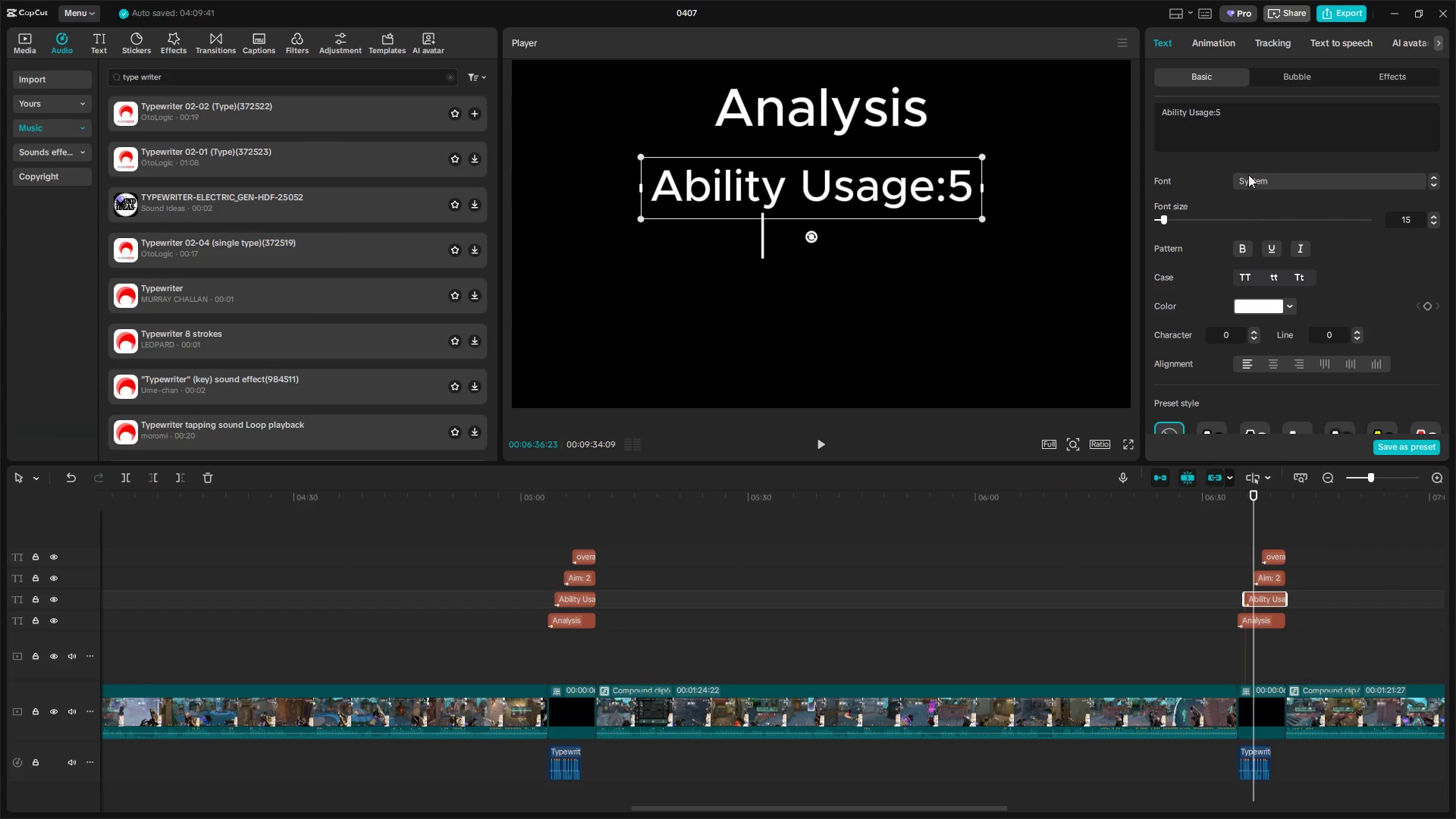 
left_click([1245, 113])
 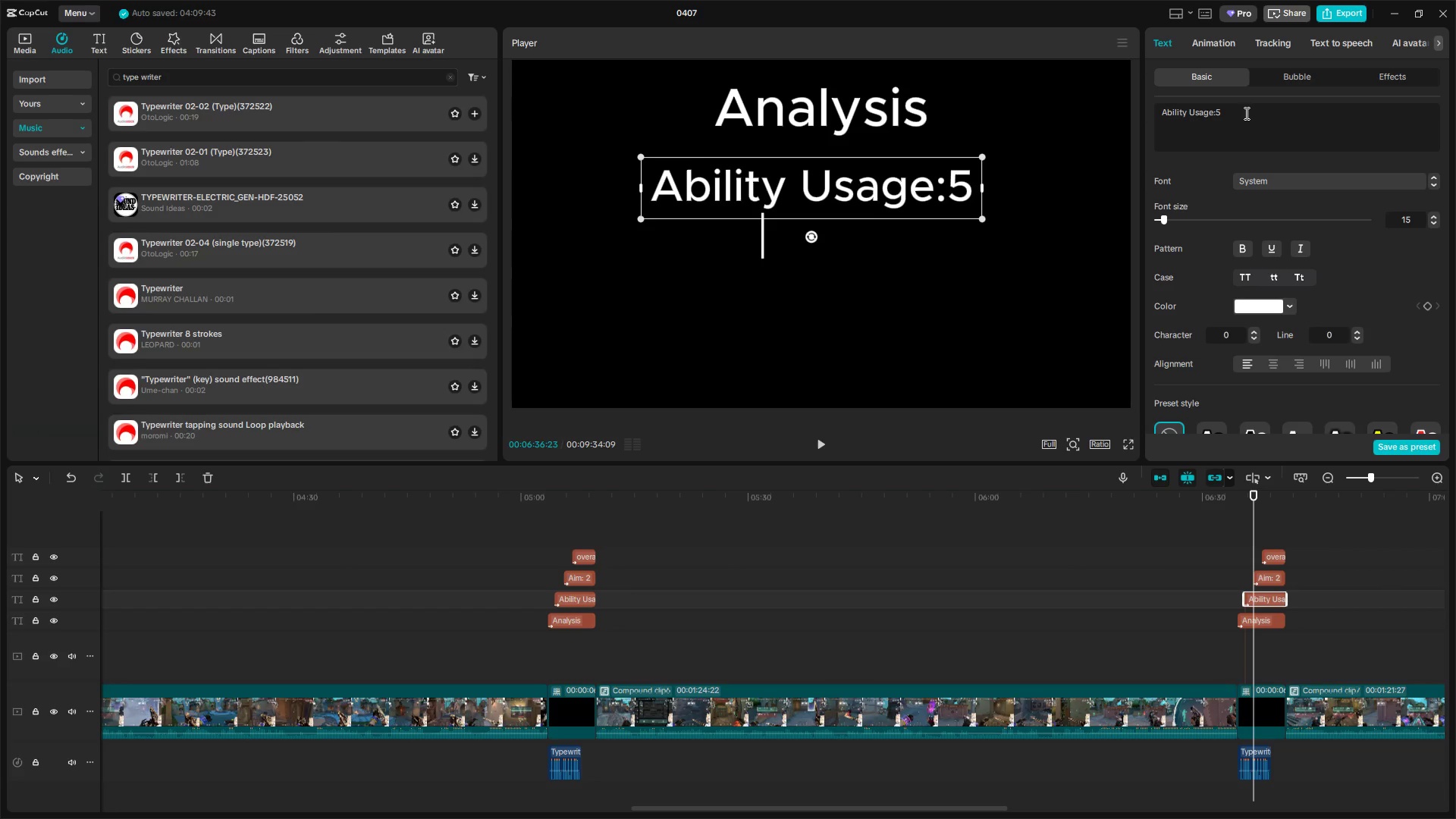 
key(Backspace)
 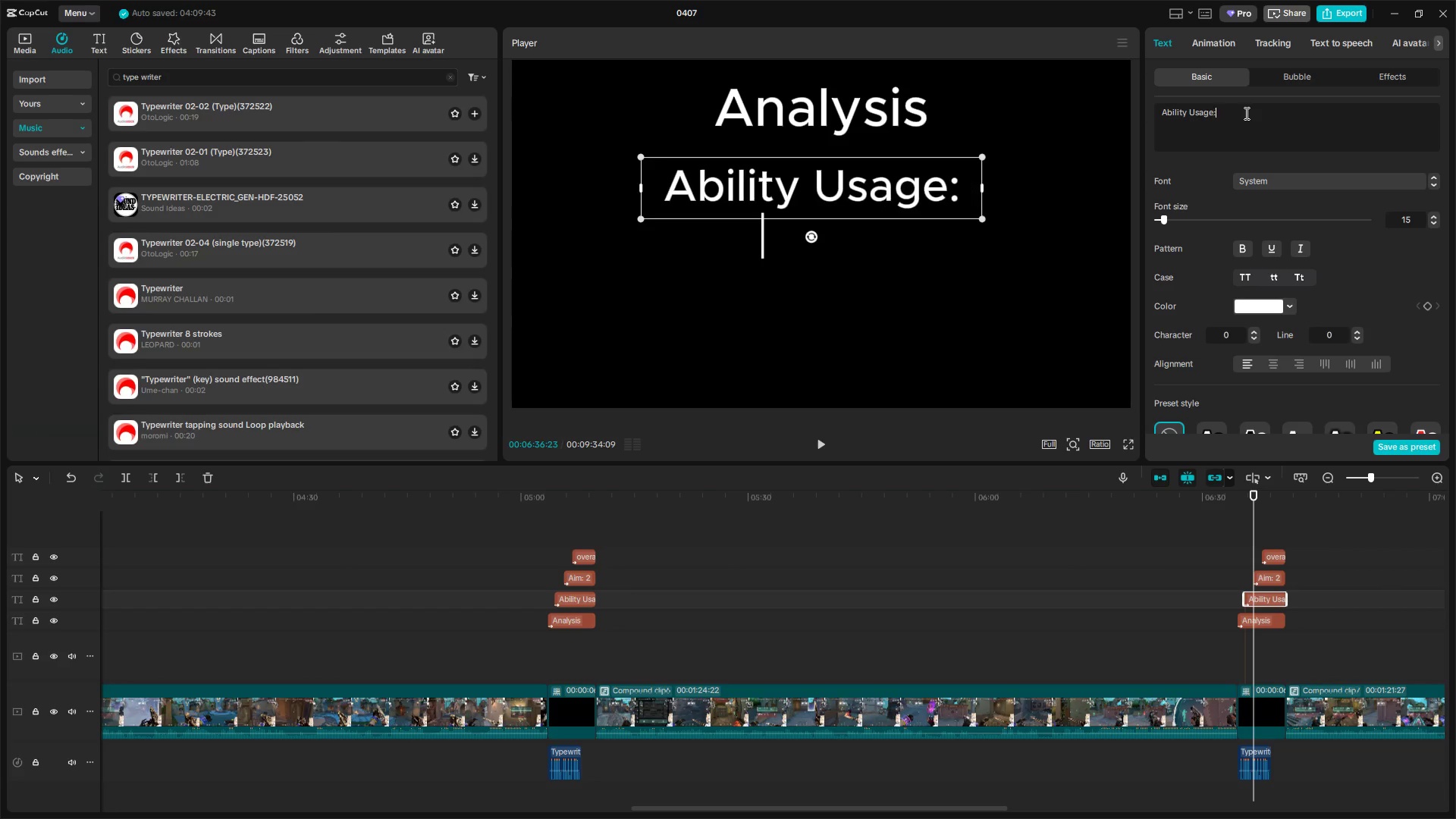 
key(Space)
 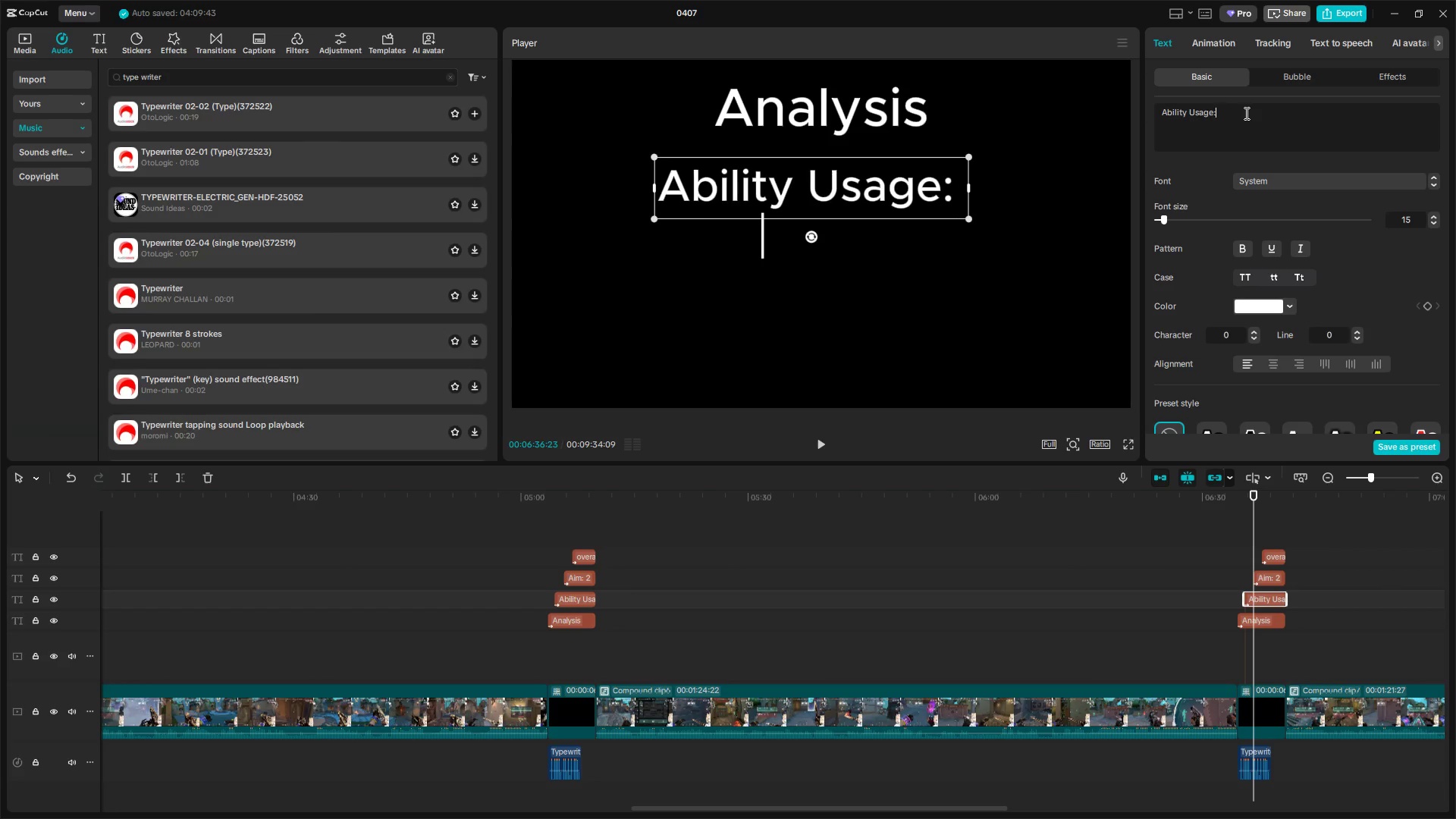 
key(7)
 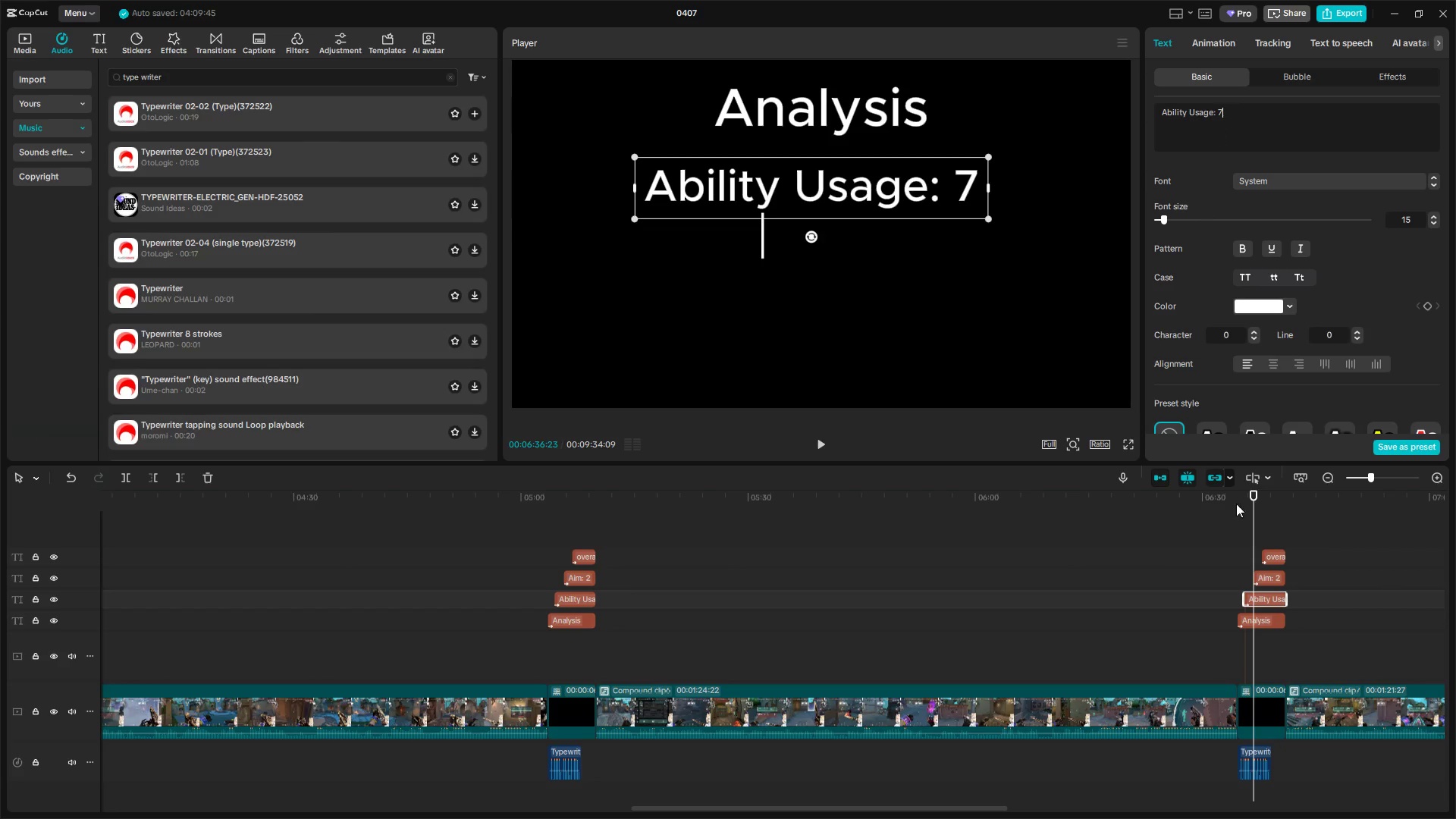 
left_click([1279, 617])
 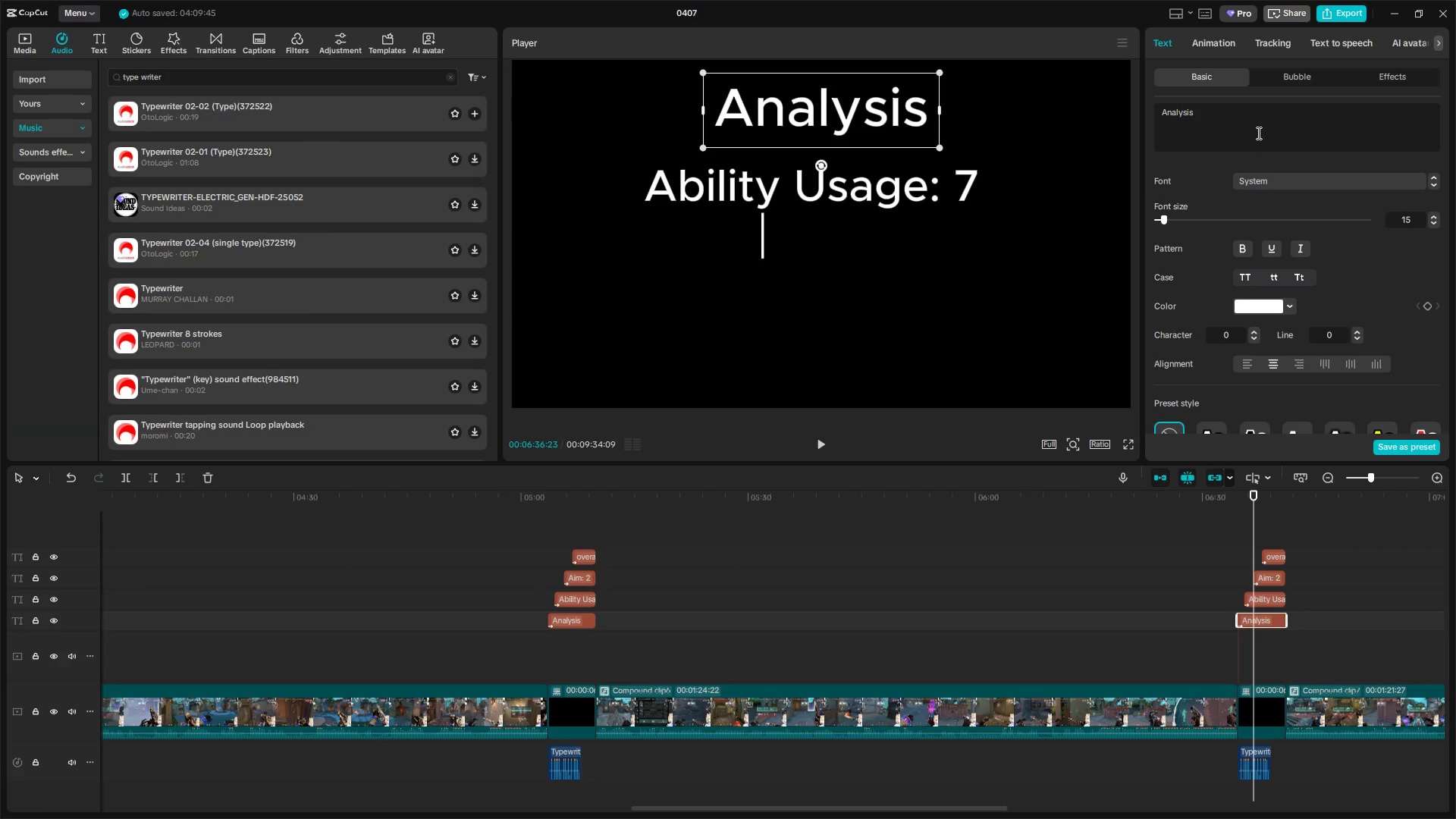 
left_click([1247, 115])
 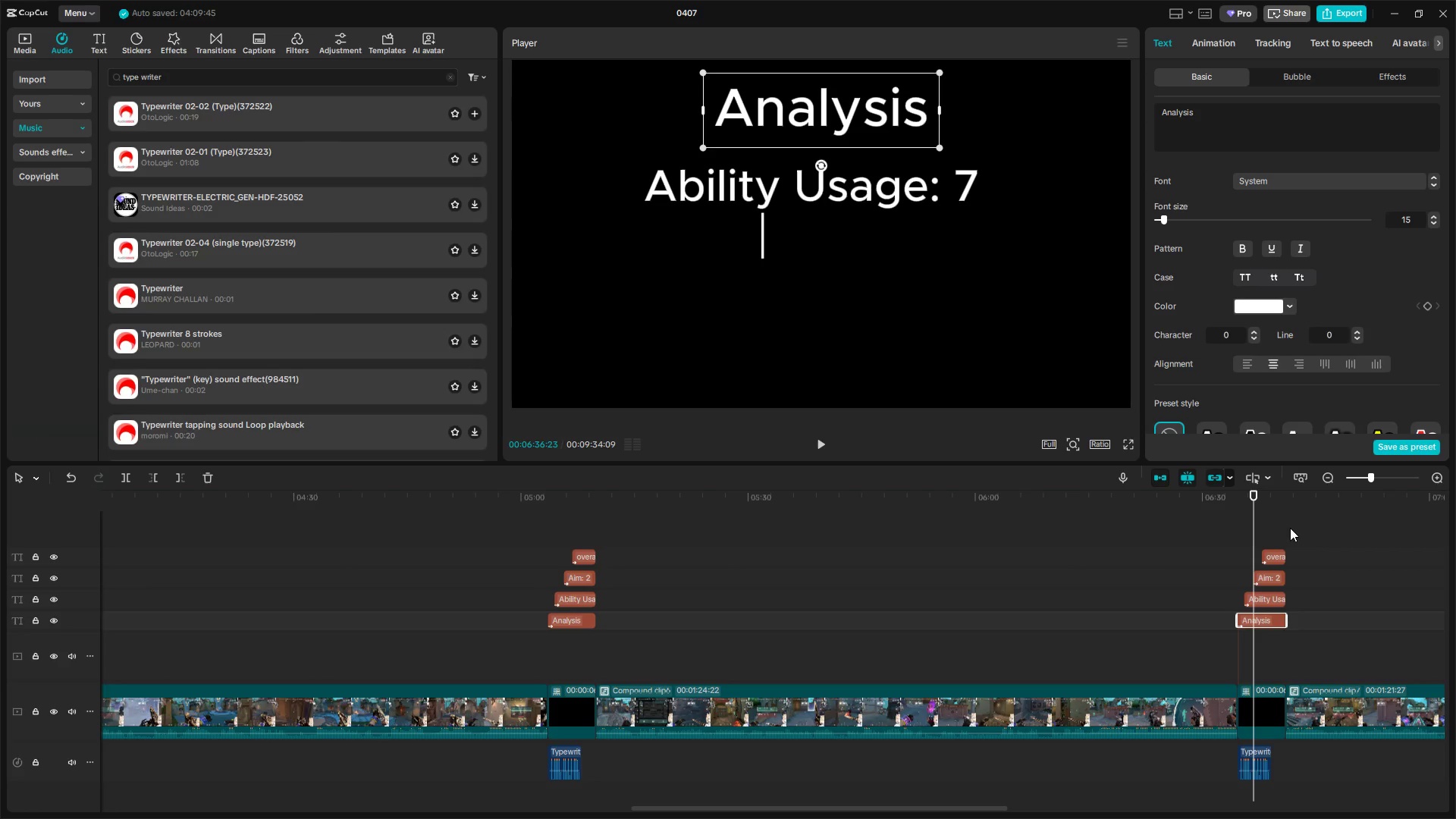 
left_click([1282, 553])
 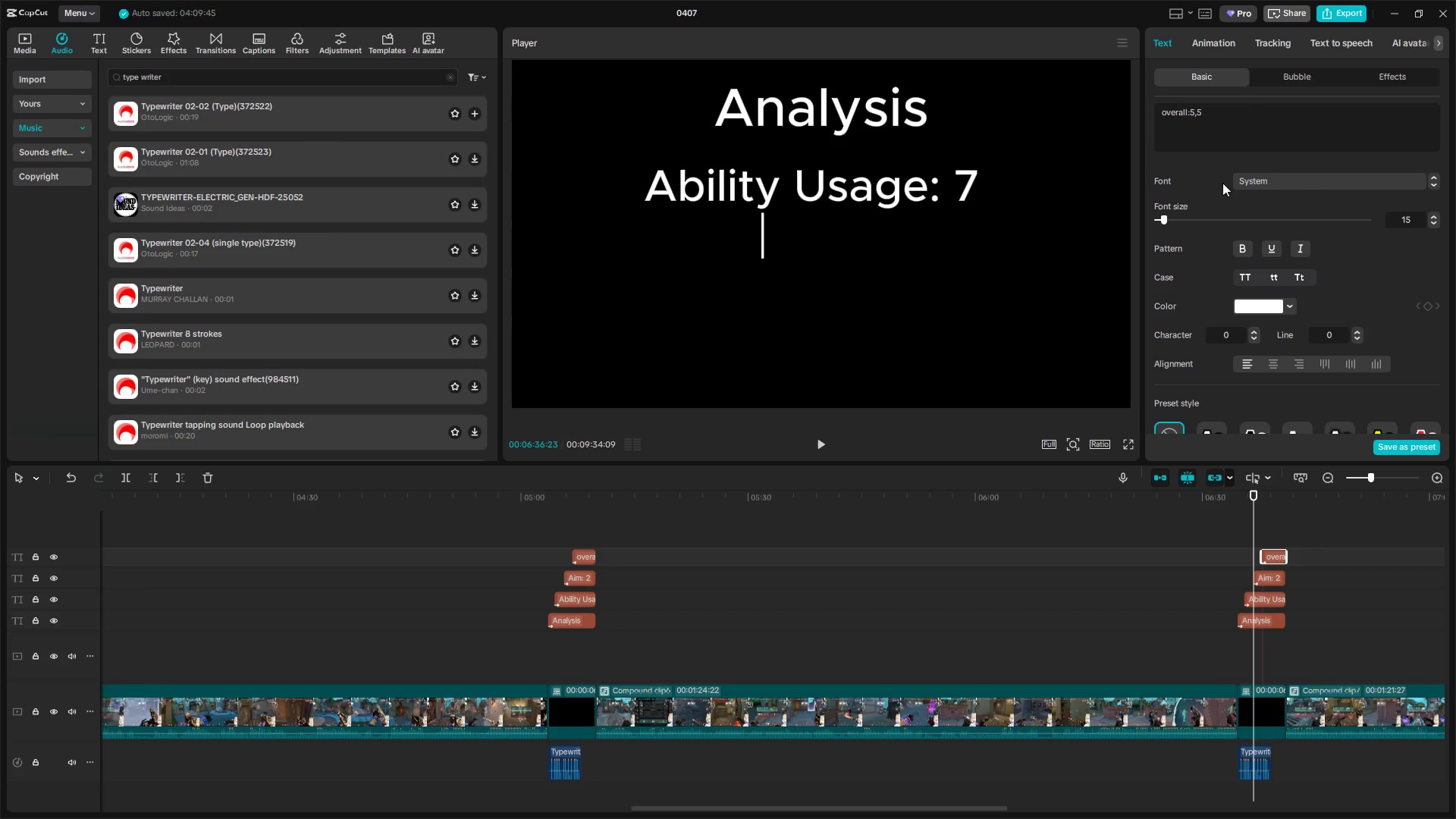 
left_click([1213, 108])
 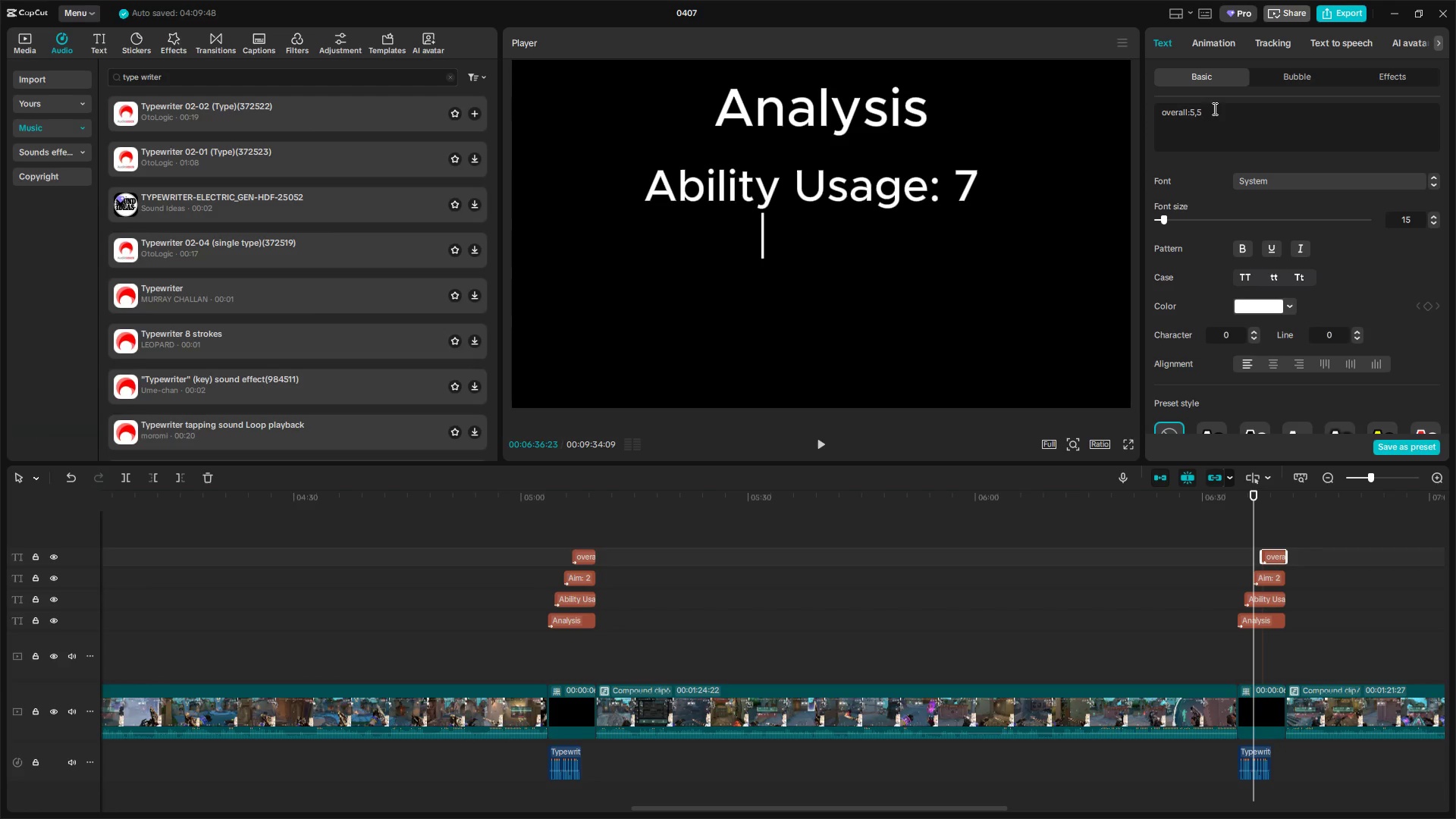 
key(Backspace)
 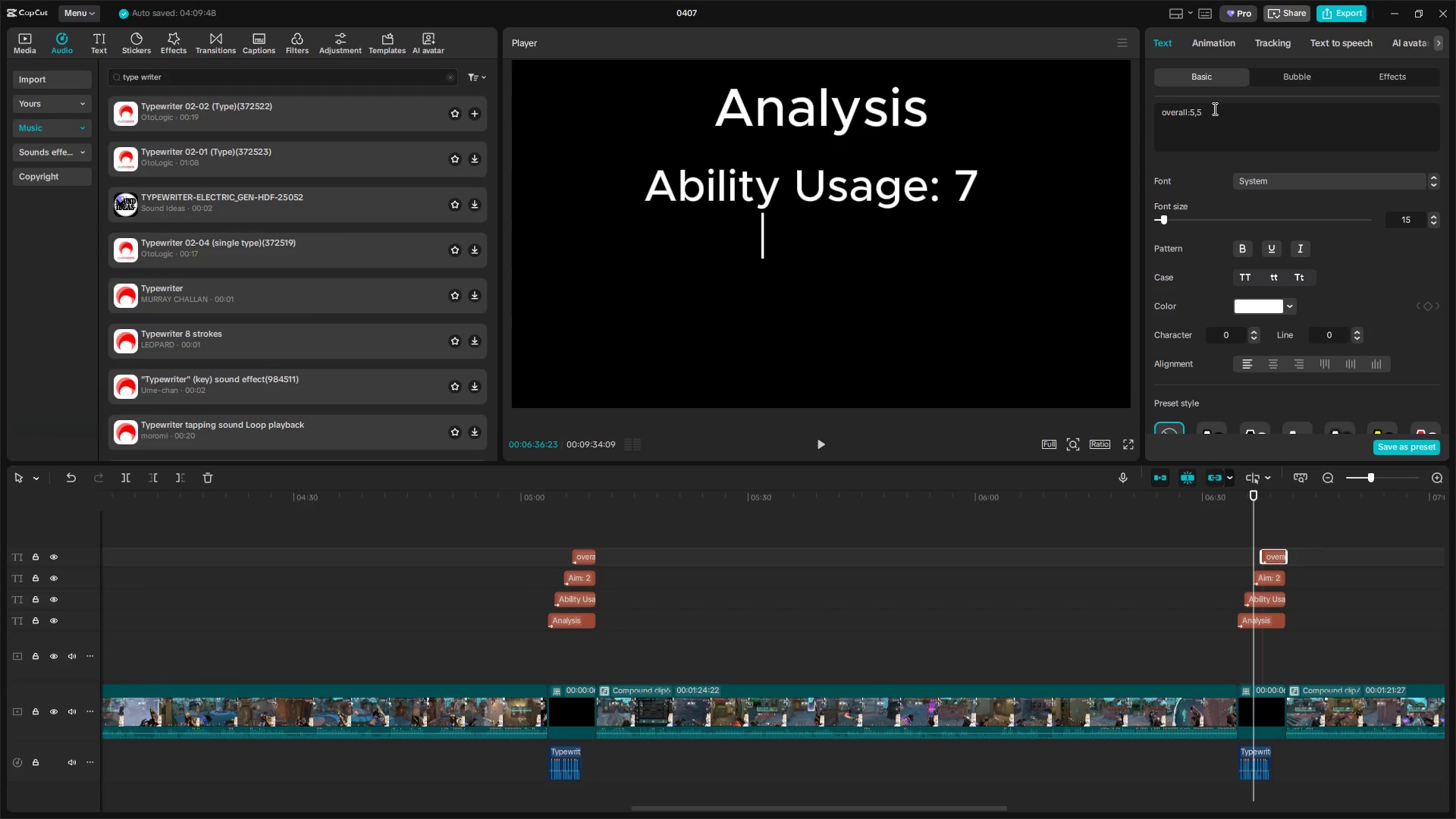 
key(Backspace)
 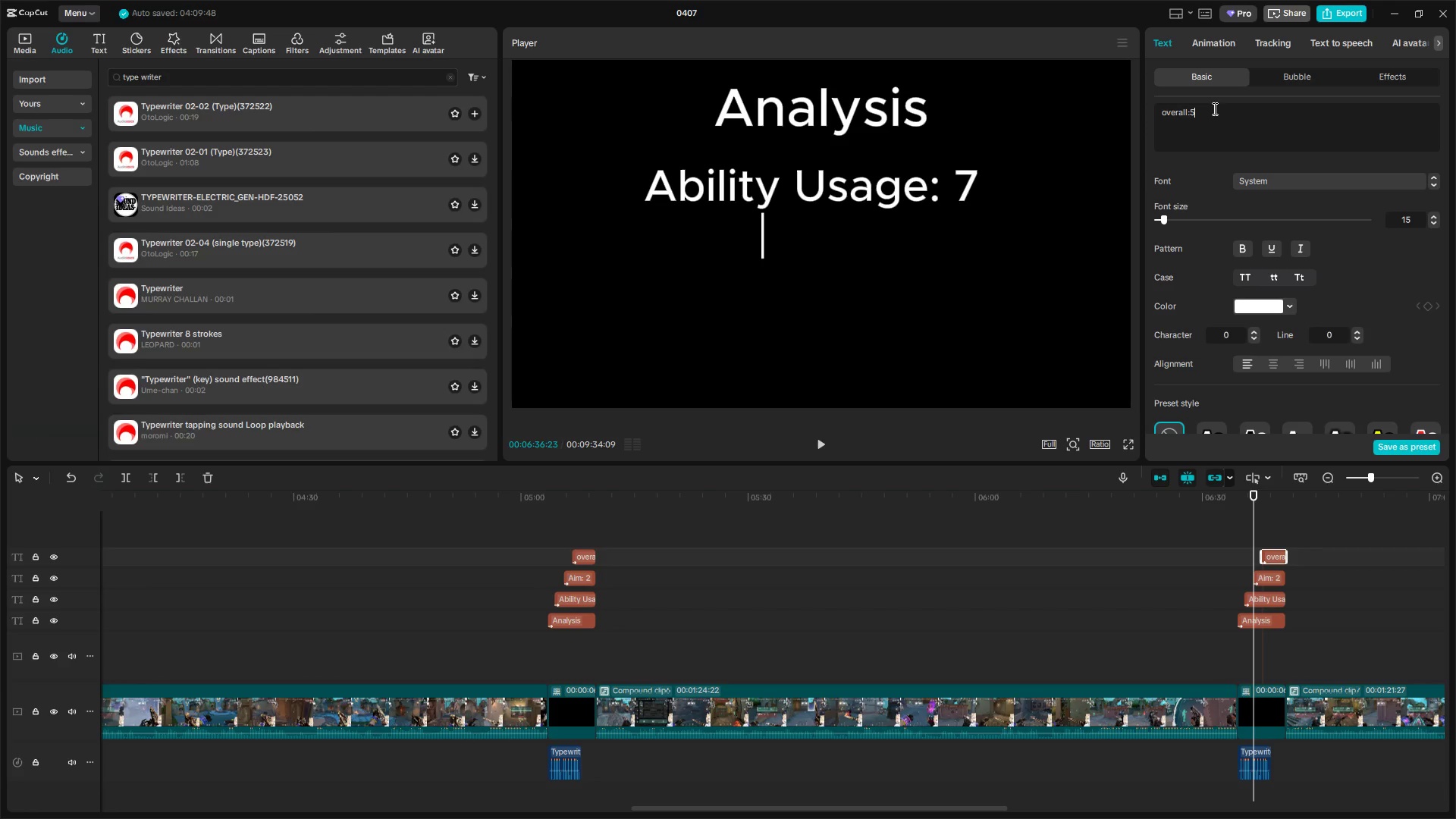 
key(Backspace)
 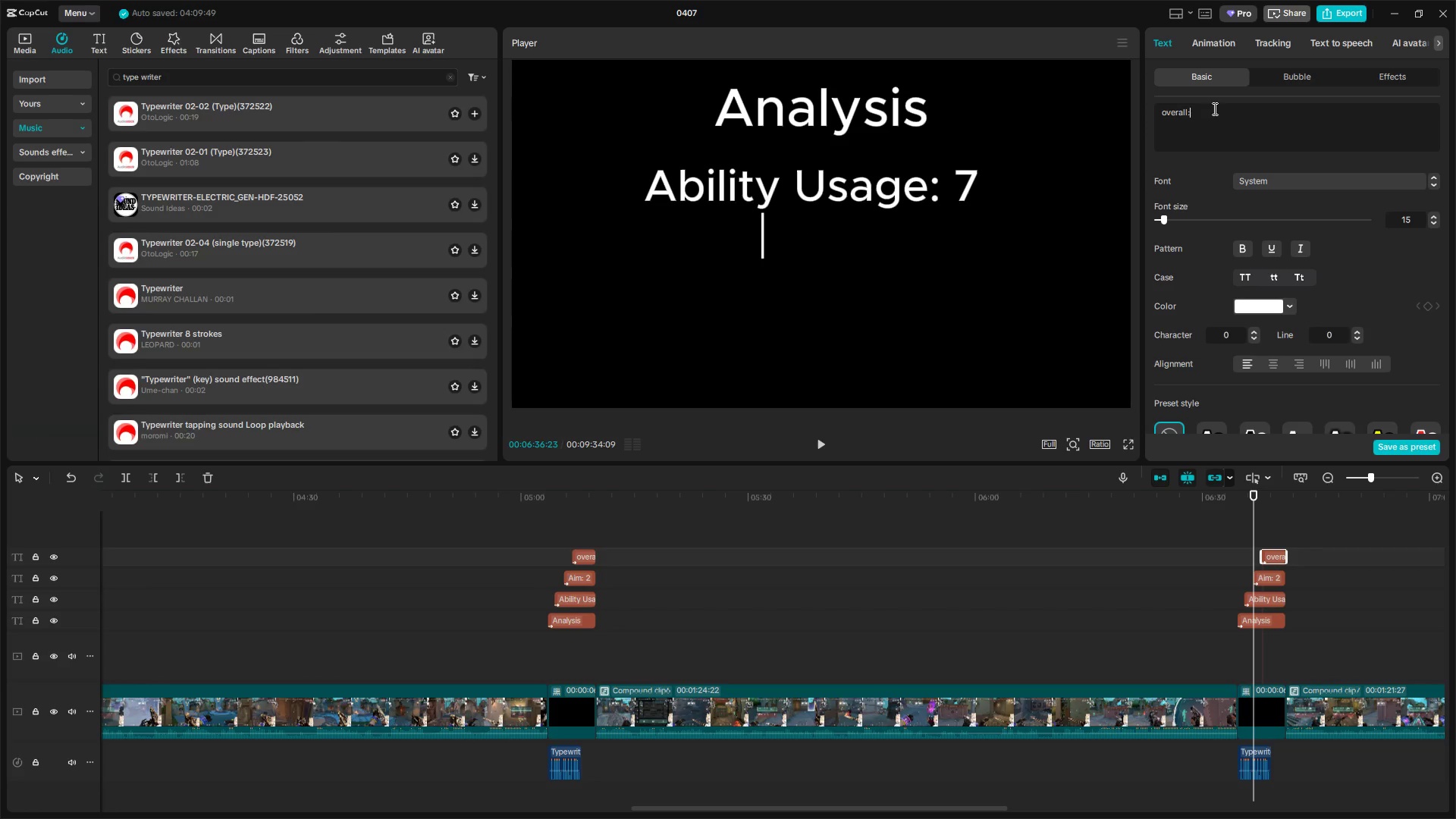 
key(Space)
 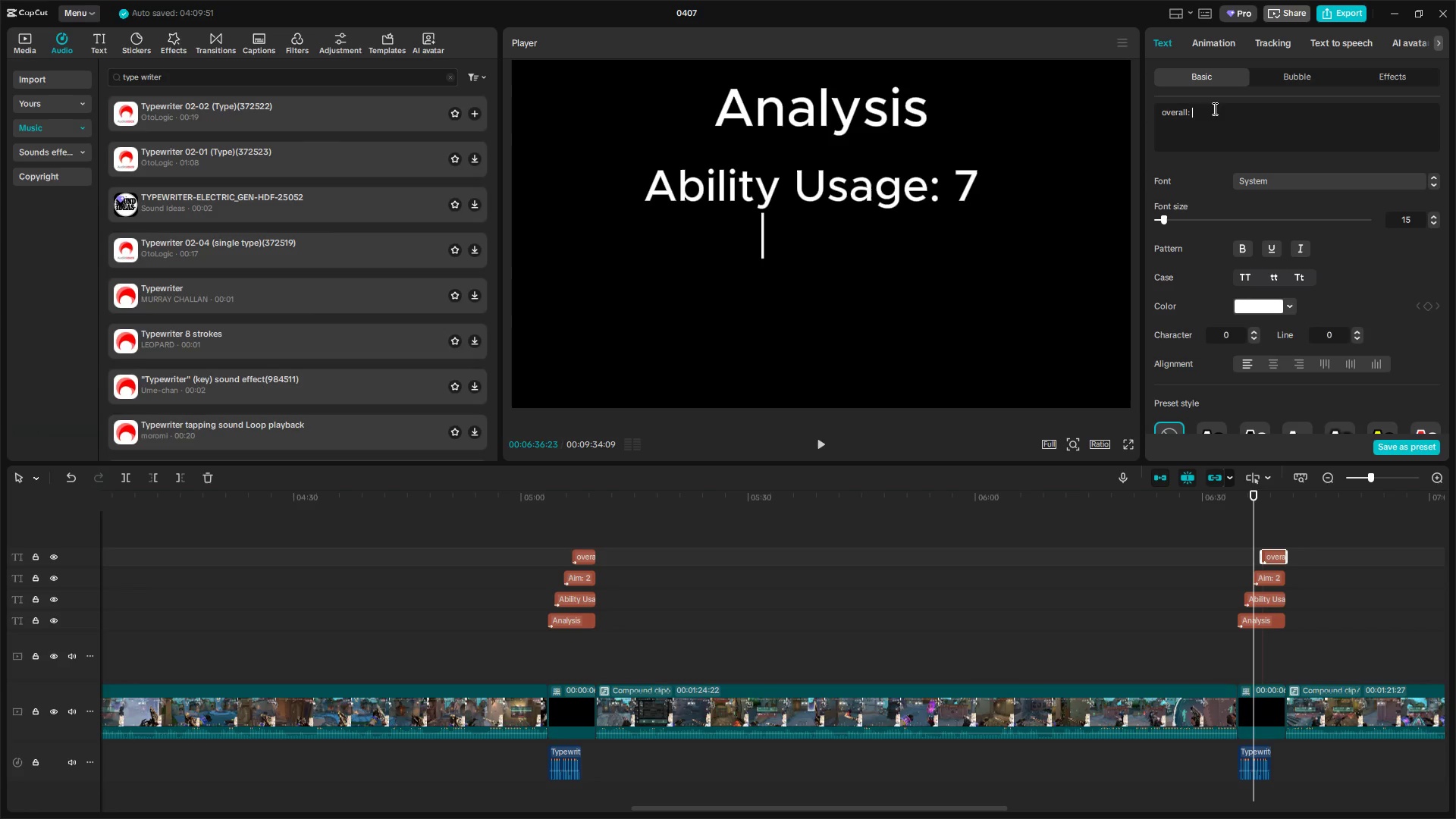 
key(4)
 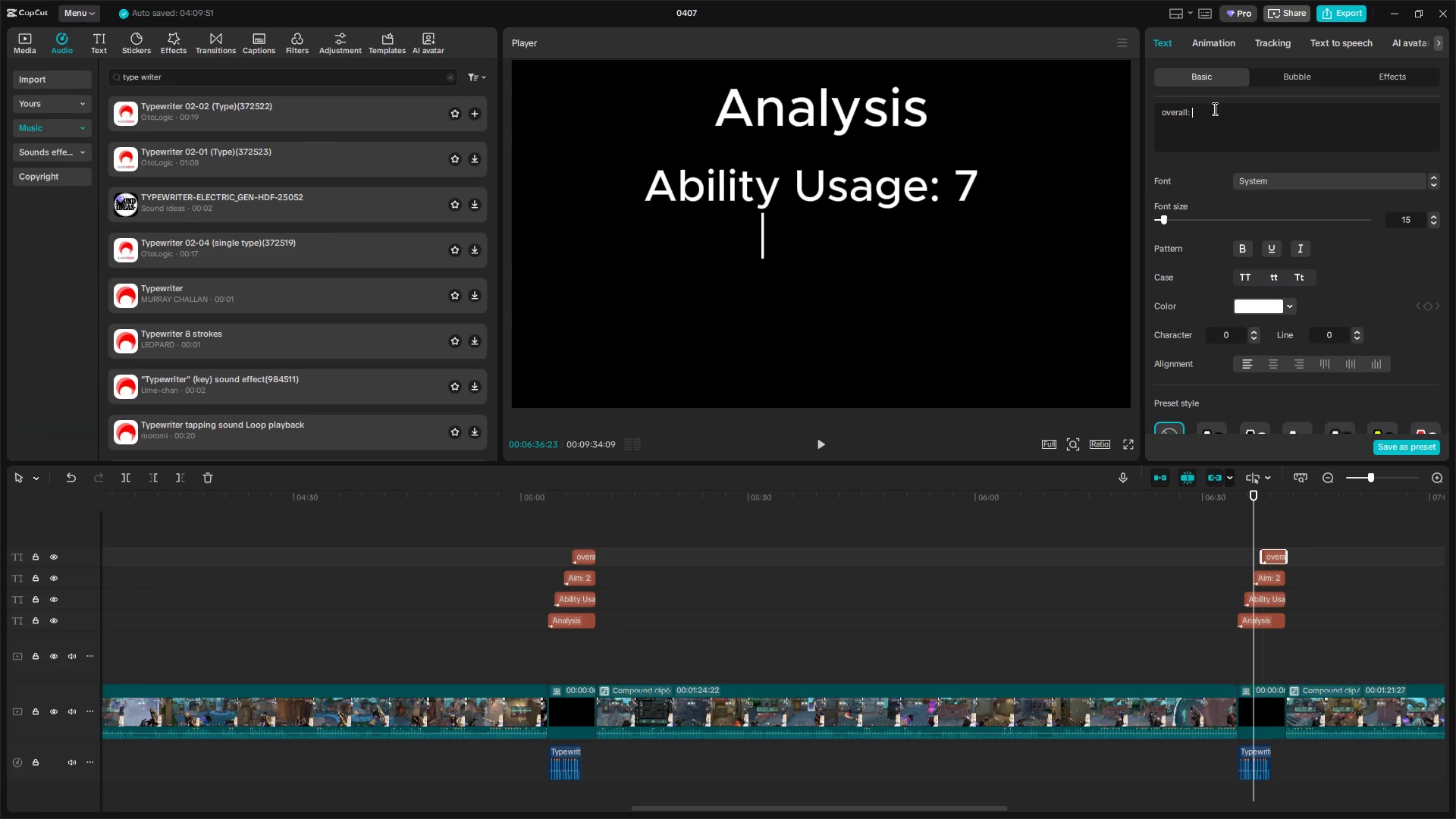 
key(Comma)
 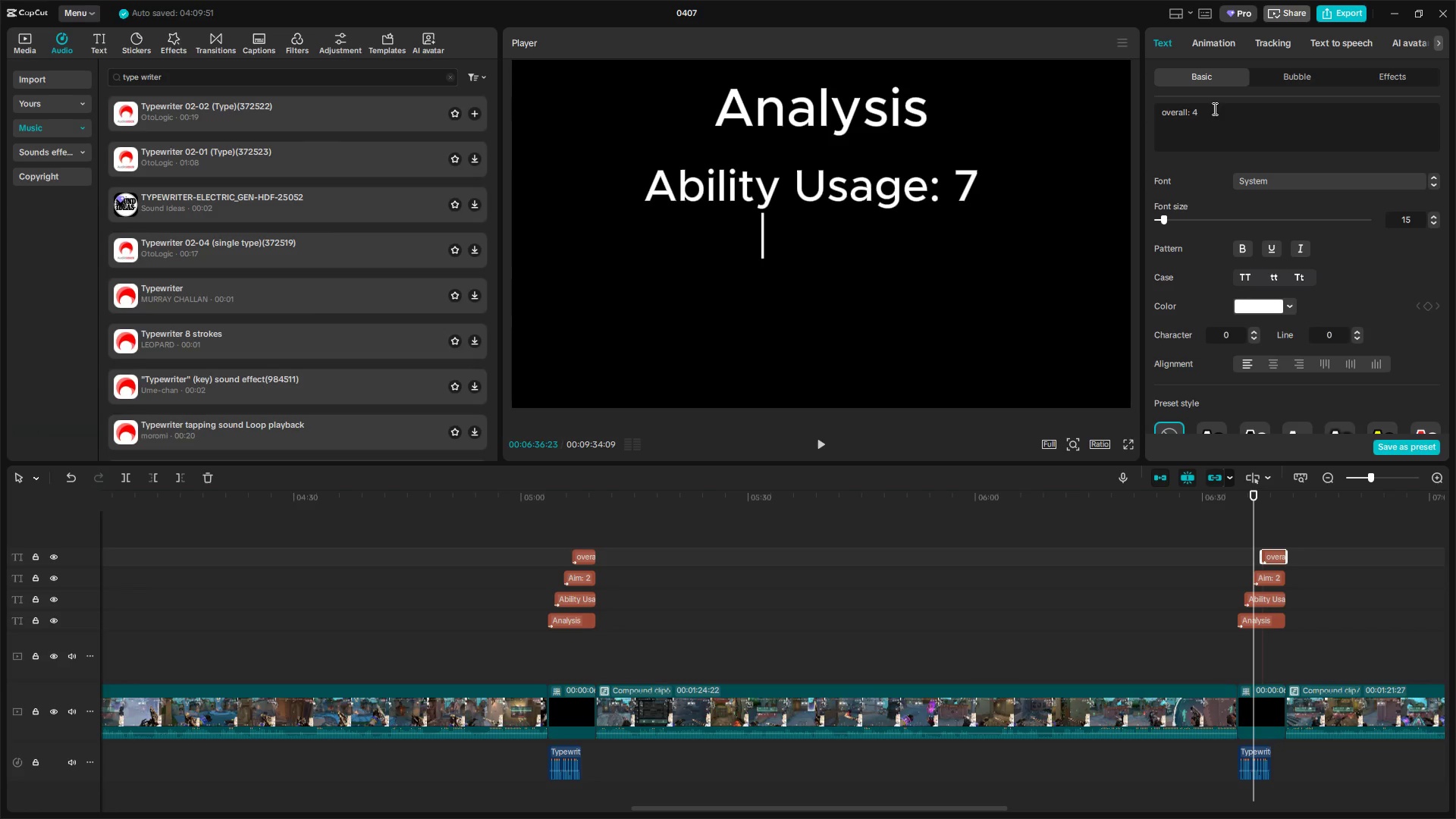 
key(5)
 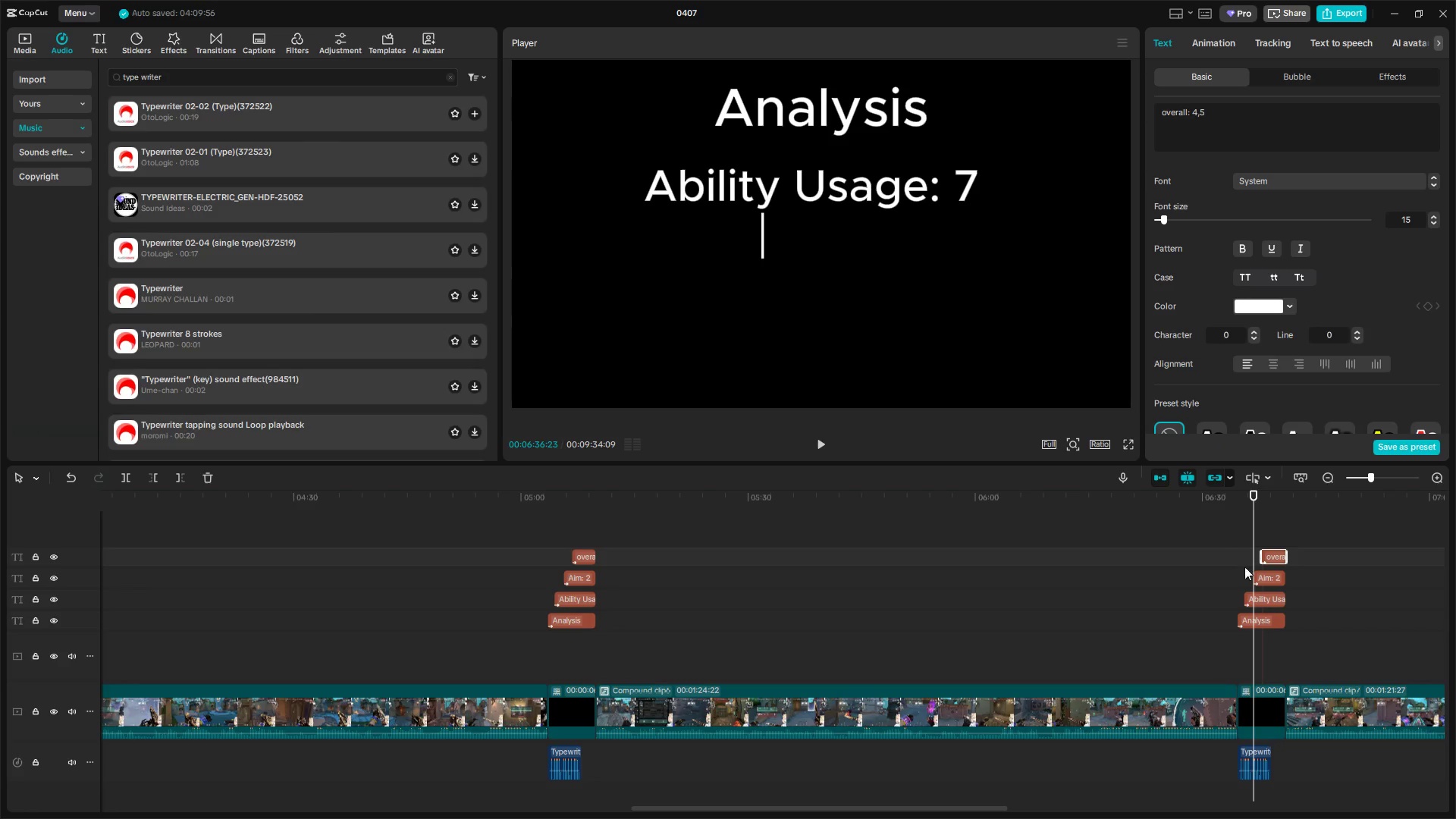 
key(Space)
 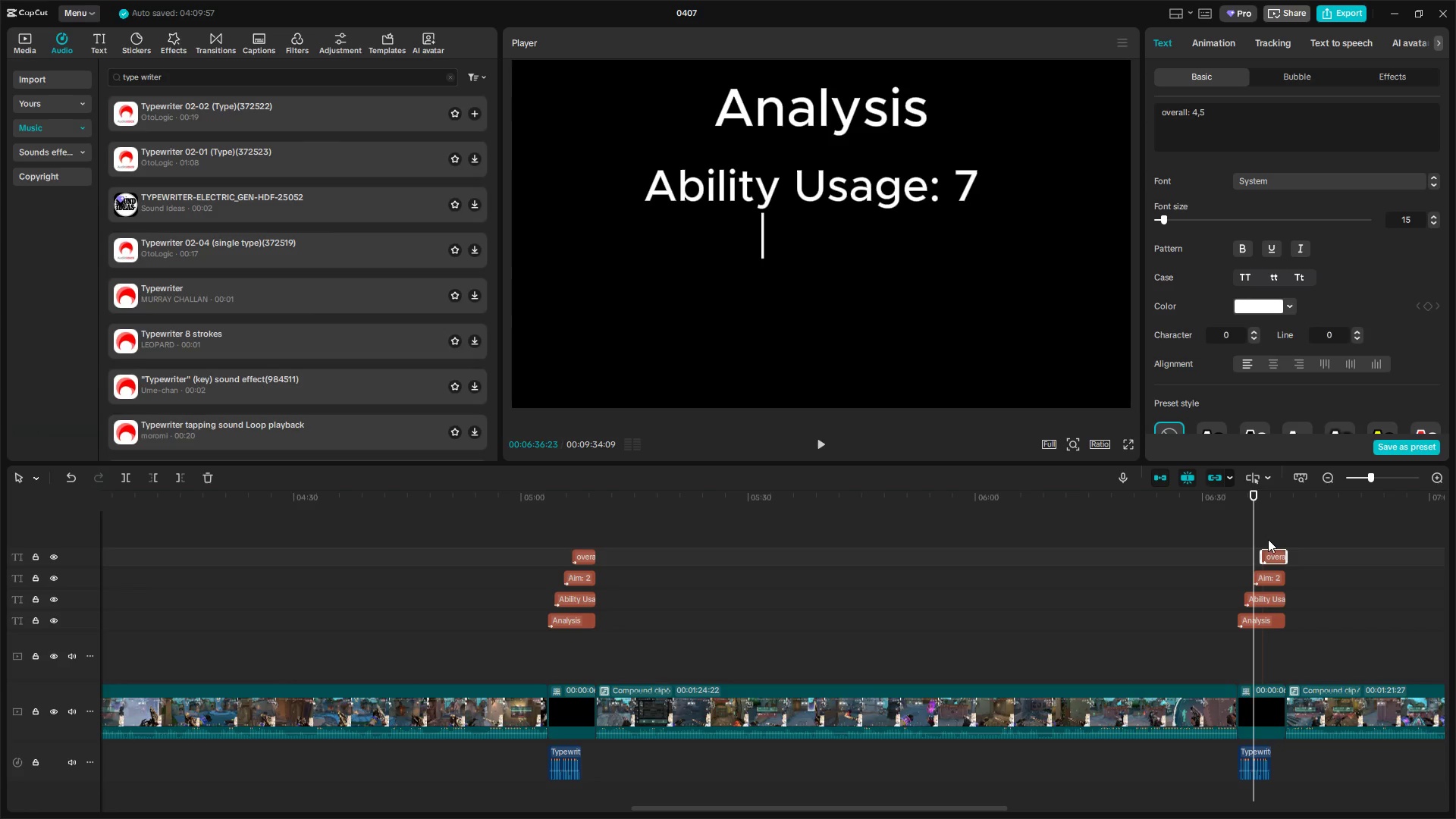 
left_click([1264, 533])
 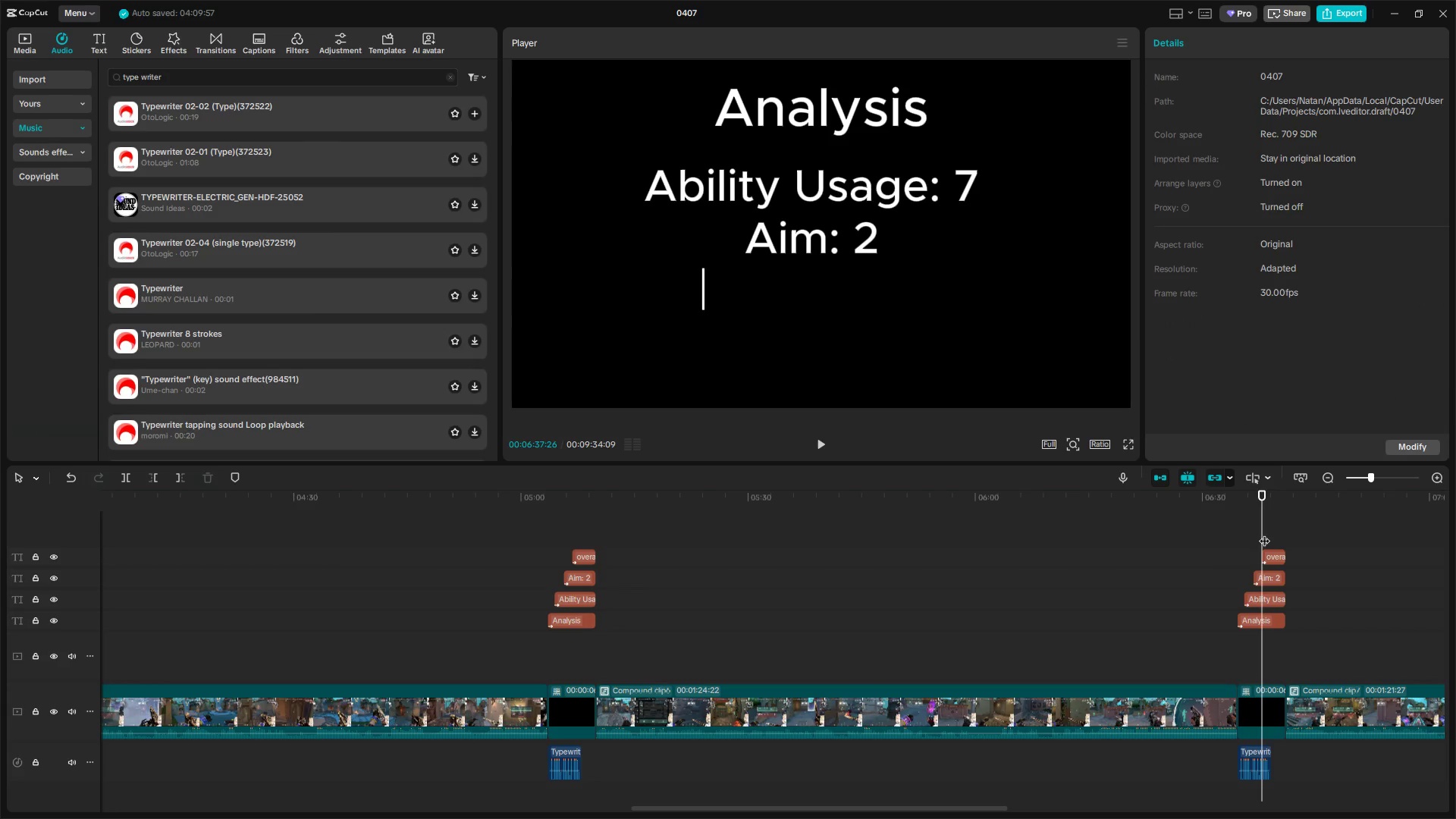 
key(Space)
 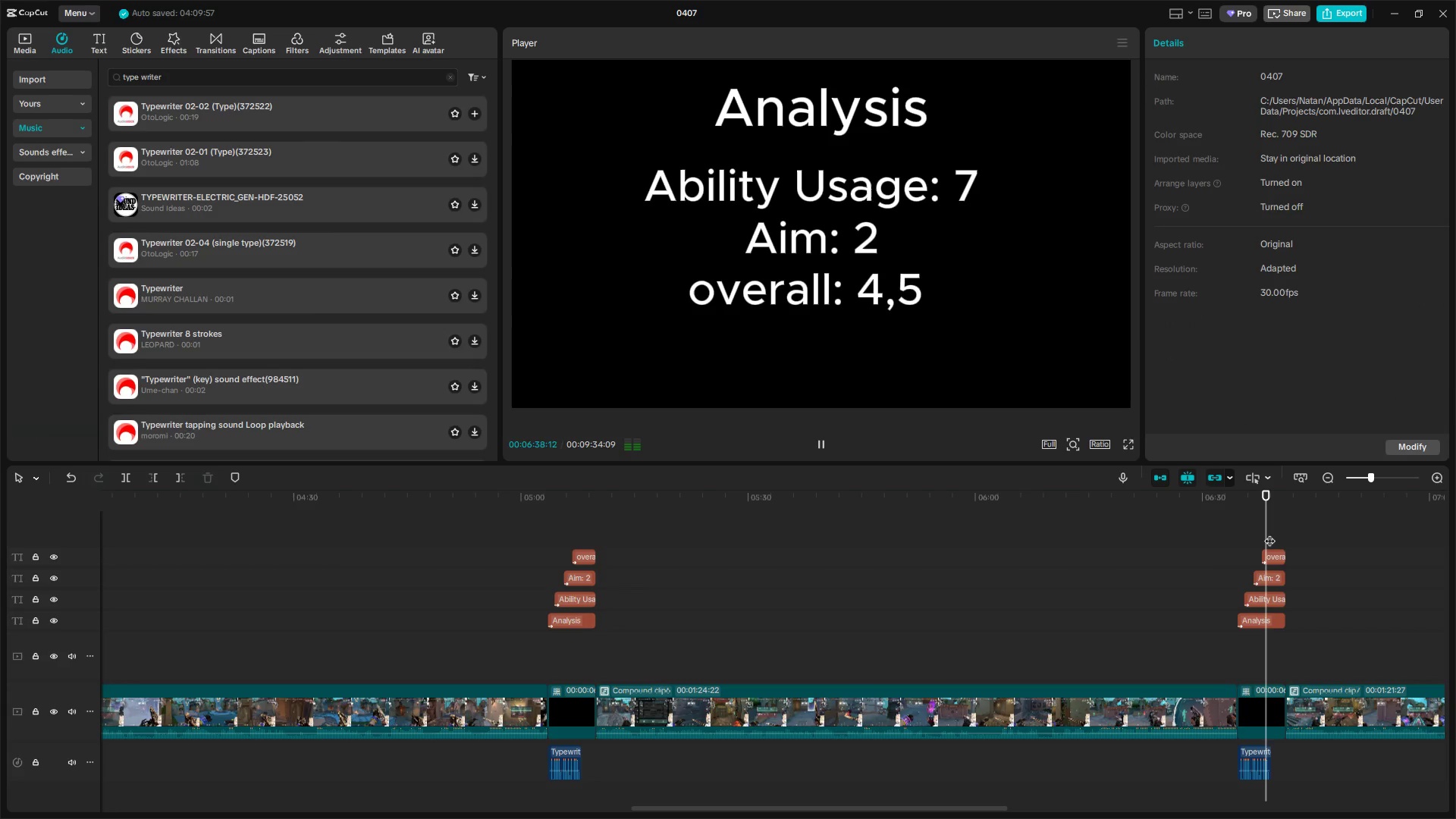 
hold_key(key=AltLeft, duration=1.5)
scroll: coordinate [1274, 539], scroll_direction: down, amount: 4.0
 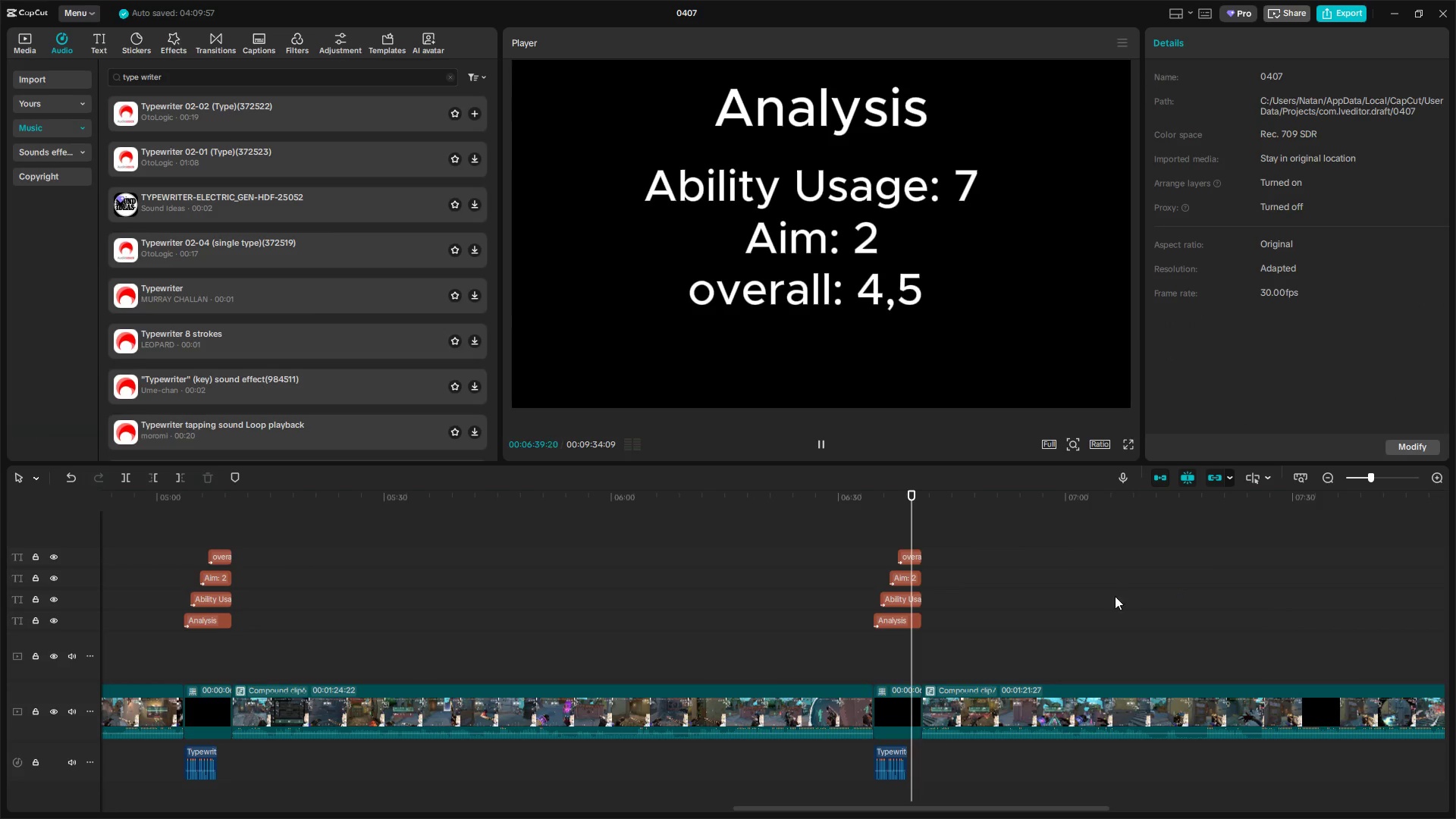 
hold_key(key=AltLeft, duration=0.42)
 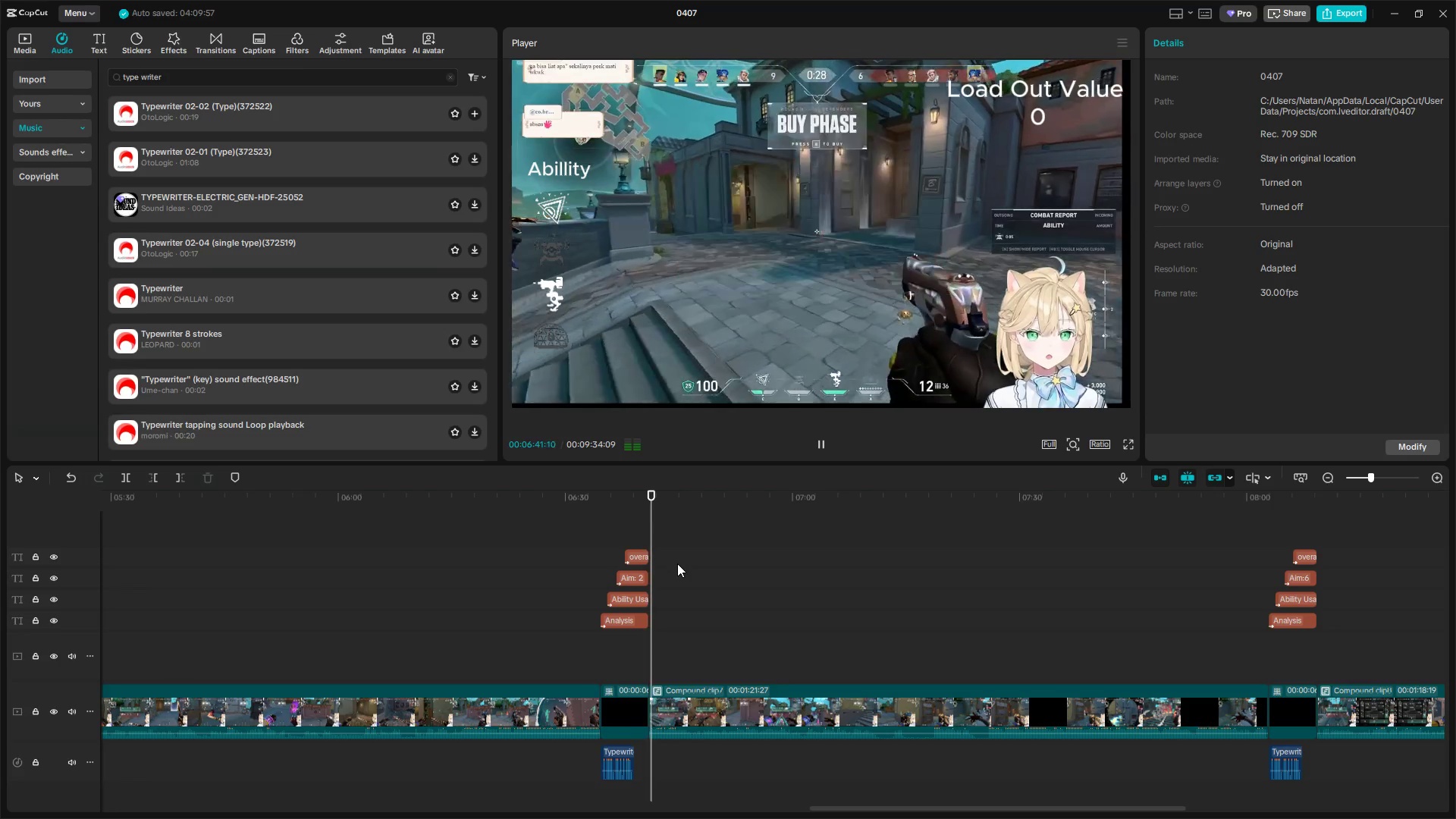 
scroll: coordinate [1101, 615], scroll_direction: down, amount: 3.0
 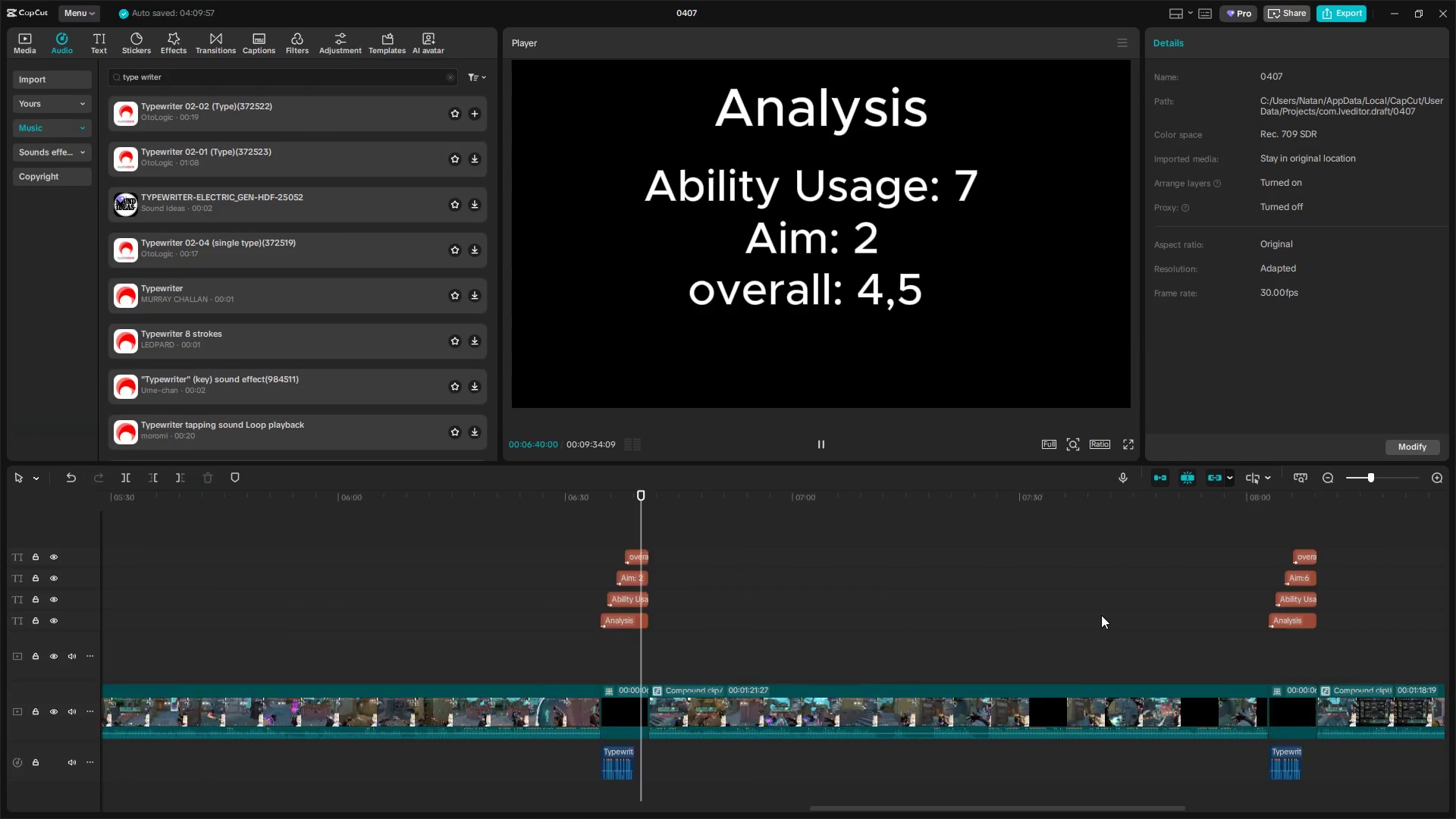 
left_click([693, 593])
 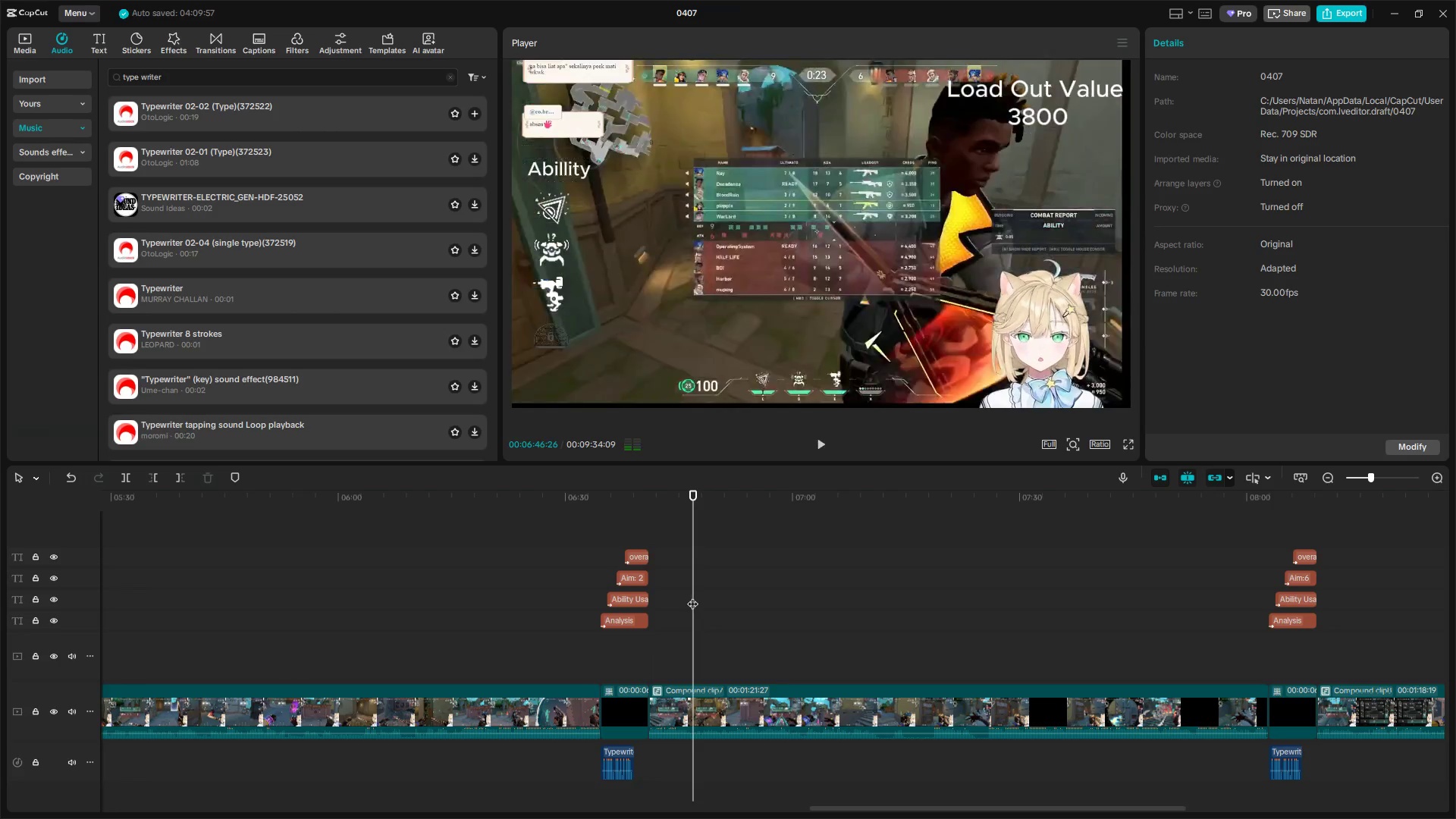 
left_click_drag(start_coordinate=[692, 596], to_coordinate=[885, 612])
 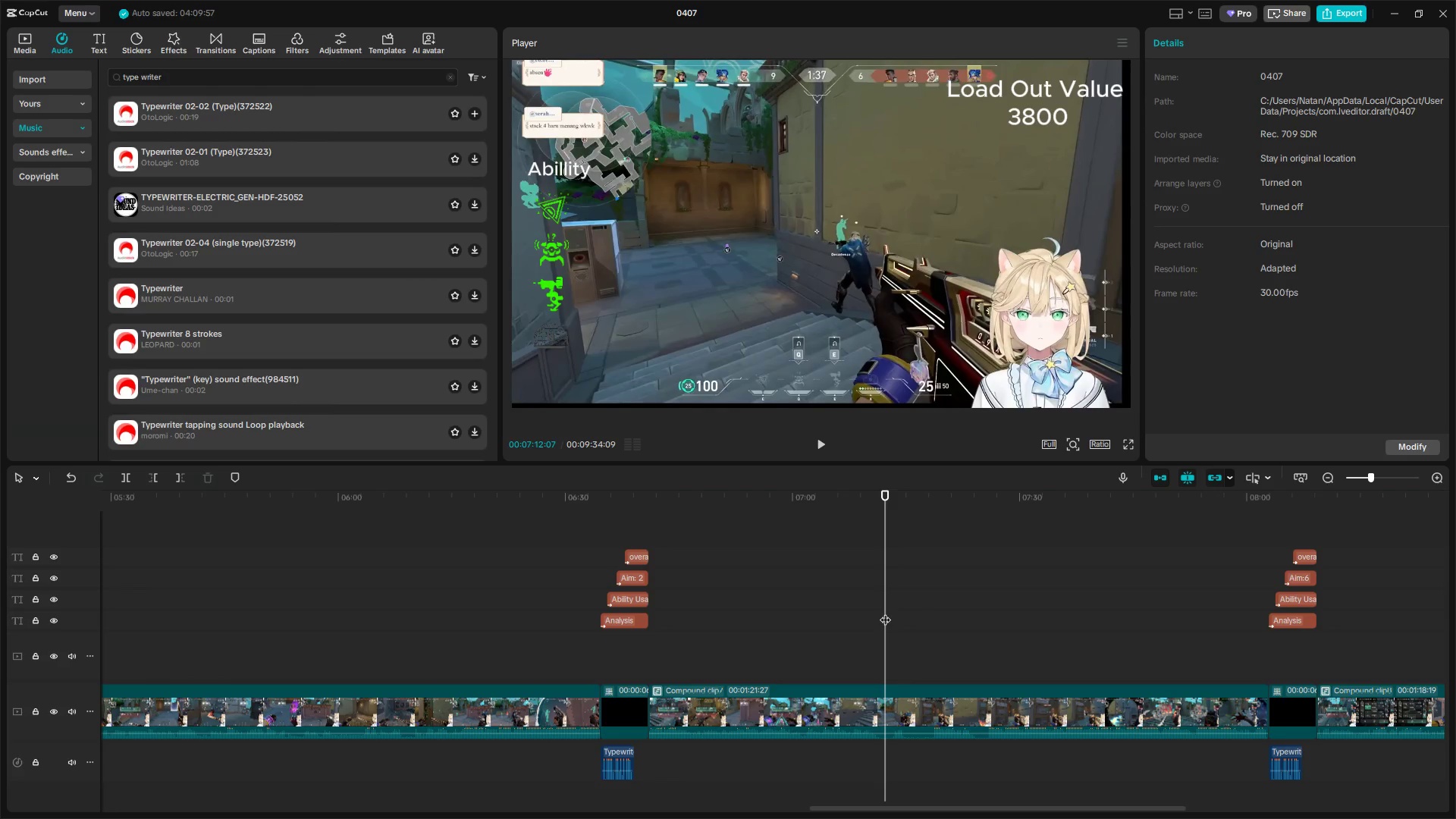 
key(Space)
 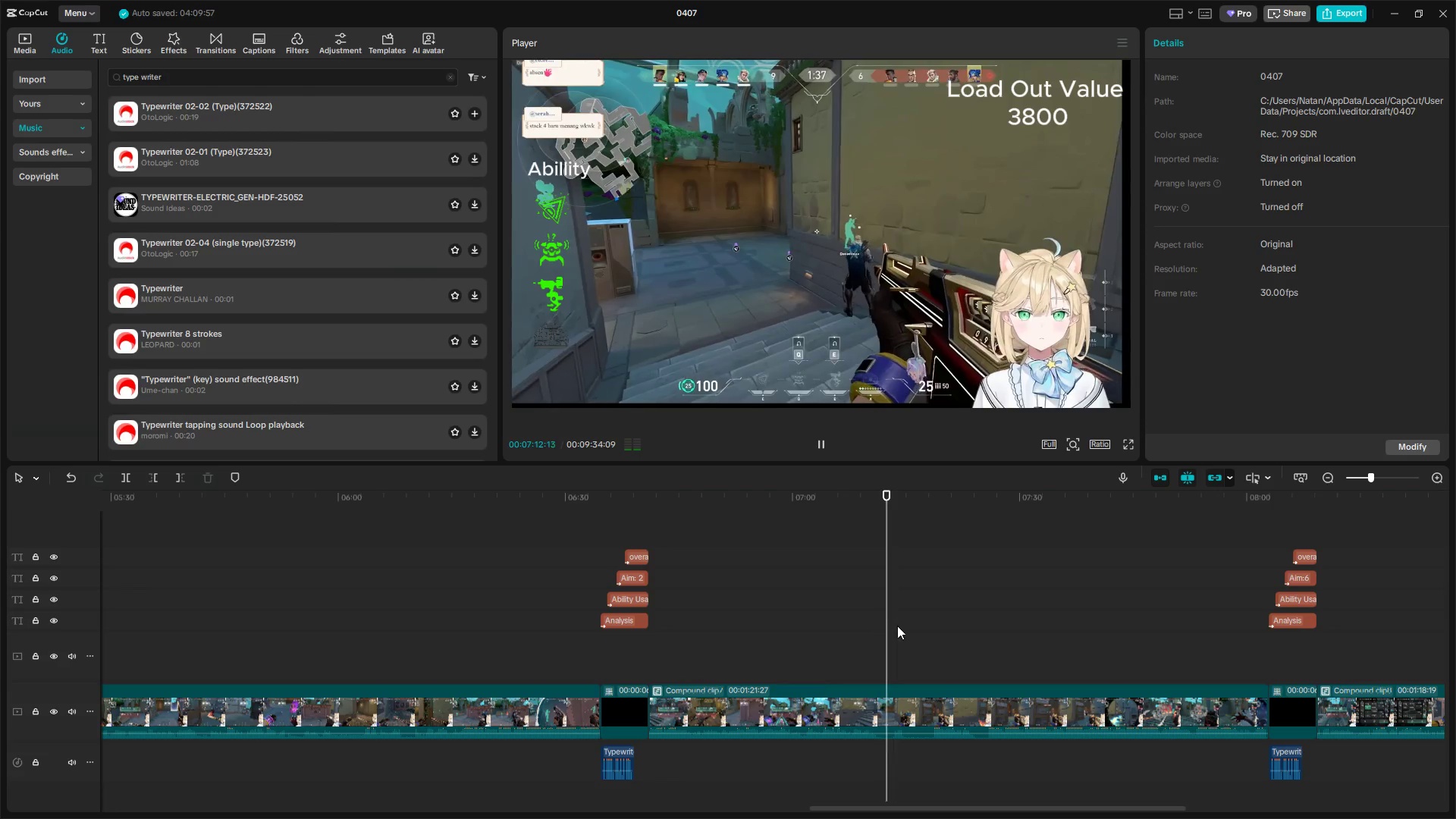 
hold_key(key=AltLeft, duration=0.72)
scroll: coordinate [899, 623], scroll_direction: down, amount: 3.0
 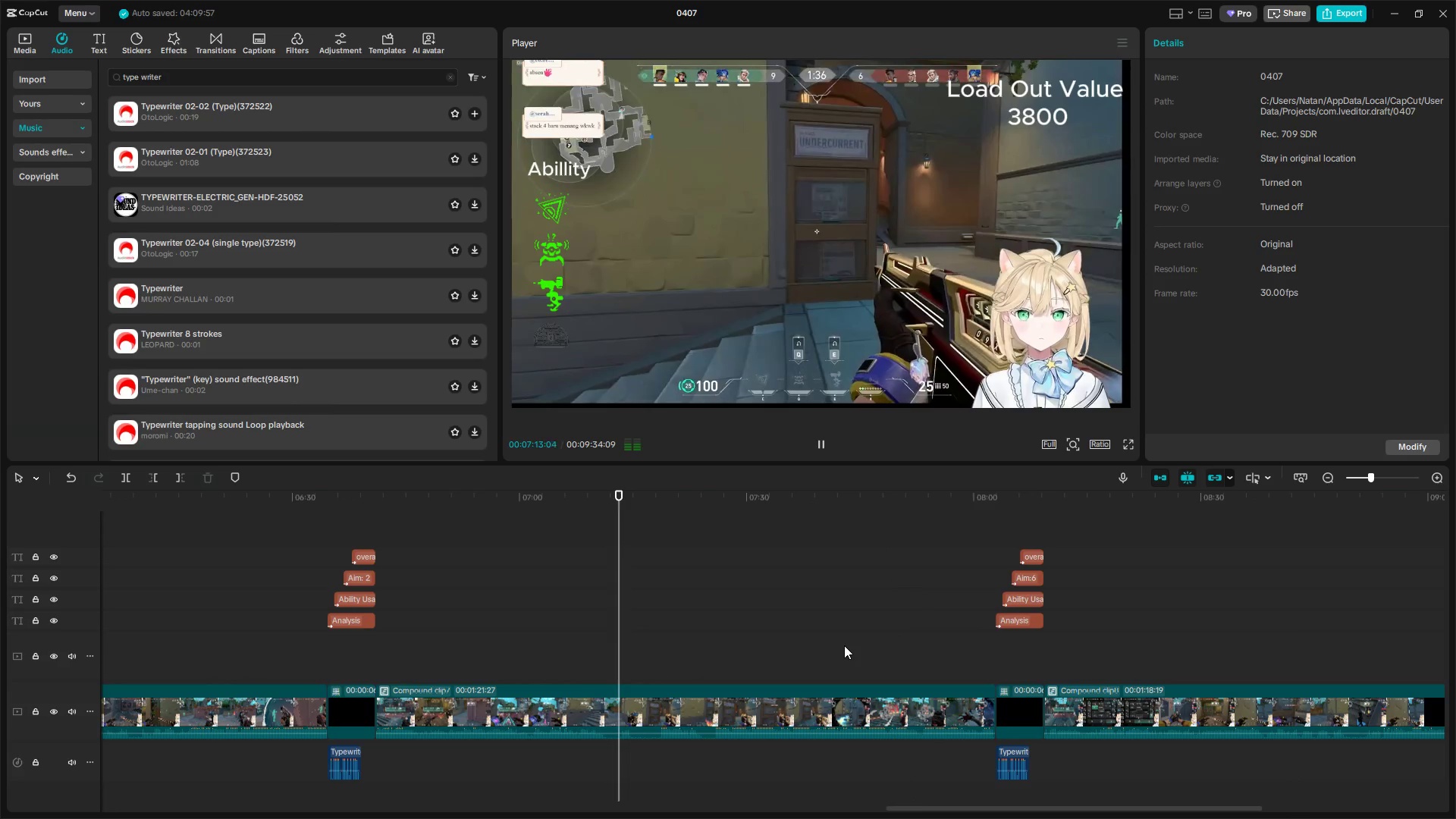 
left_click([824, 642])
 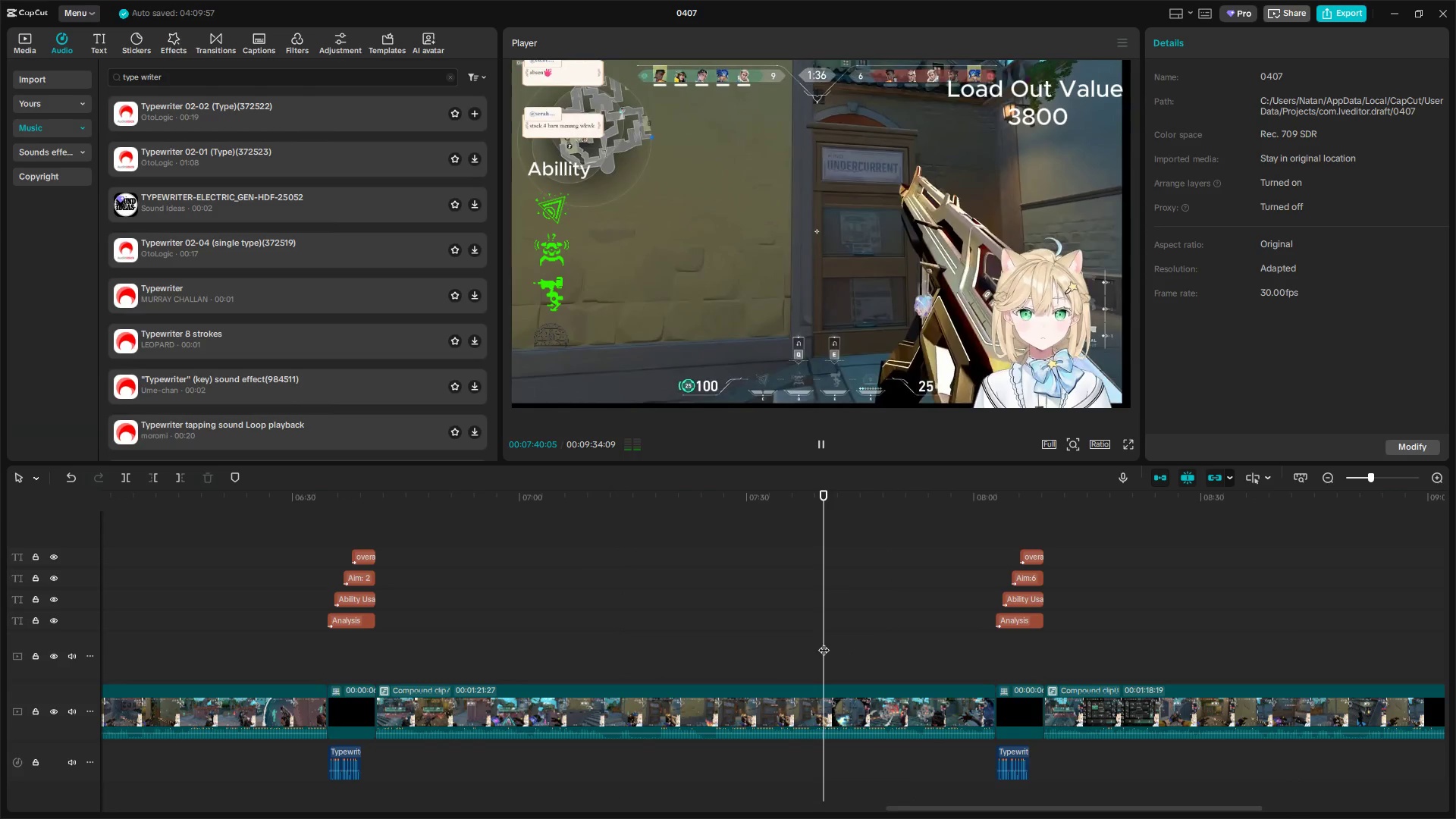 
left_click_drag(start_coordinate=[824, 642], to_coordinate=[750, 637])
 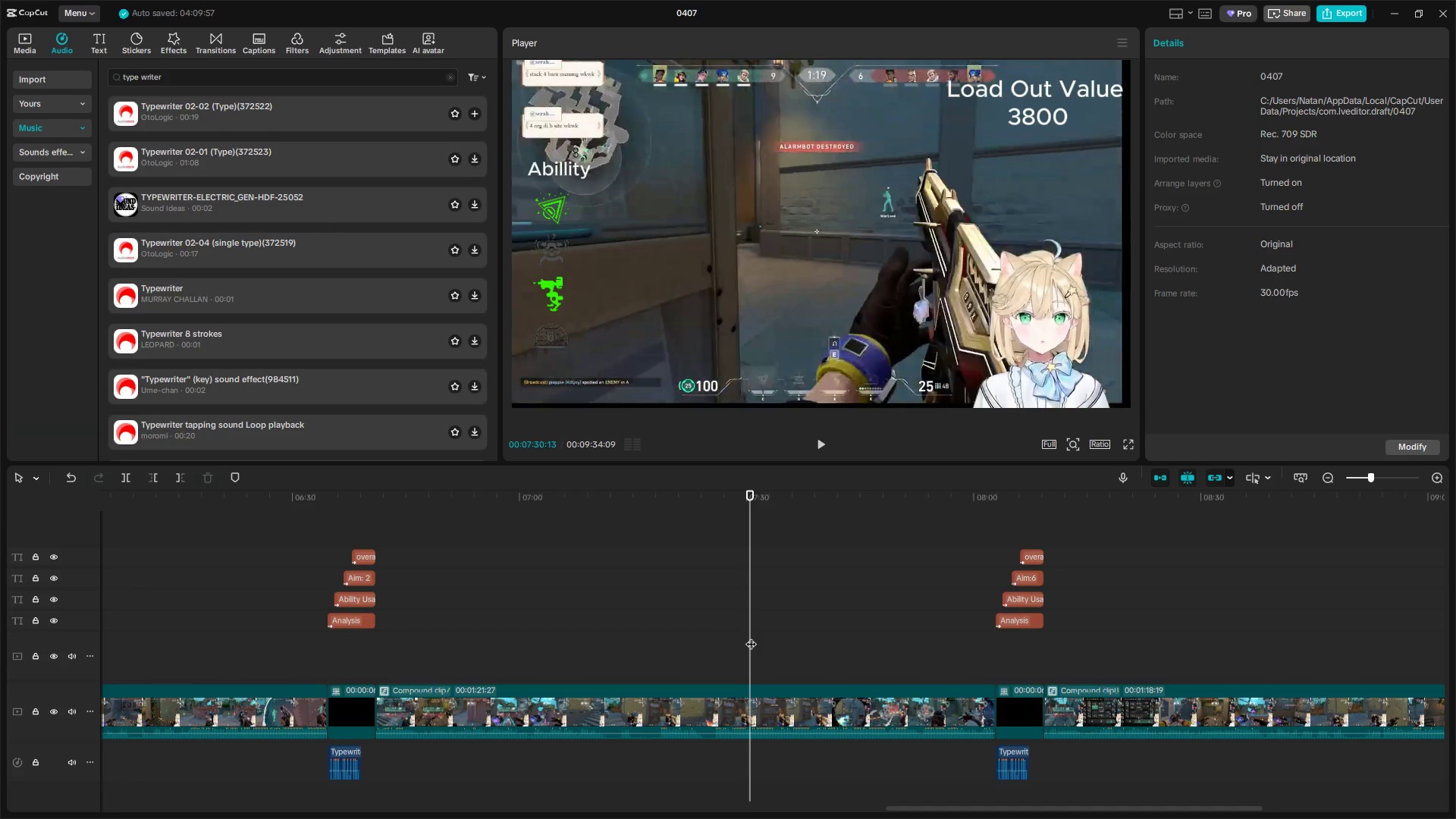 
key(Space)
 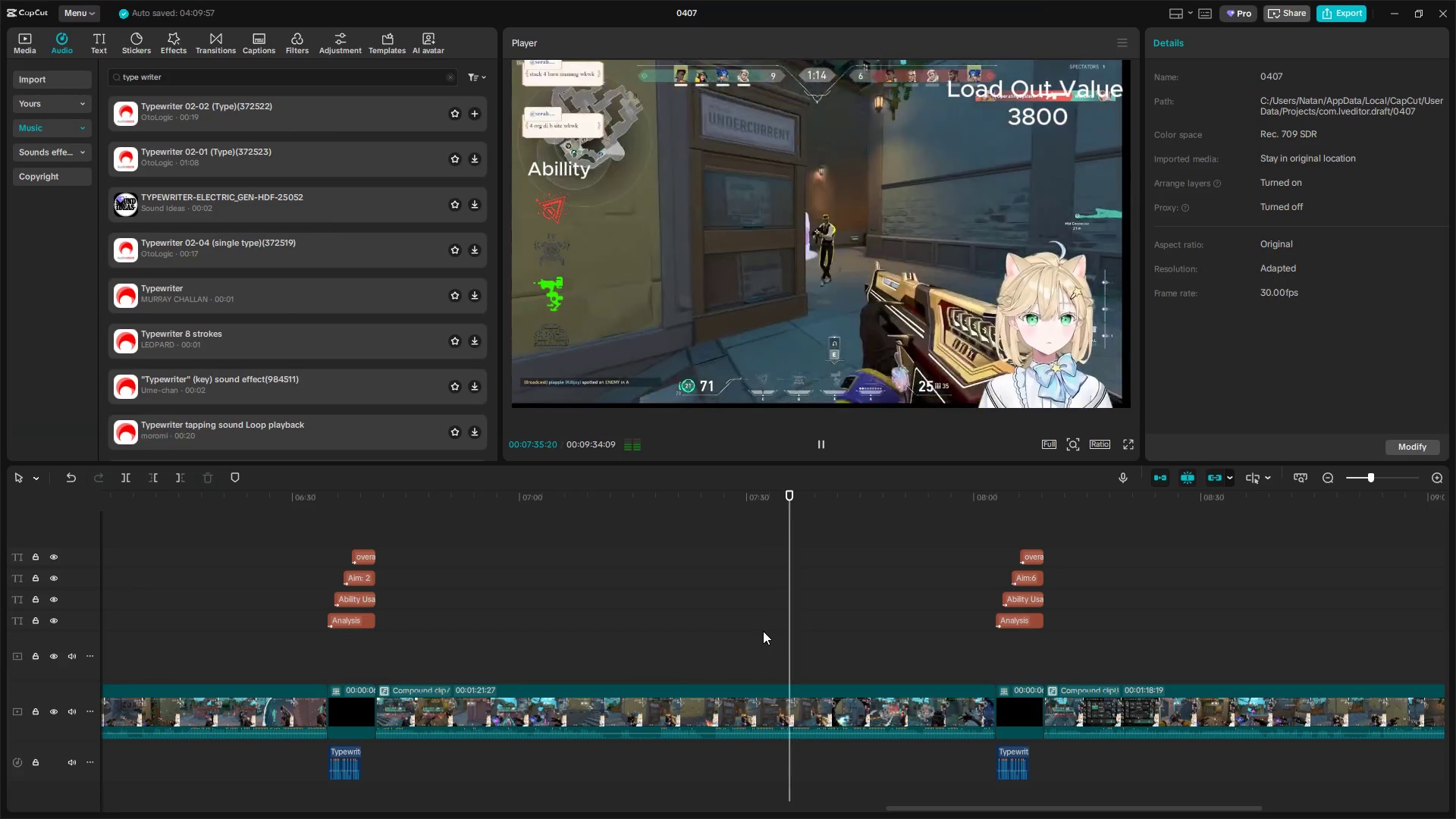 
wait(10.31)
 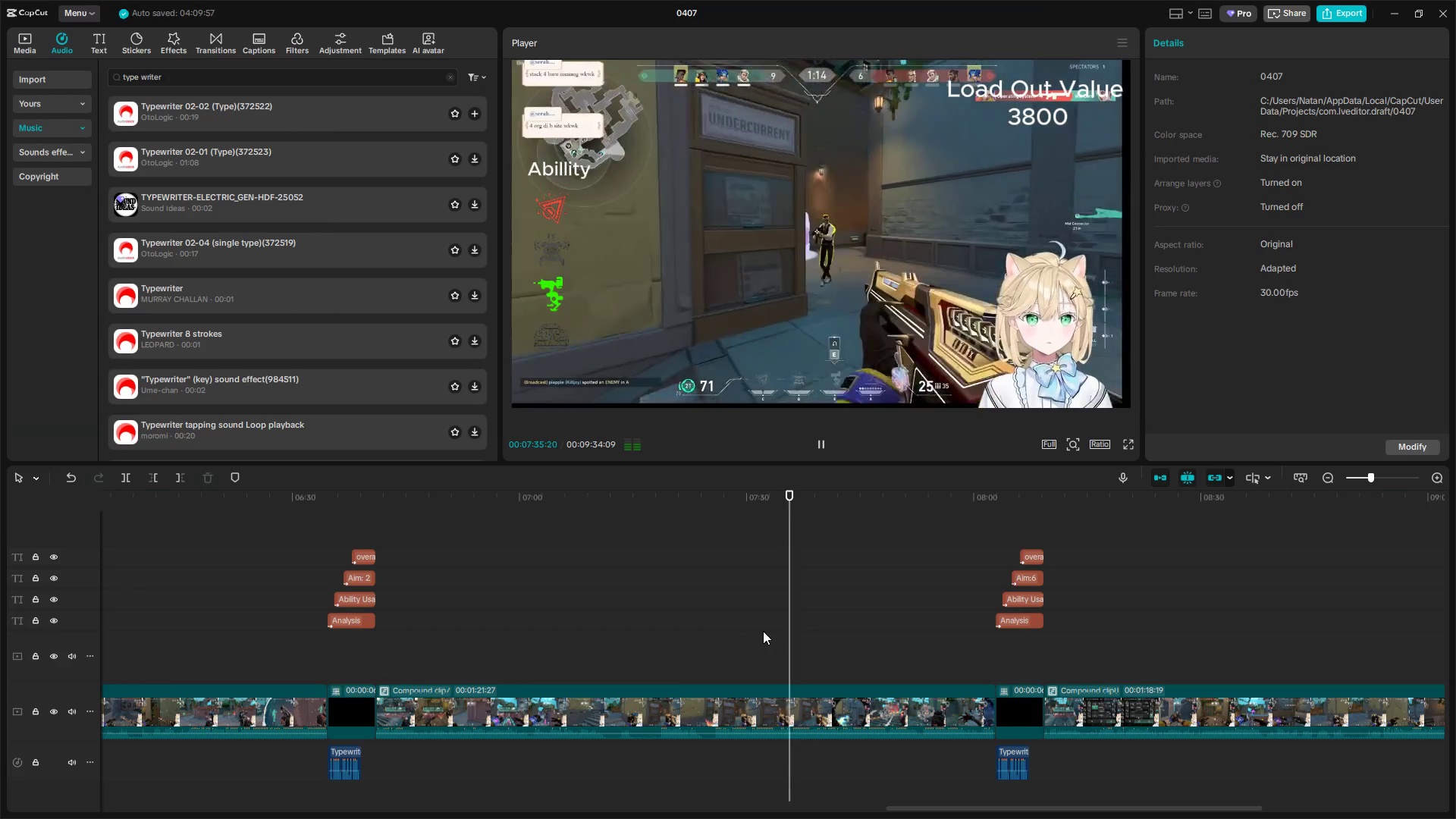 
left_click_drag(start_coordinate=[821, 627], to_coordinate=[840, 630])
 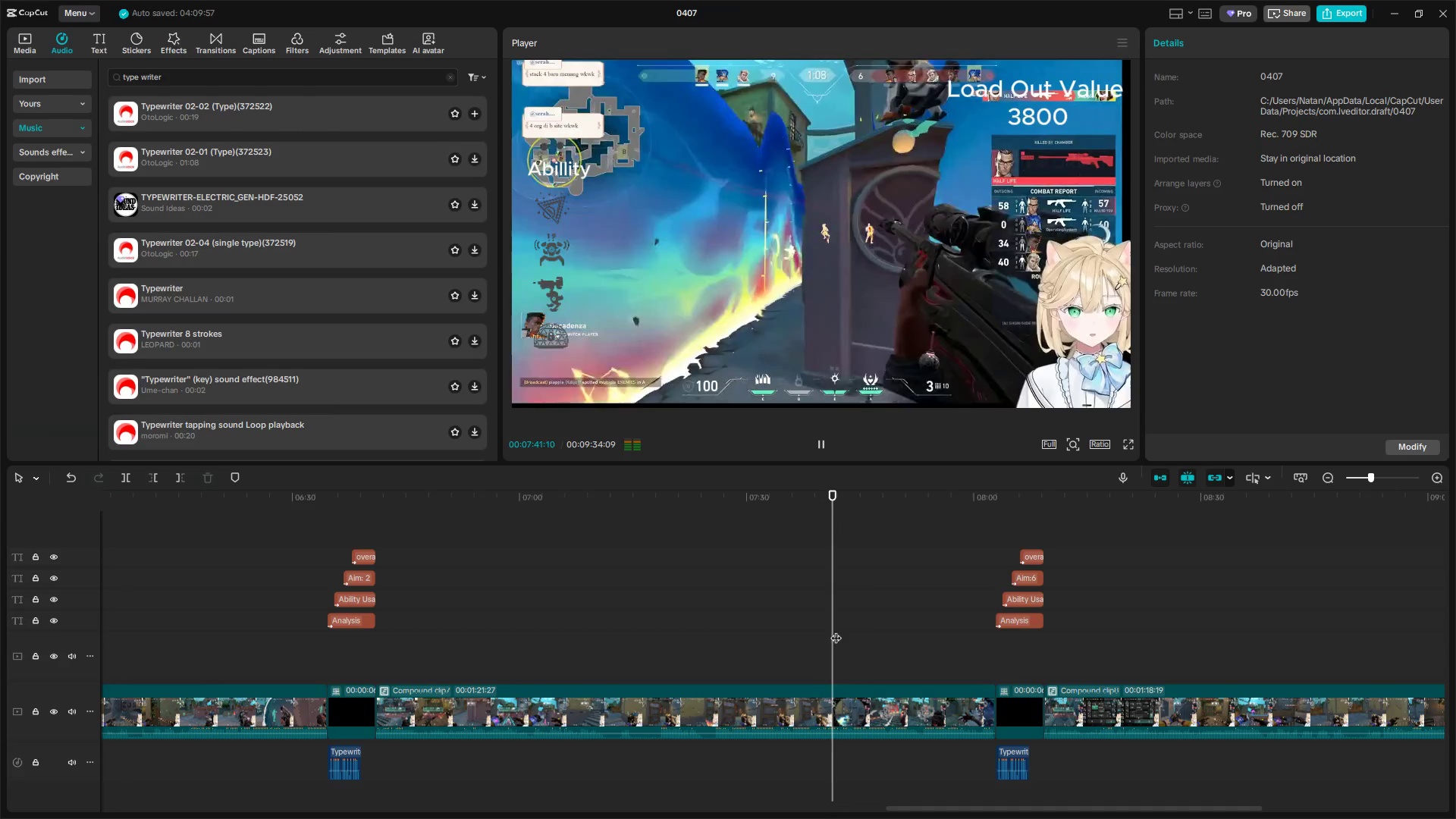 
left_click_drag(start_coordinate=[836, 630], to_coordinate=[1027, 654])
 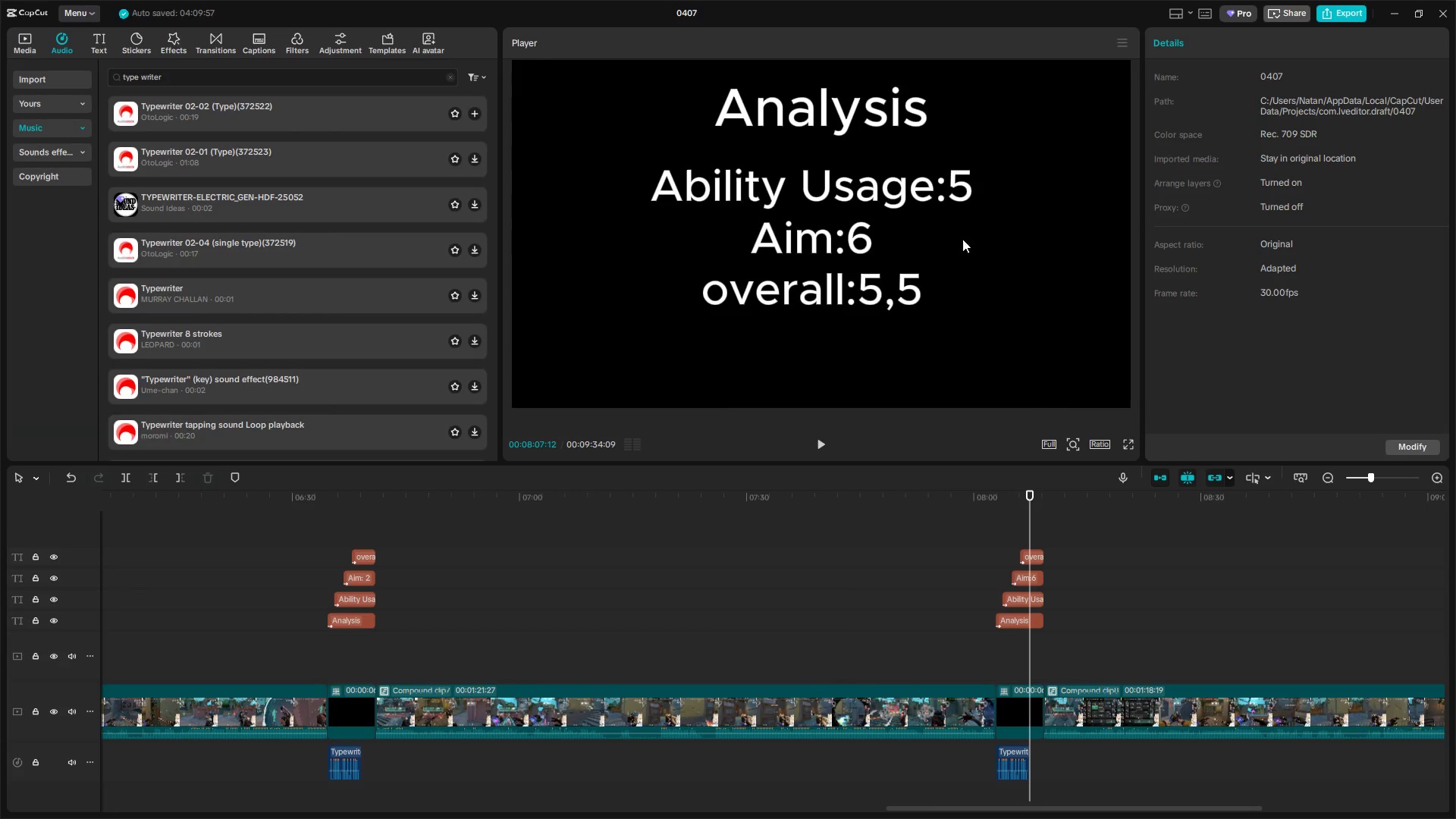 
left_click([960, 193])
 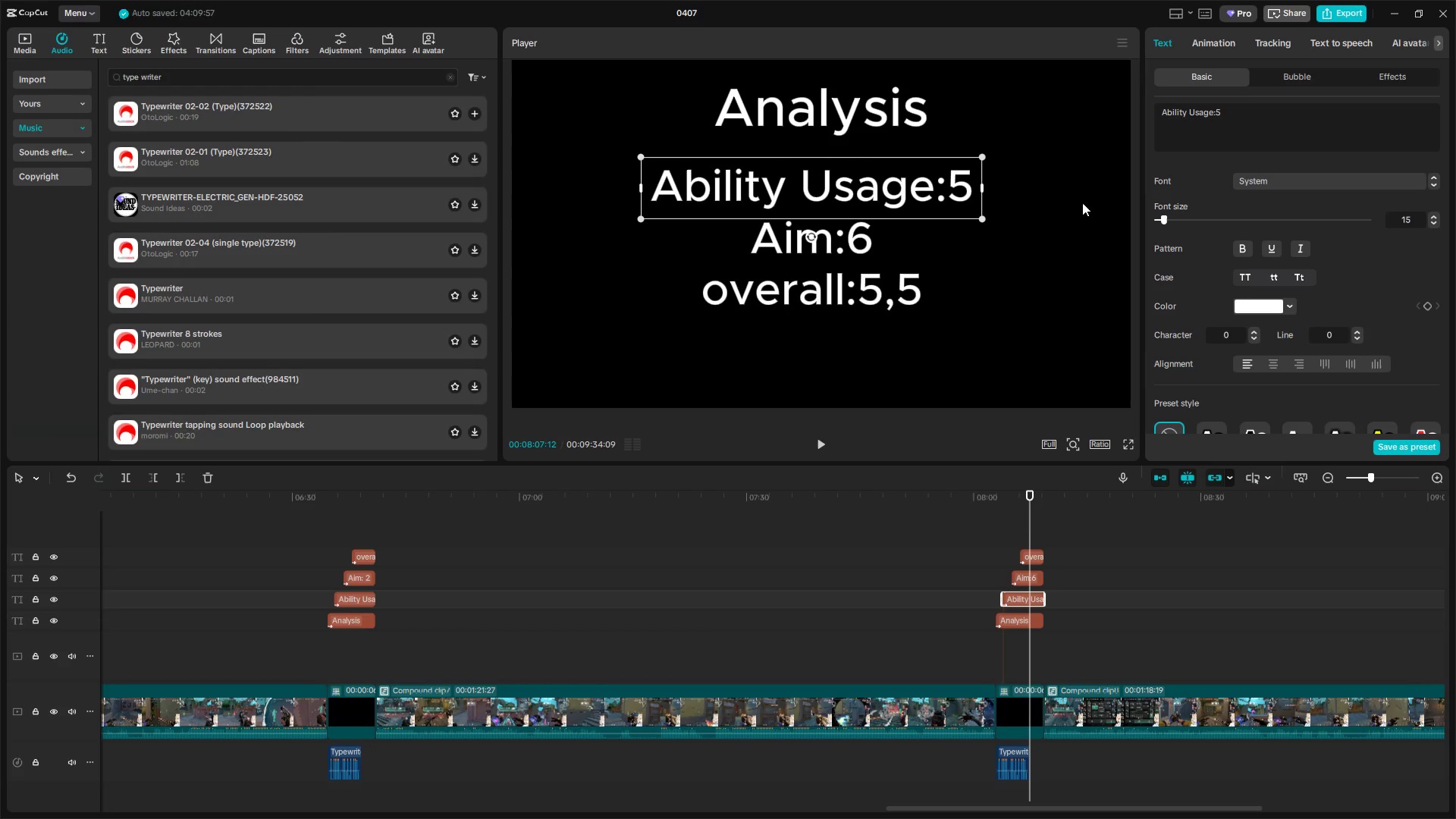 
left_click([1228, 121])
 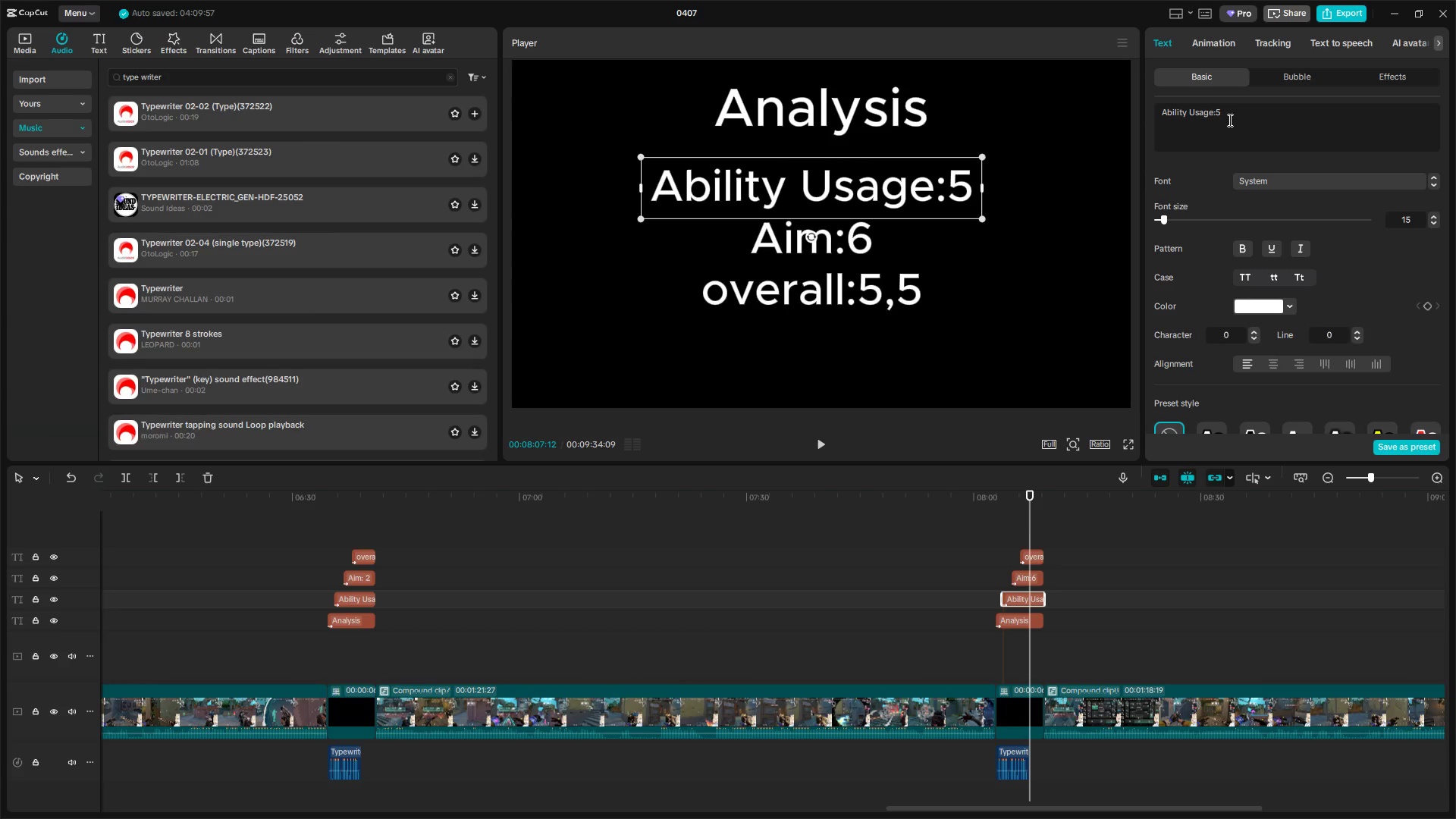 
key(Backspace)
 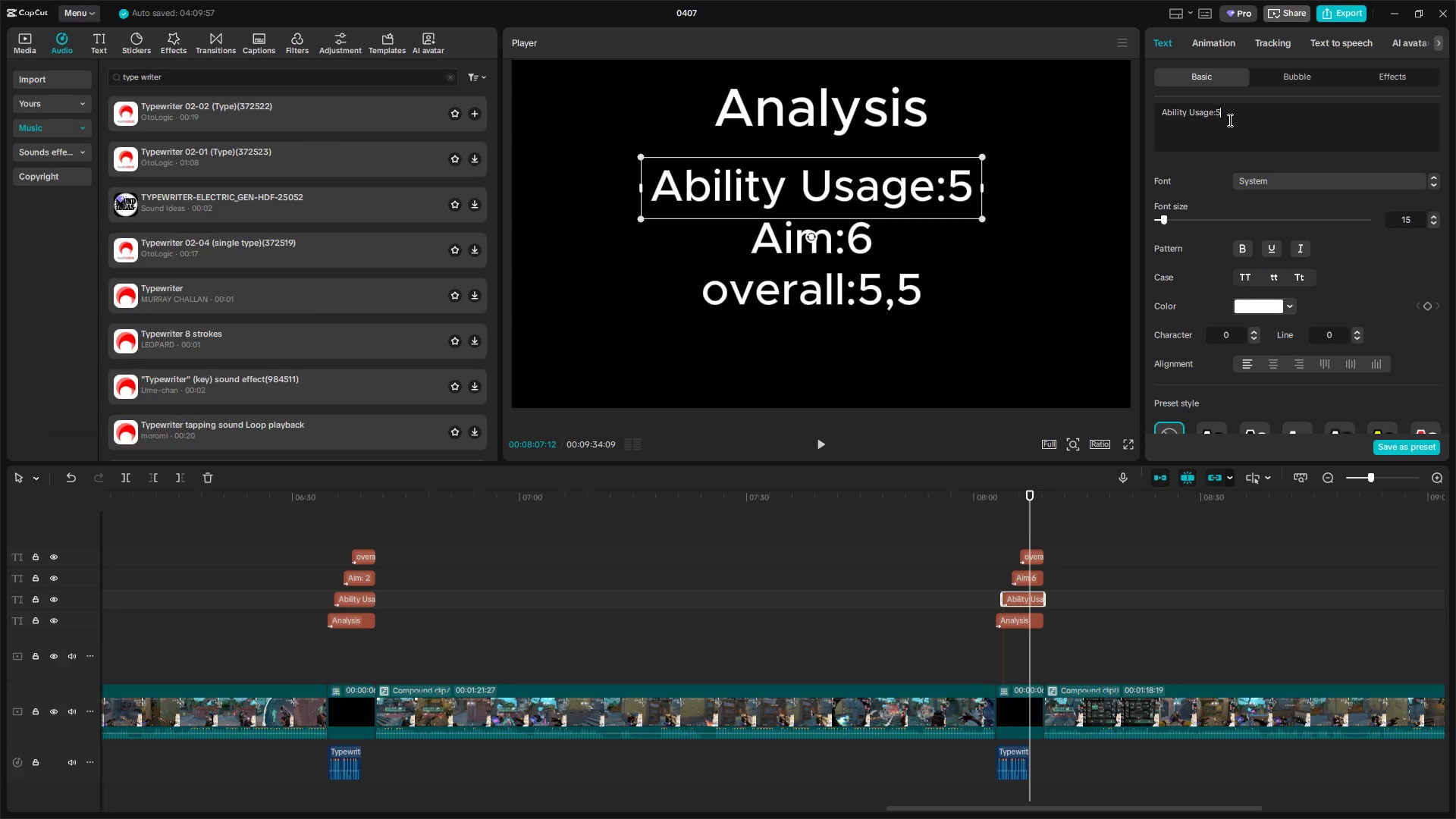 
key(Space)
 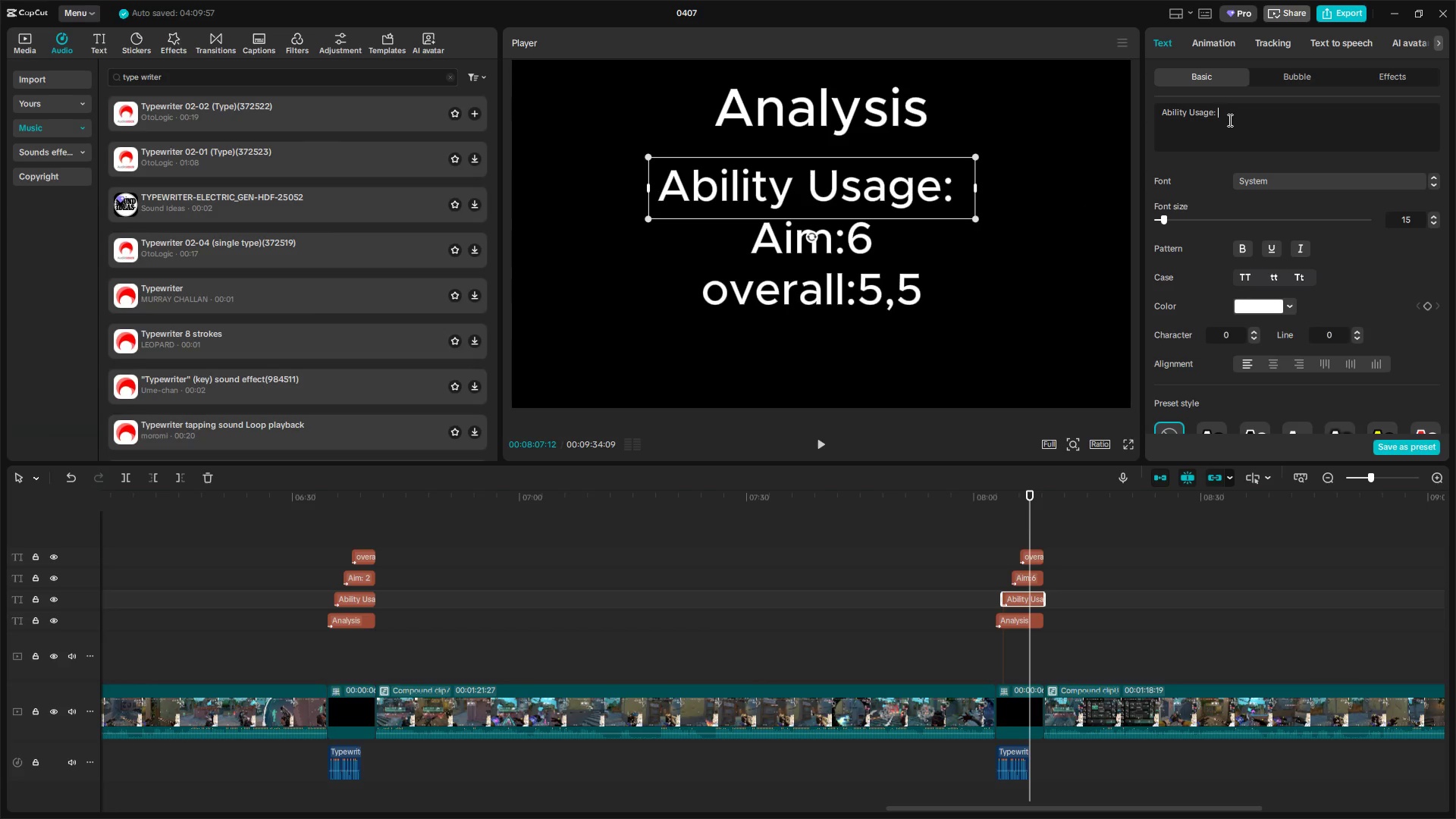 
key(6)
 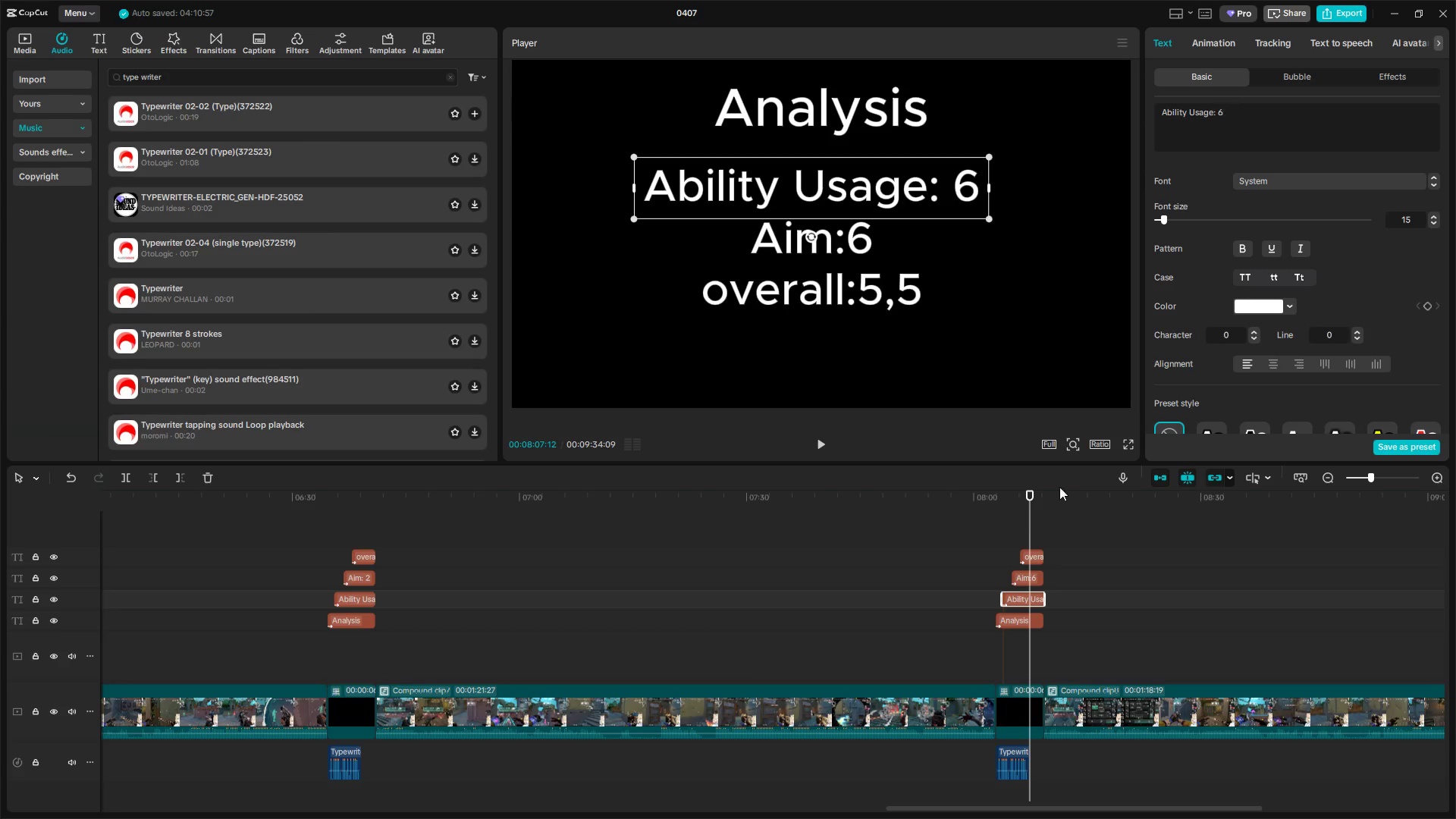 
left_click([1034, 574])
 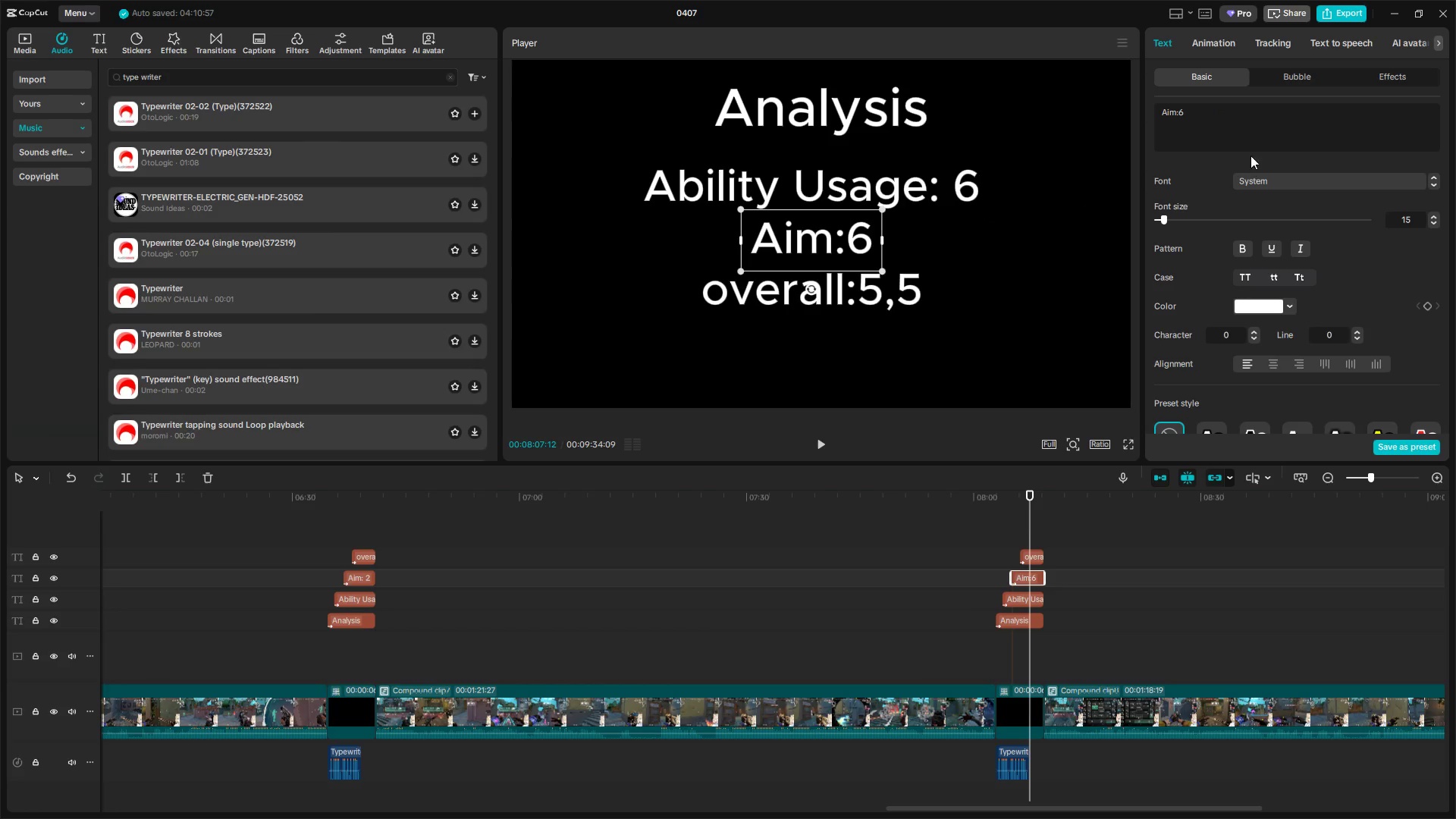 
left_click([1227, 108])
 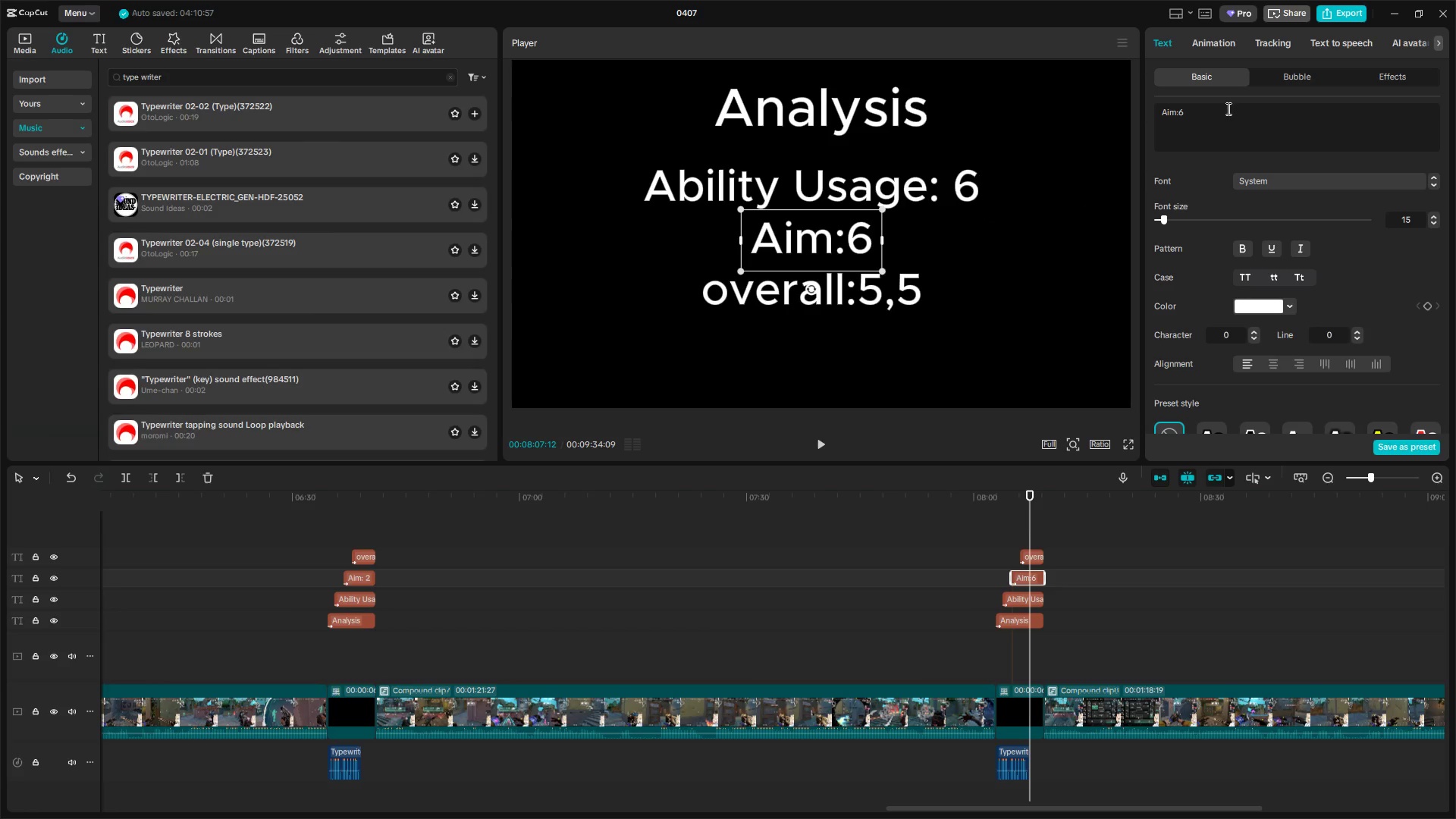 
key(Backspace)
 